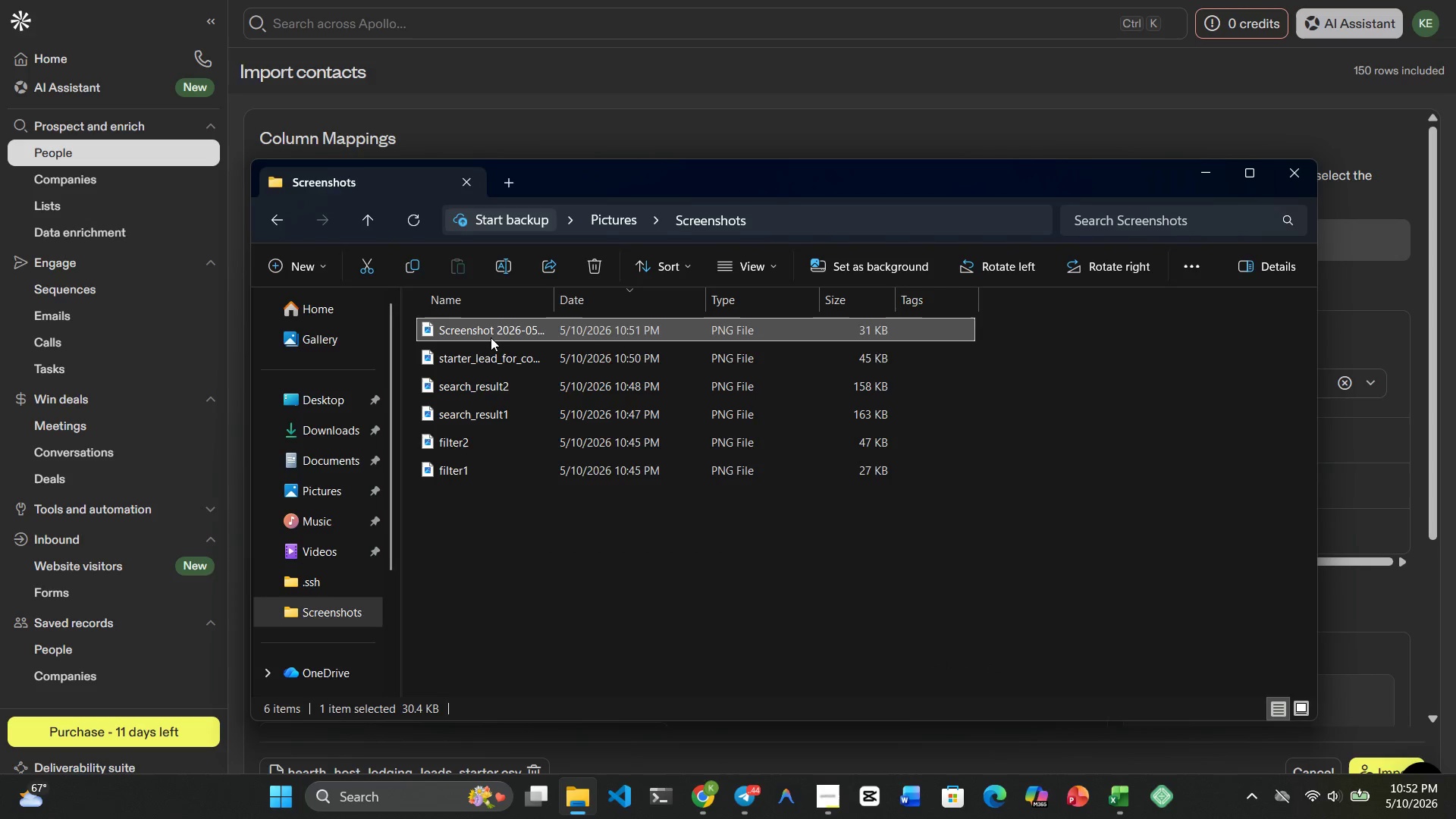 
right_click([489, 337])
 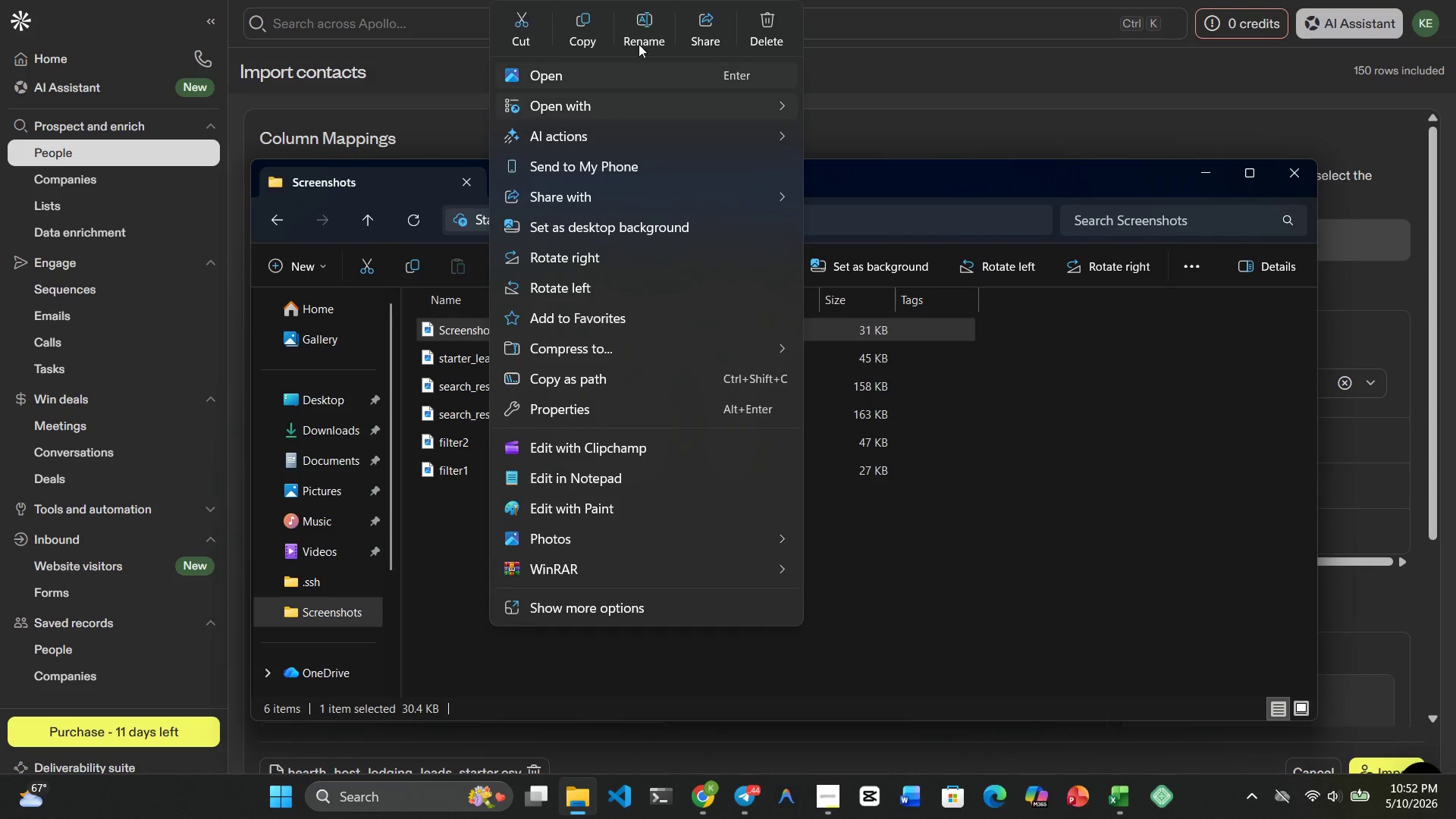 
left_click([643, 25])
 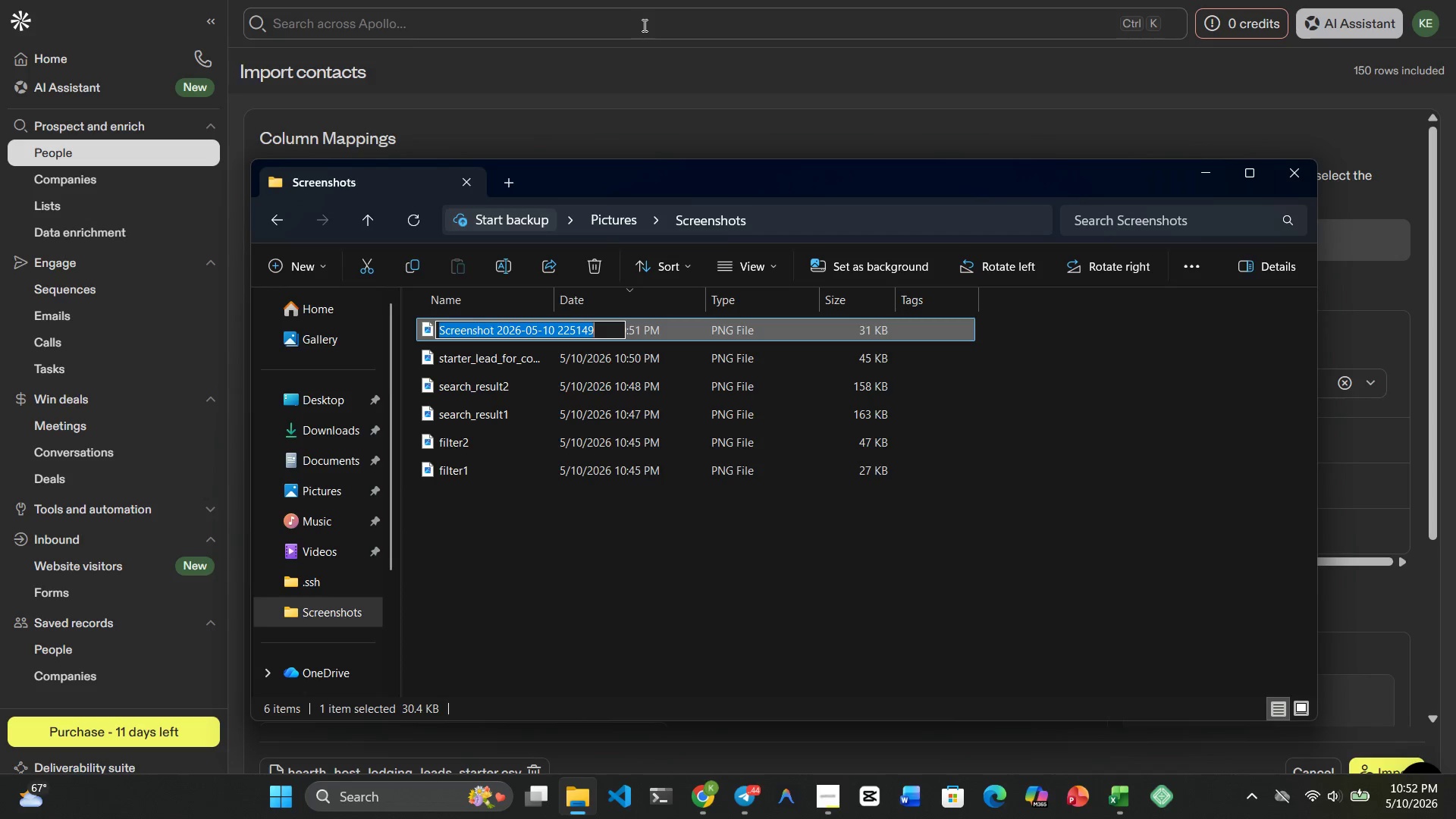 
type(starte)
 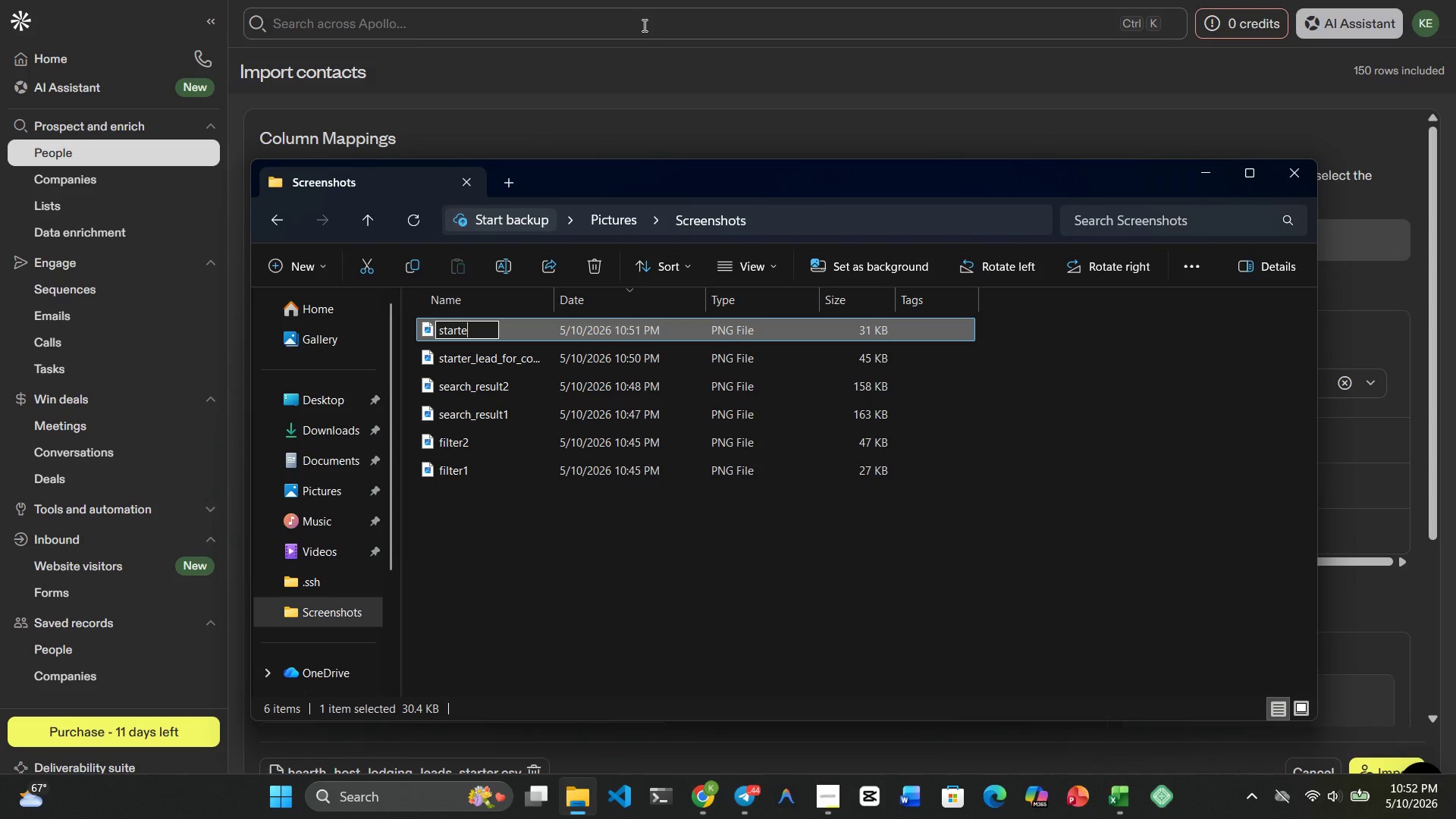 
type(r_lead_for_)
 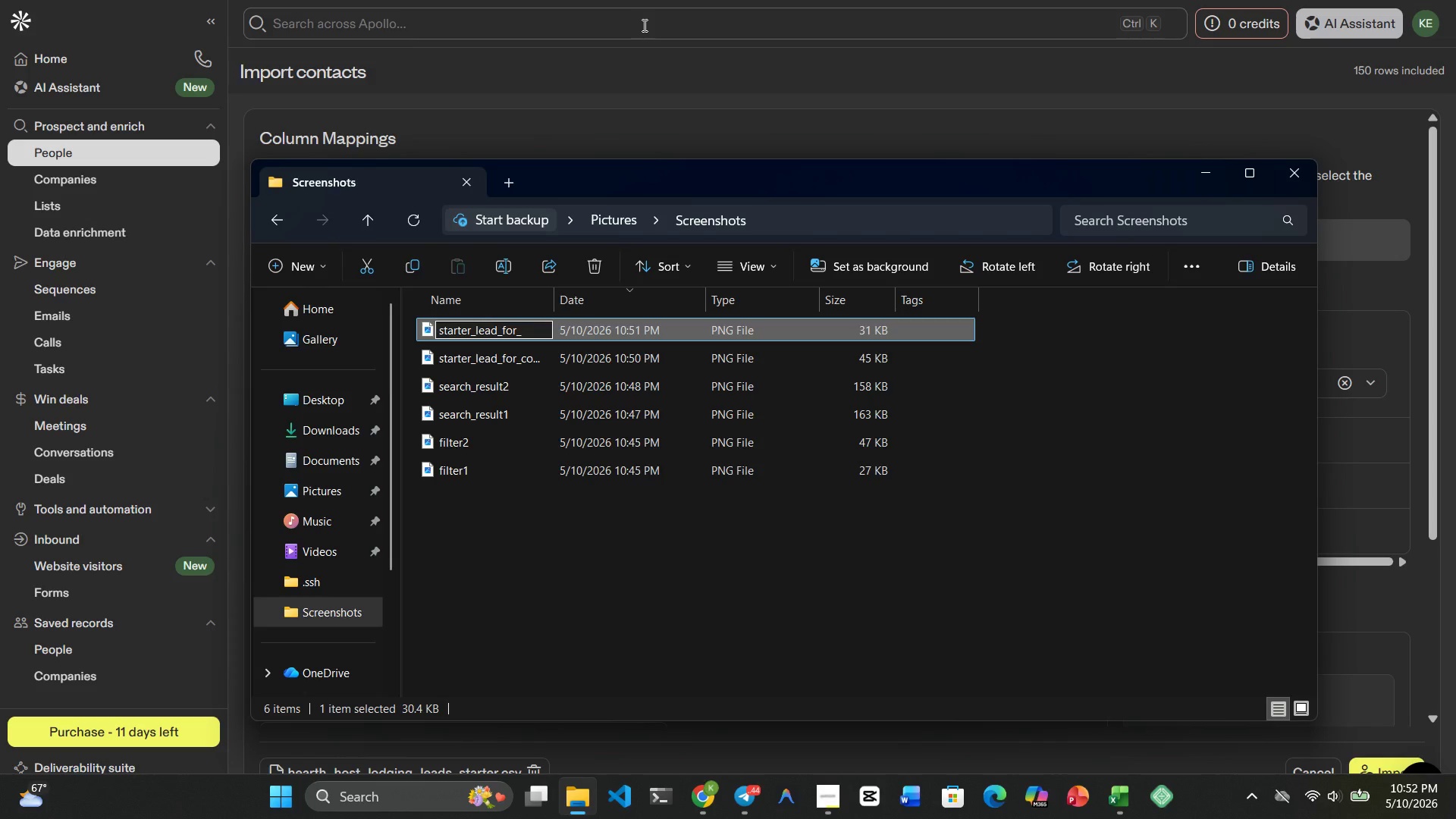 
key(Meta+4)
 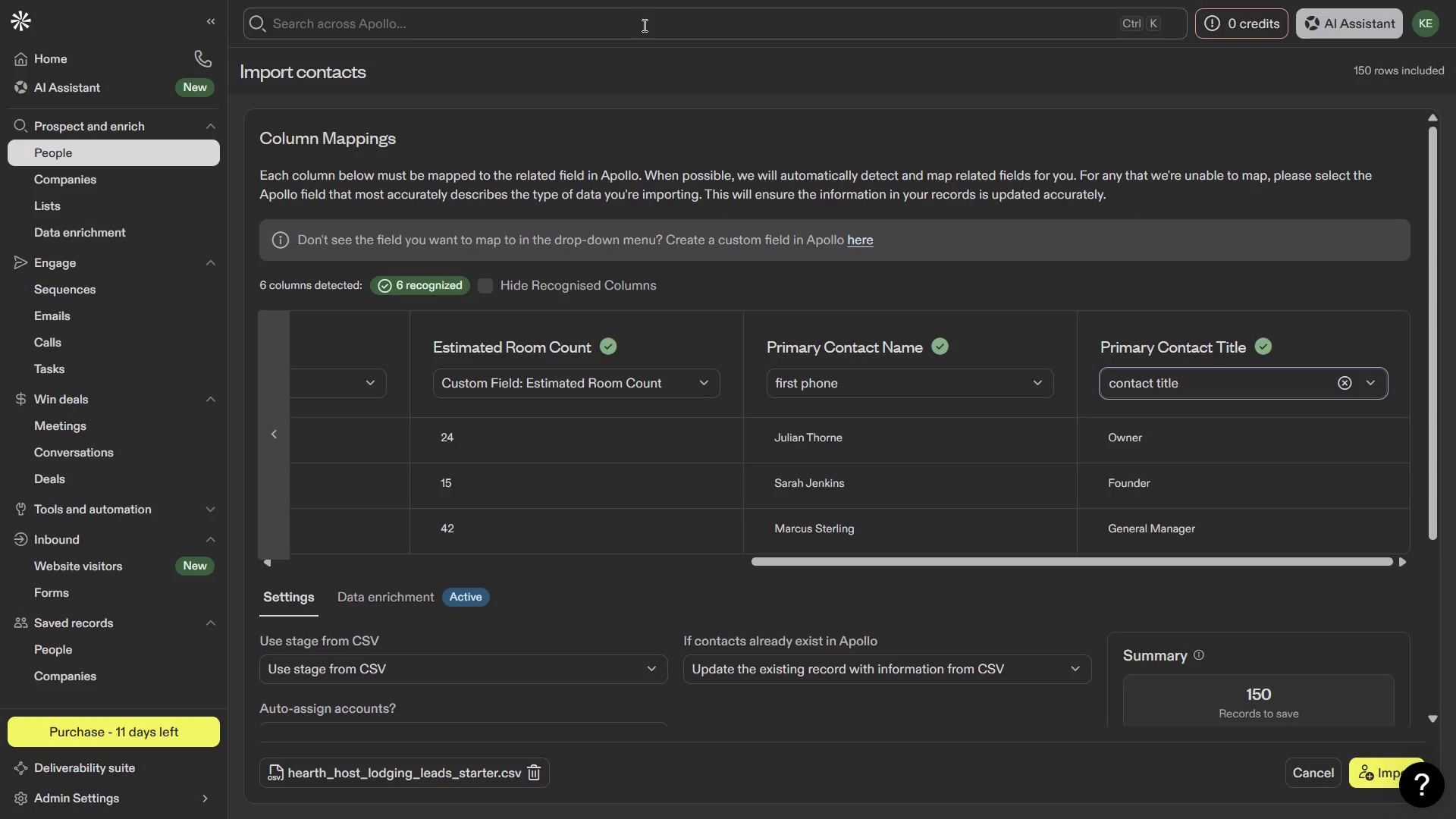 
key(Meta+2)
 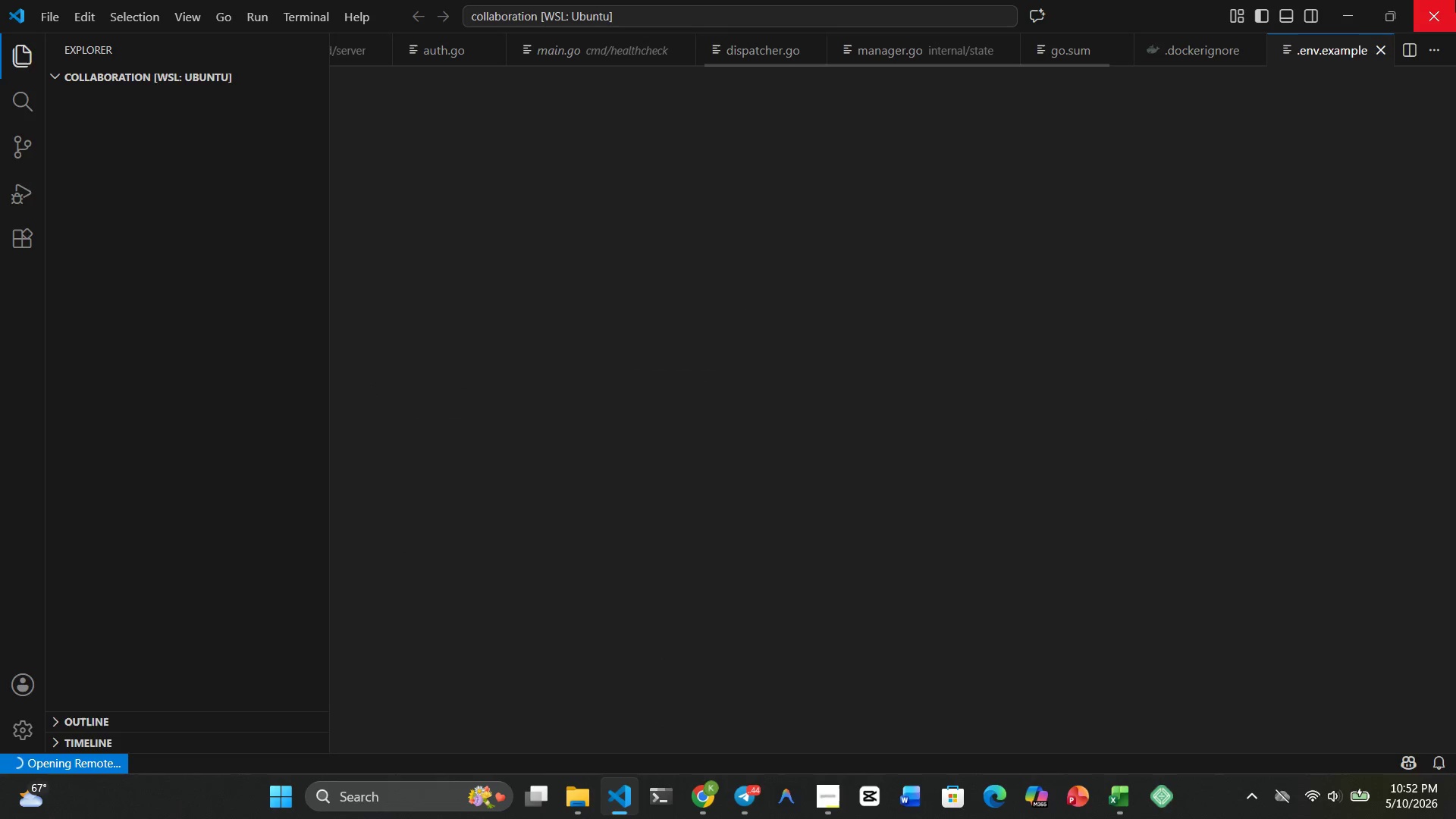 
left_click([1448, 8])
 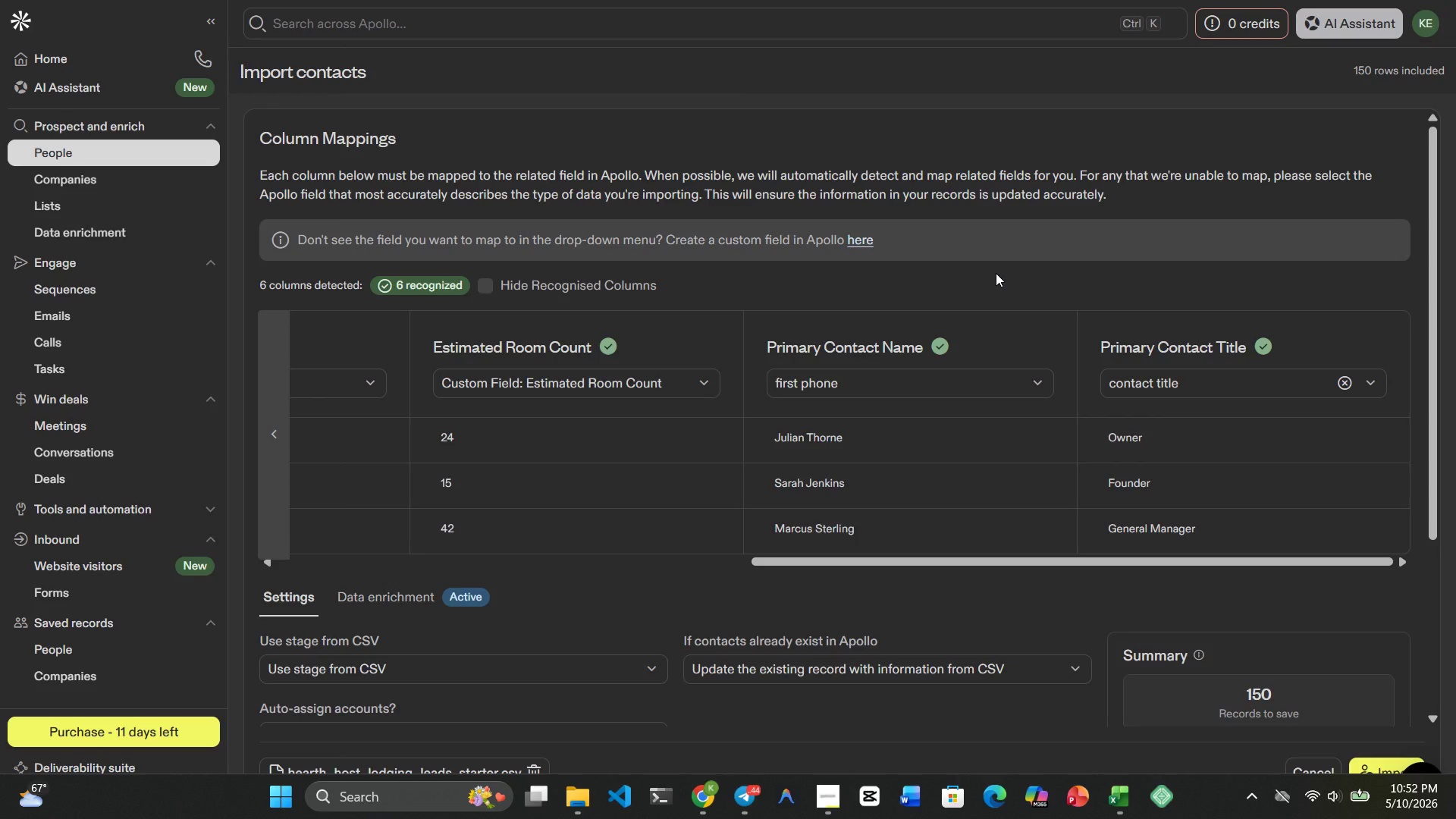 
key(Meta+MetaLeft)
 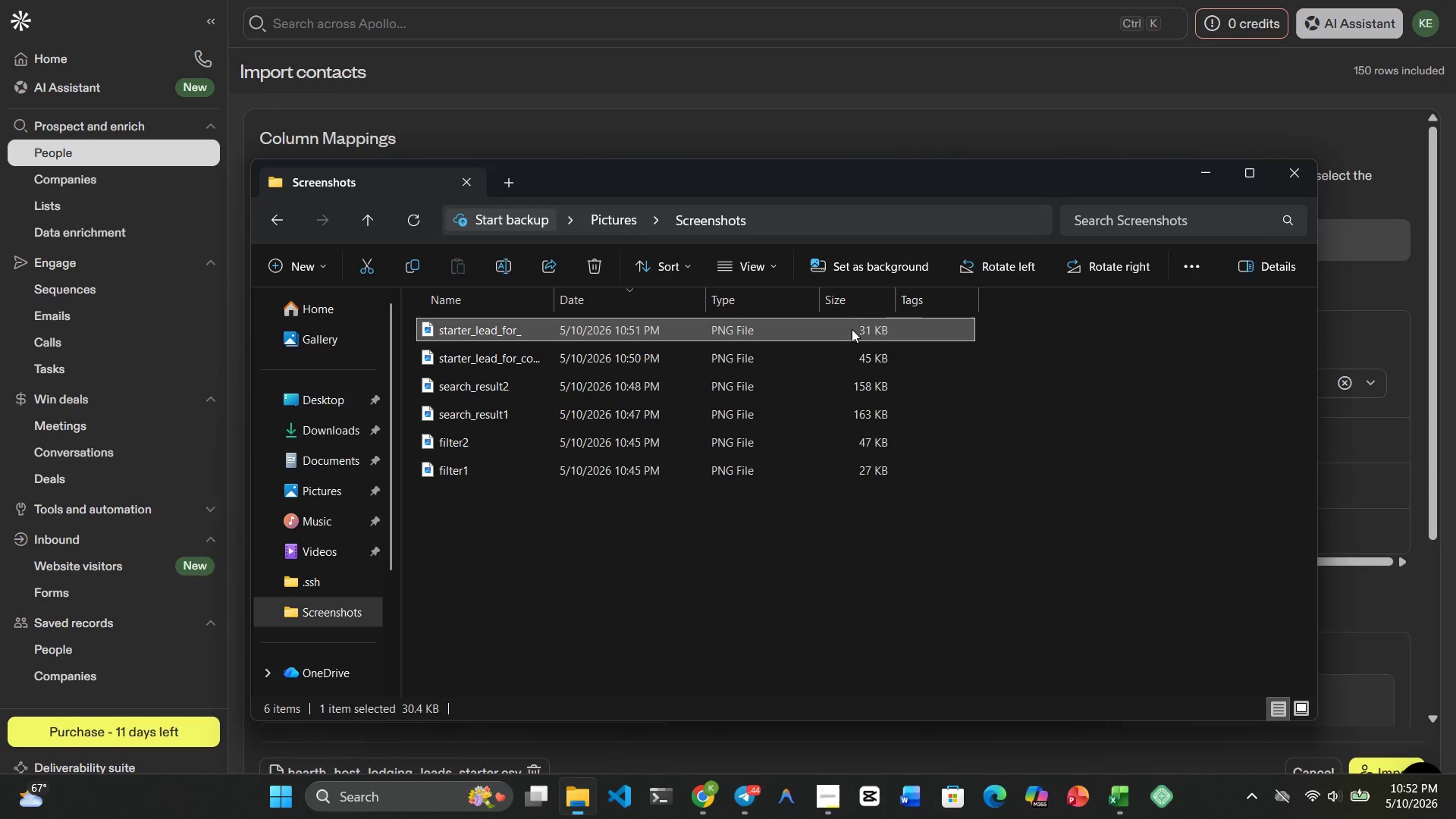 
key(Meta+1)
 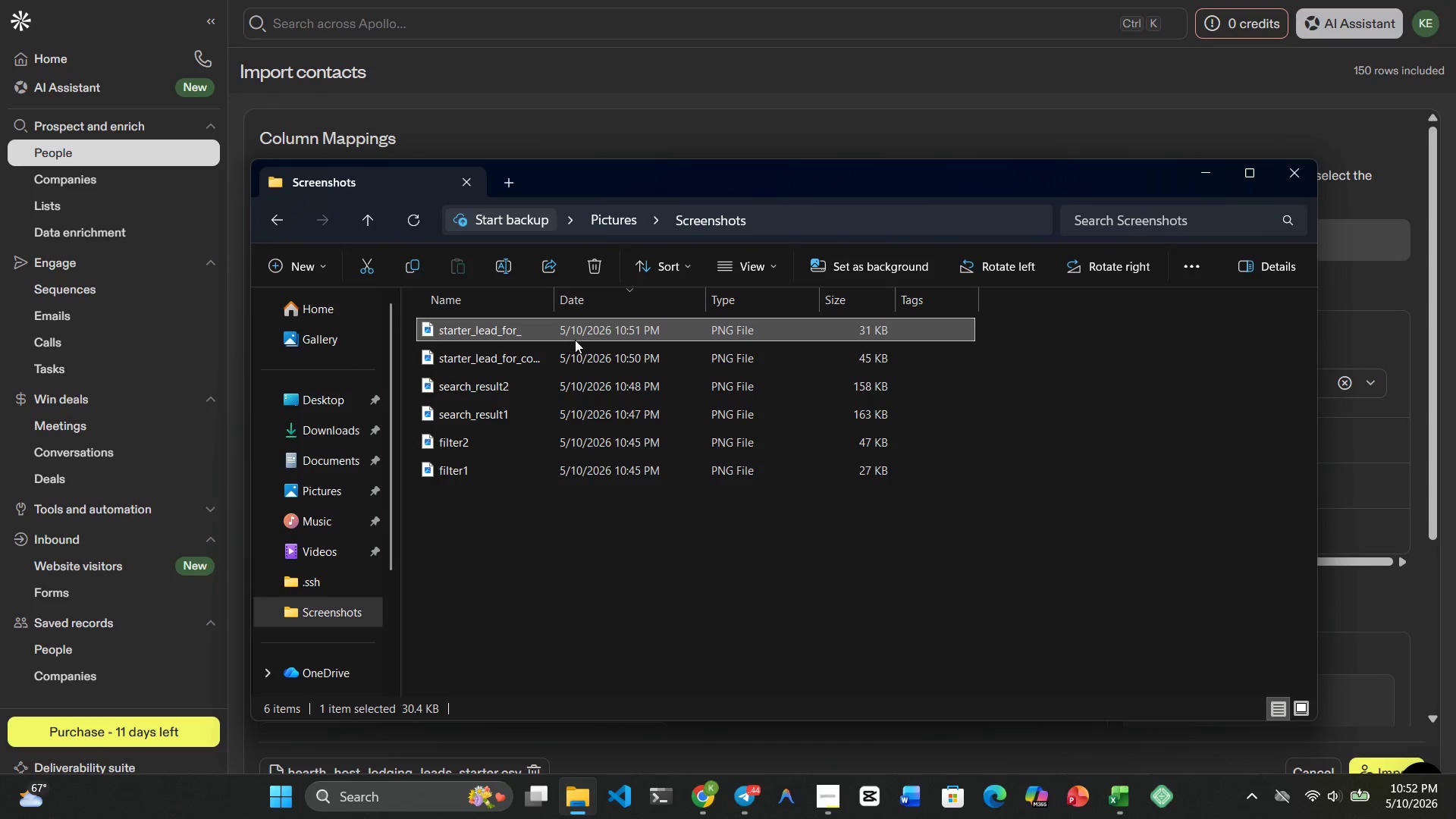 
left_click([570, 328])
 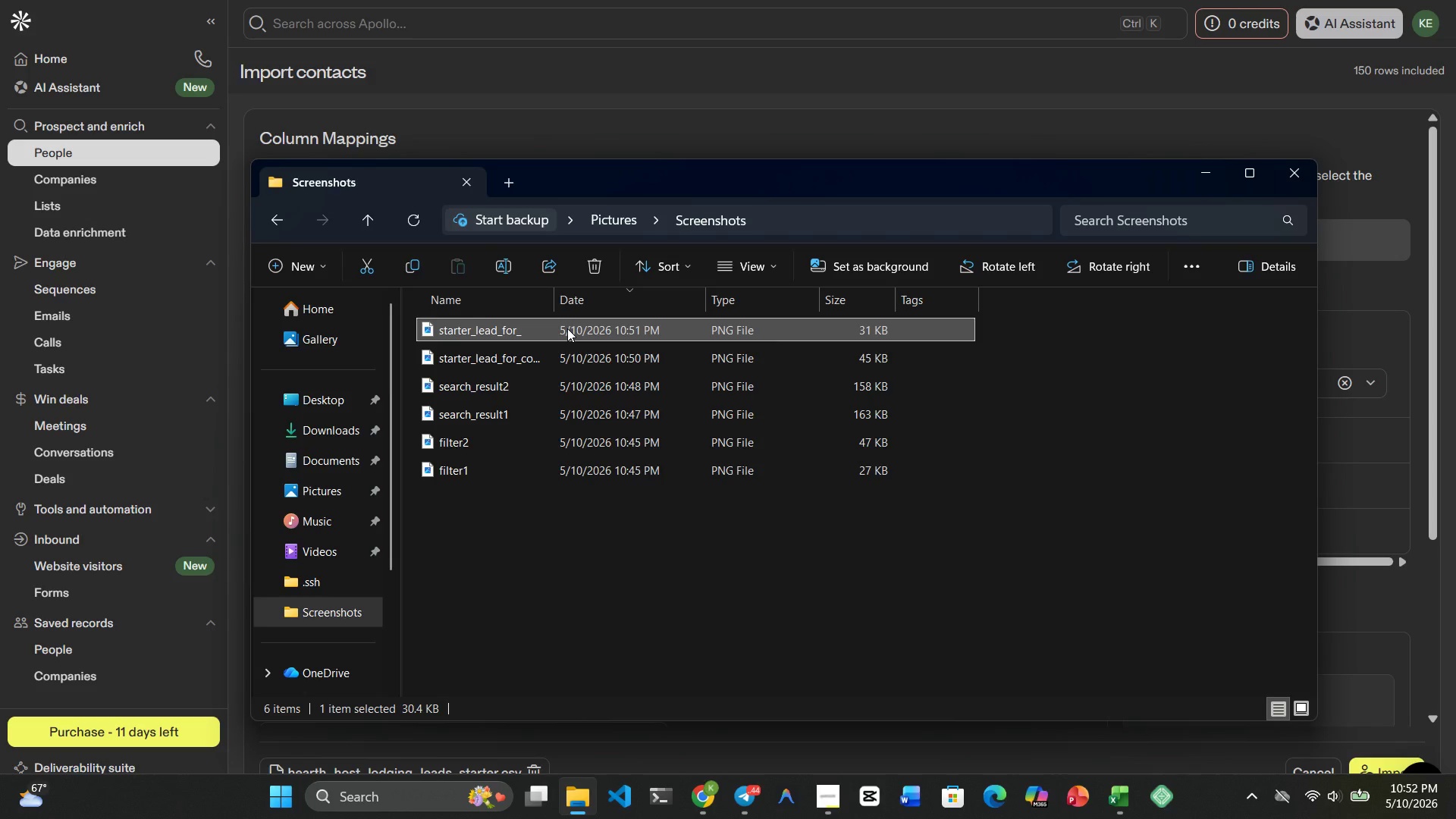 
wait(5.23)
 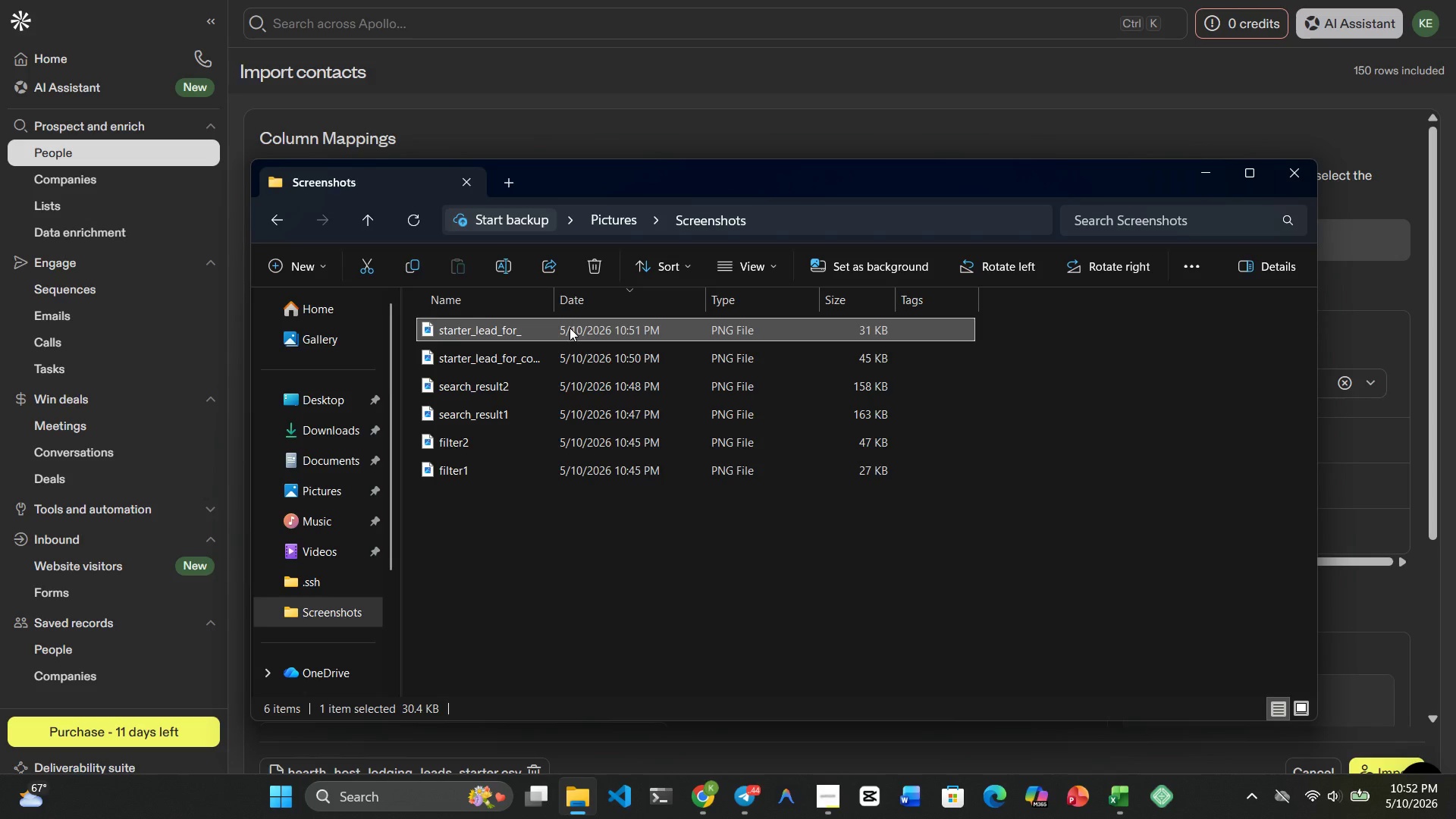 
right_click([567, 328])
 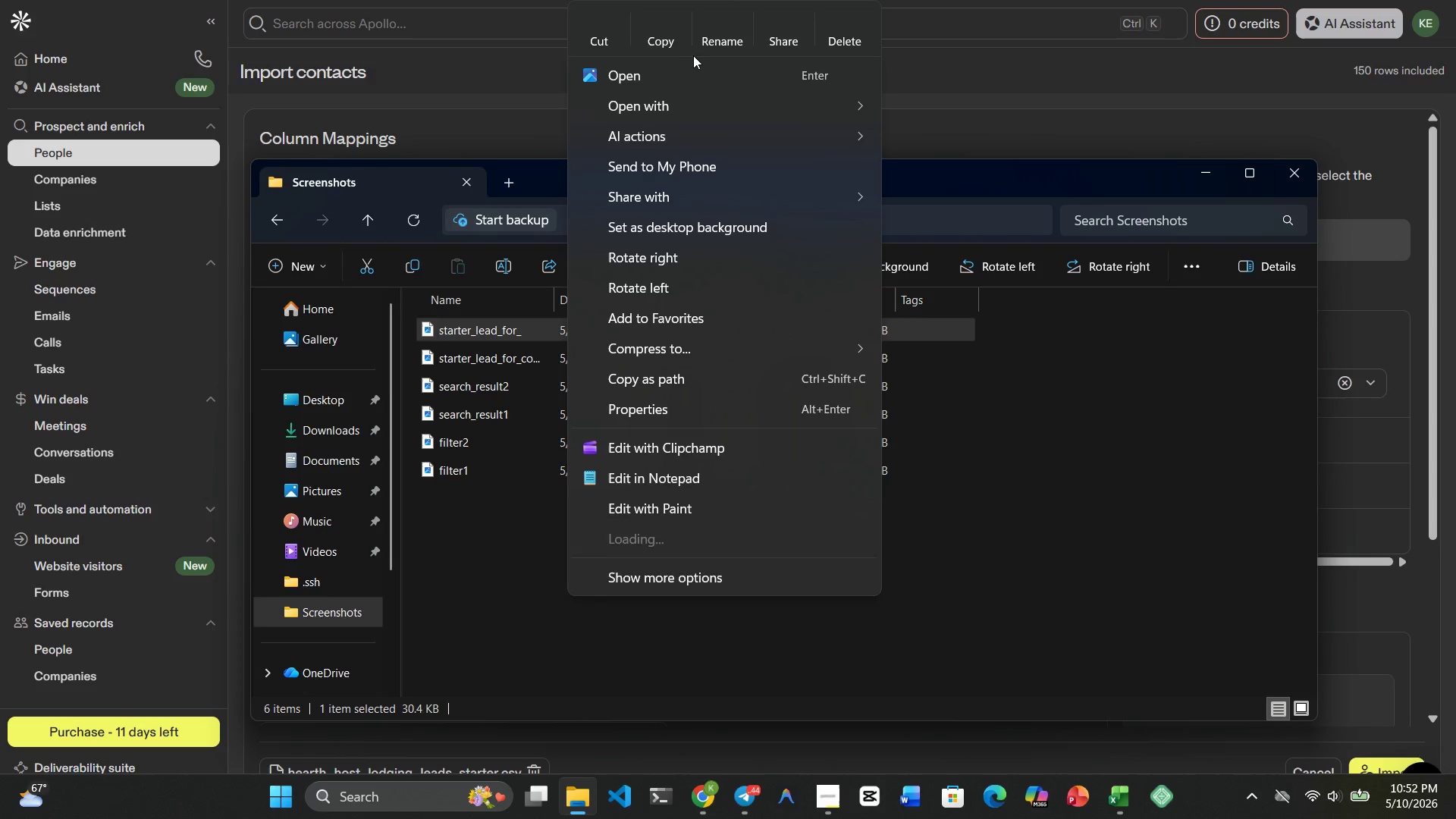 
left_click([706, 39])
 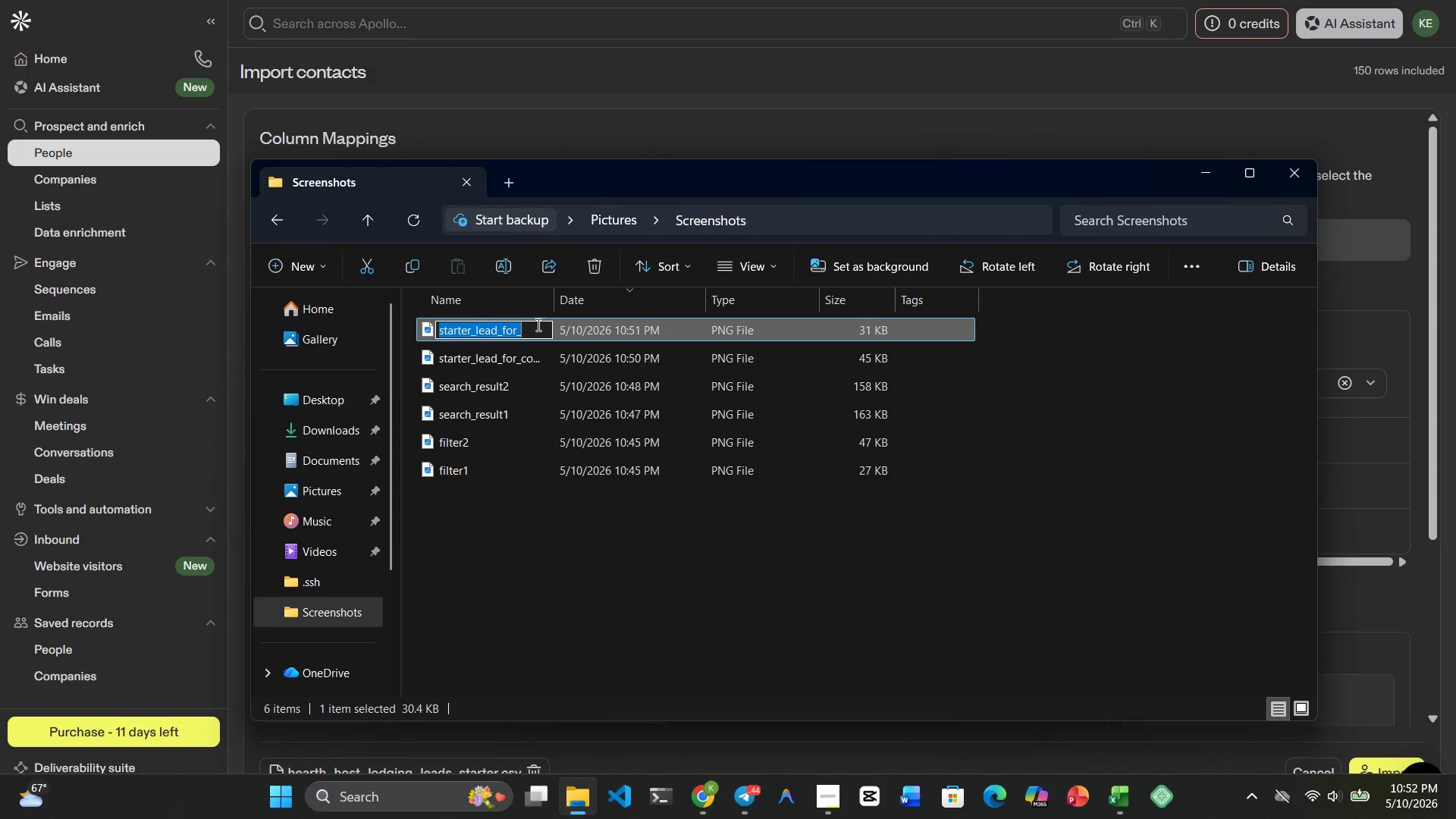 
left_click([537, 330])
 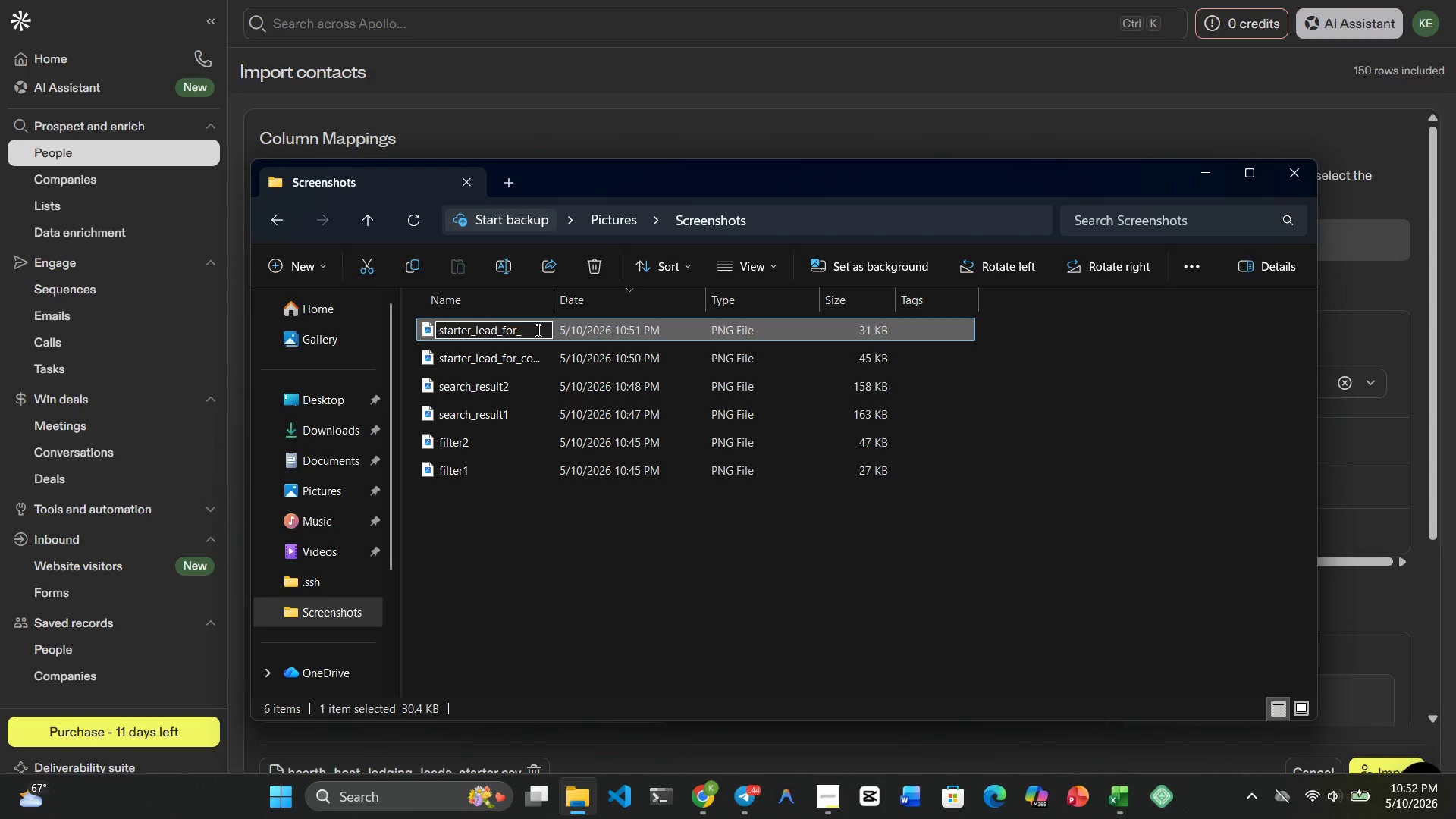 
type(room_count_)
 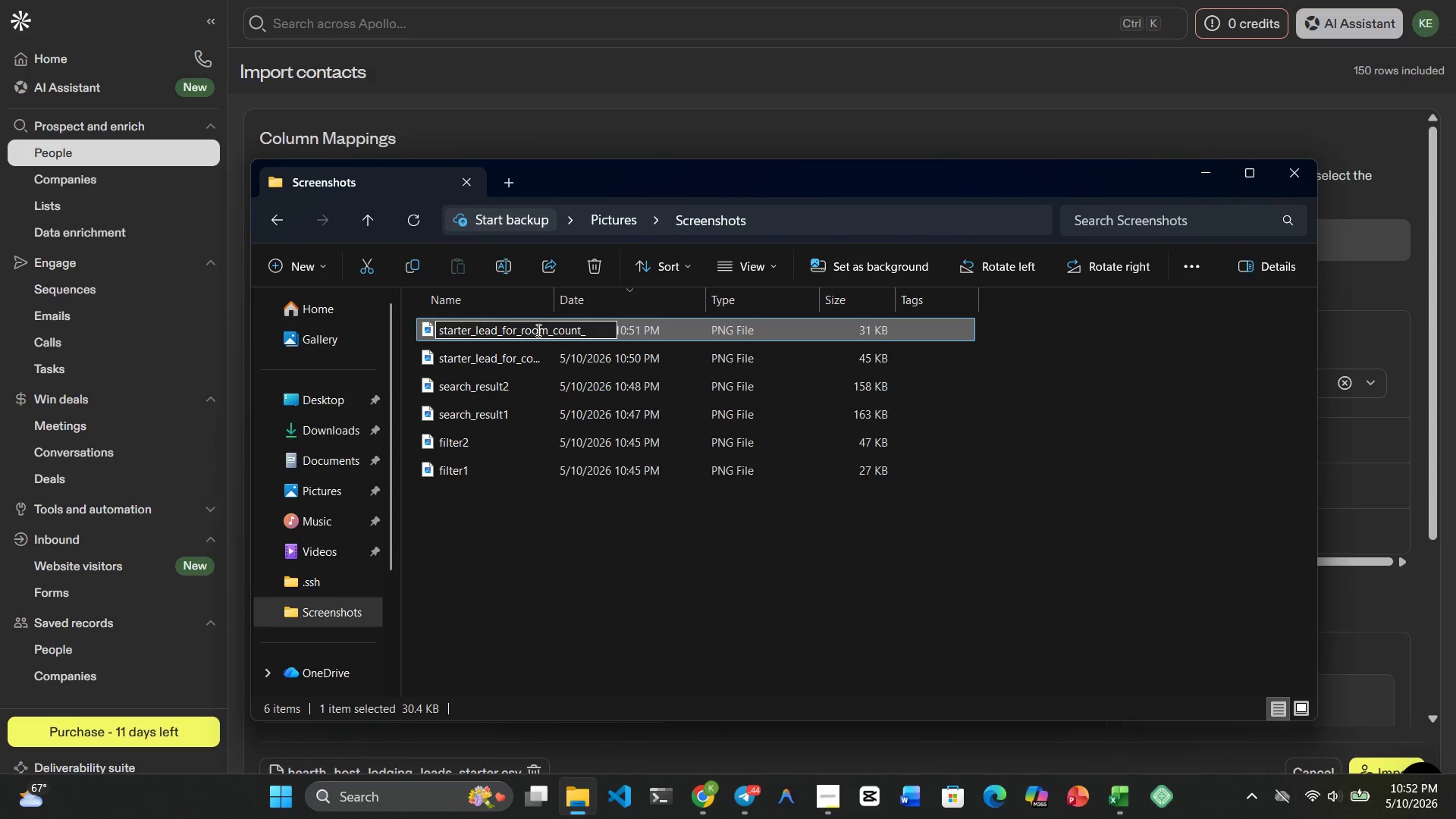 
wait(9.2)
 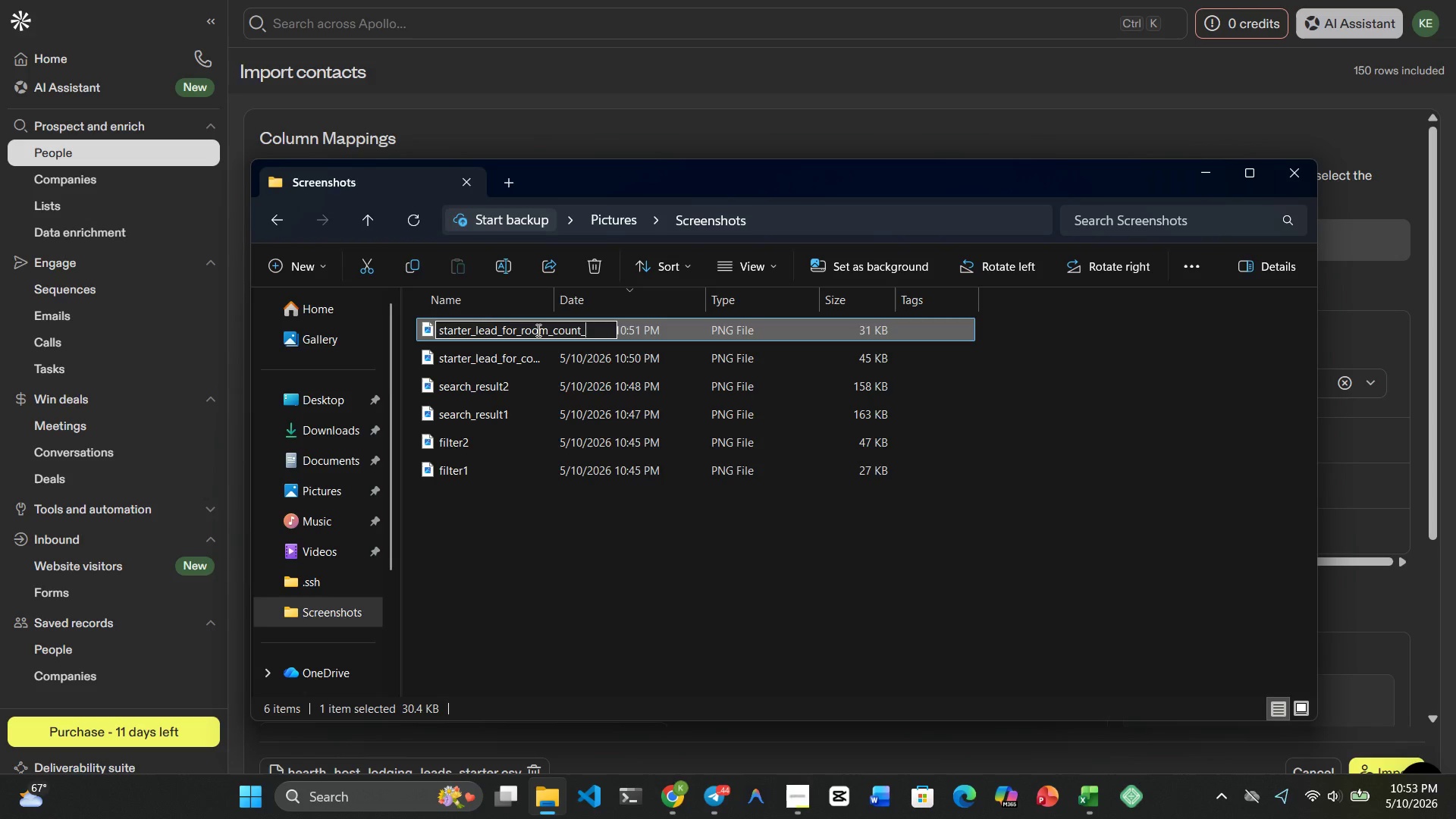 
type(contact_name_and_title)
 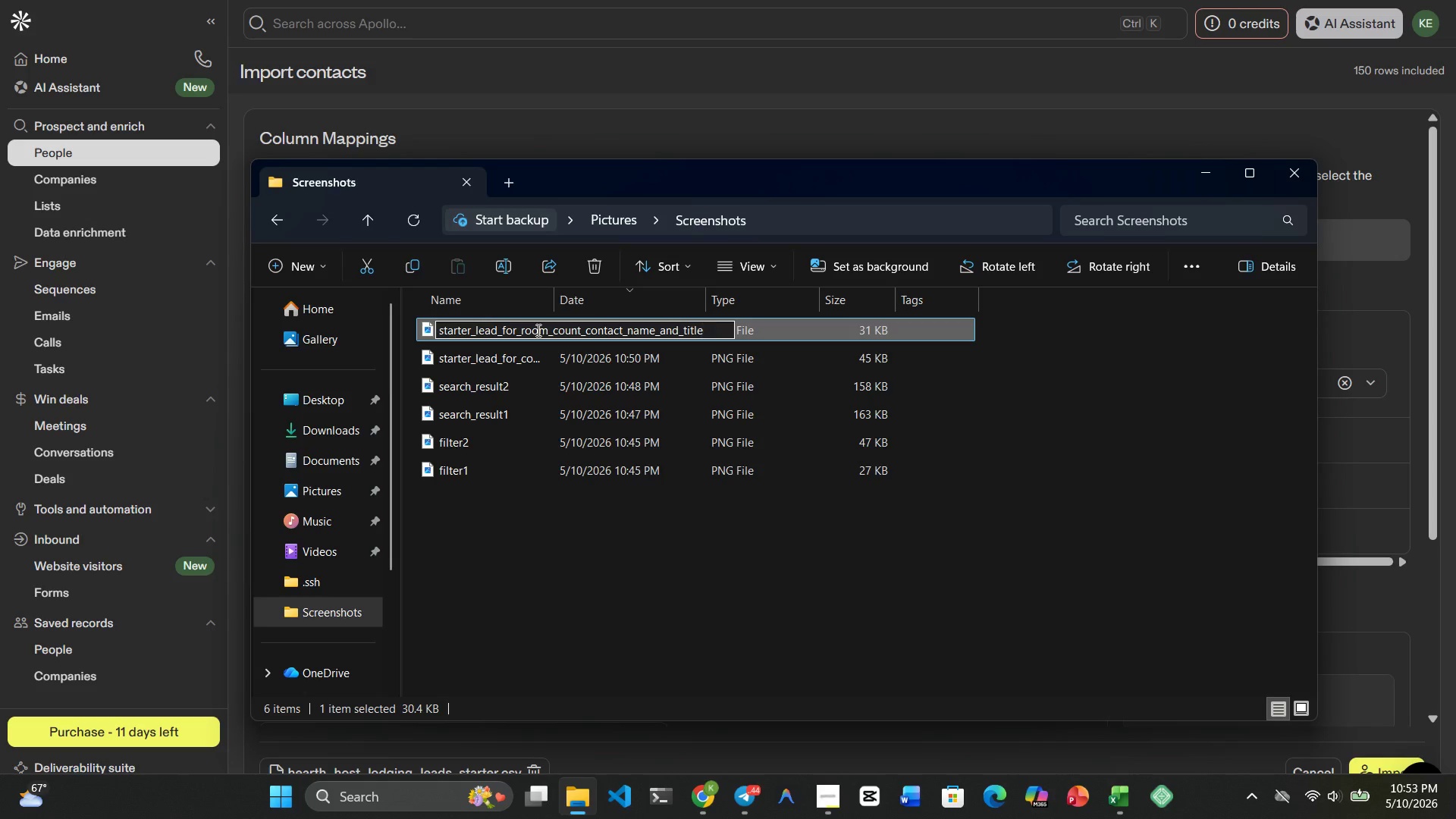 
key(Enter)
 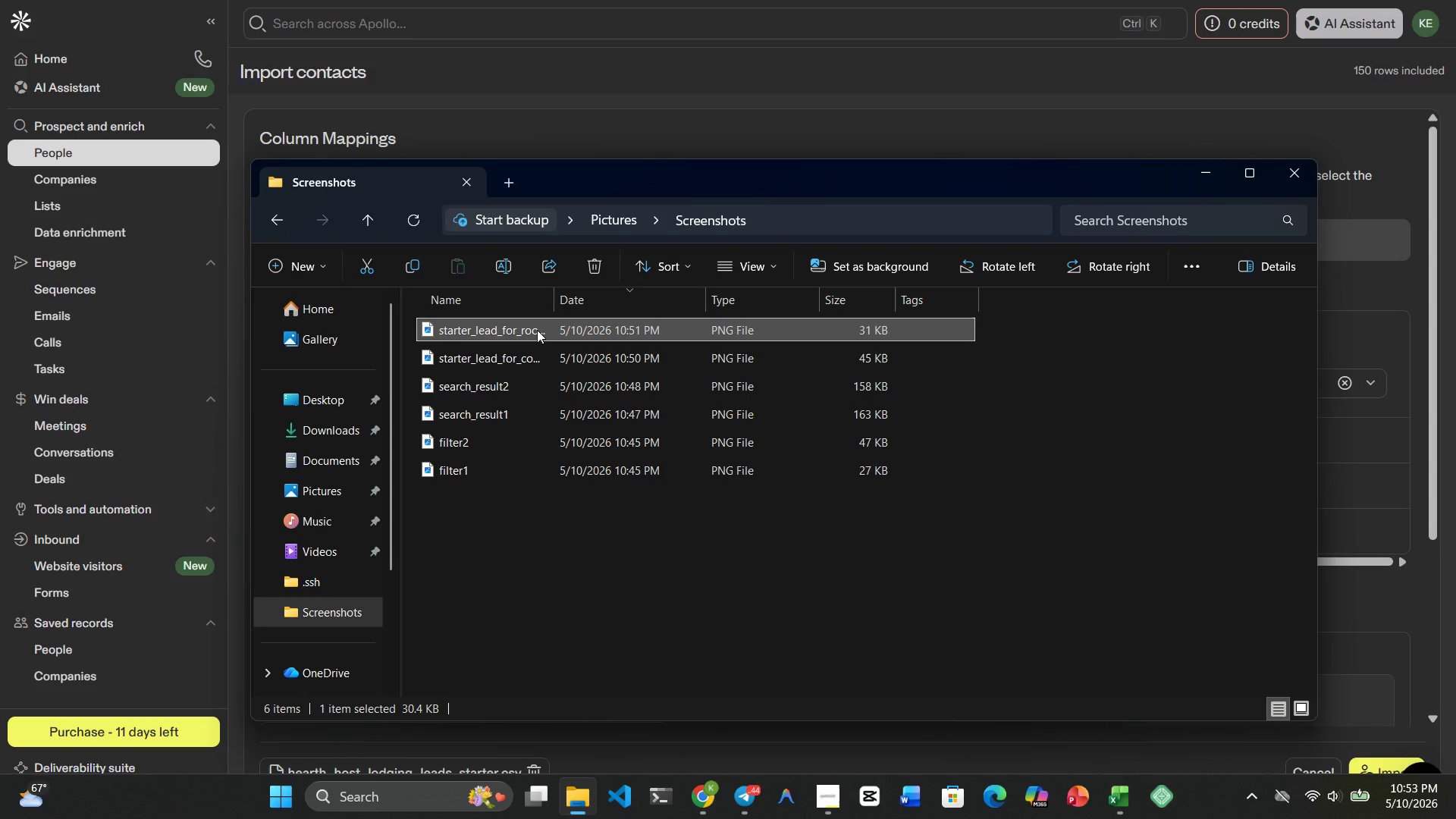 
wait(11.27)
 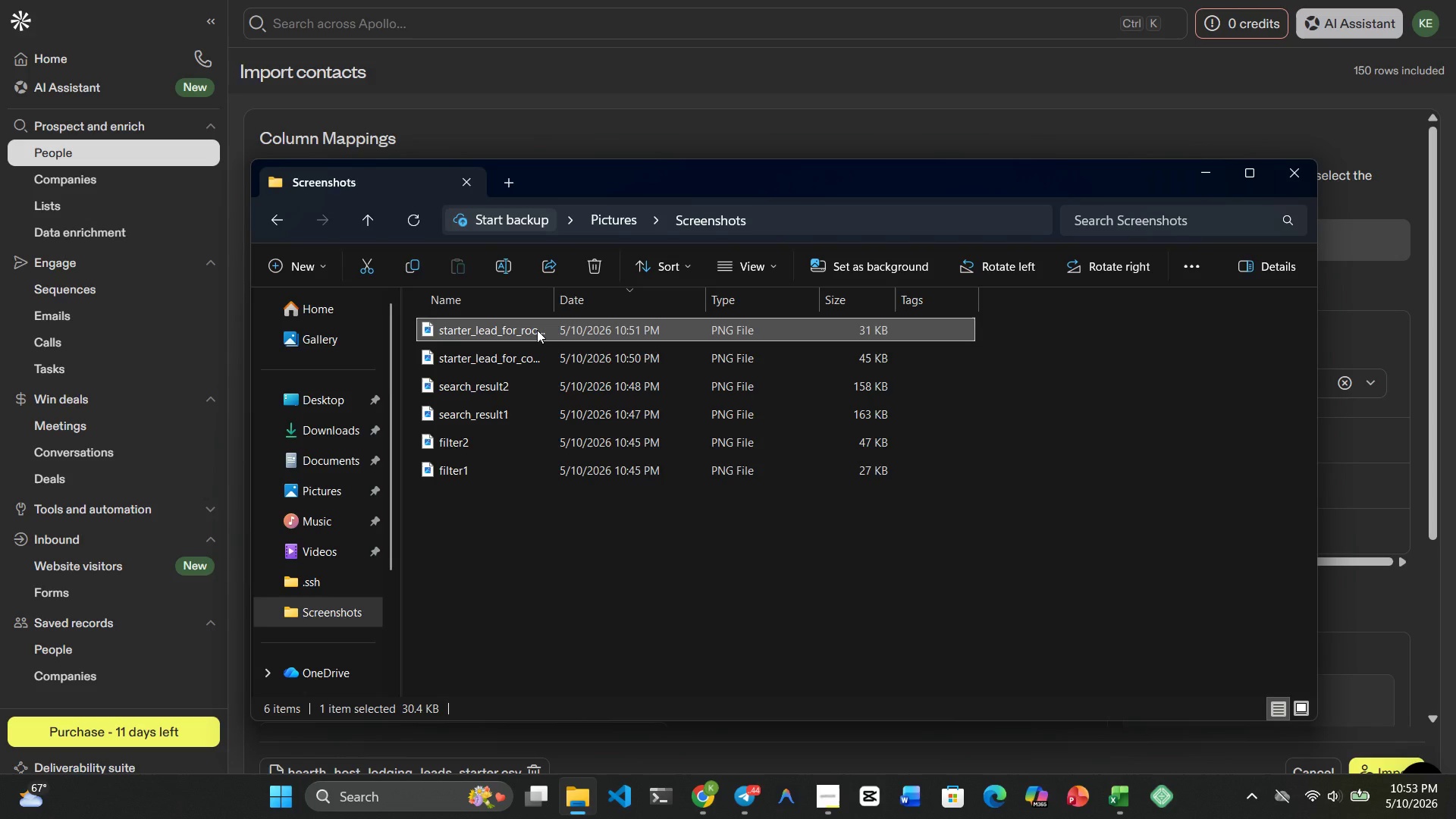 
left_click([602, 363])
 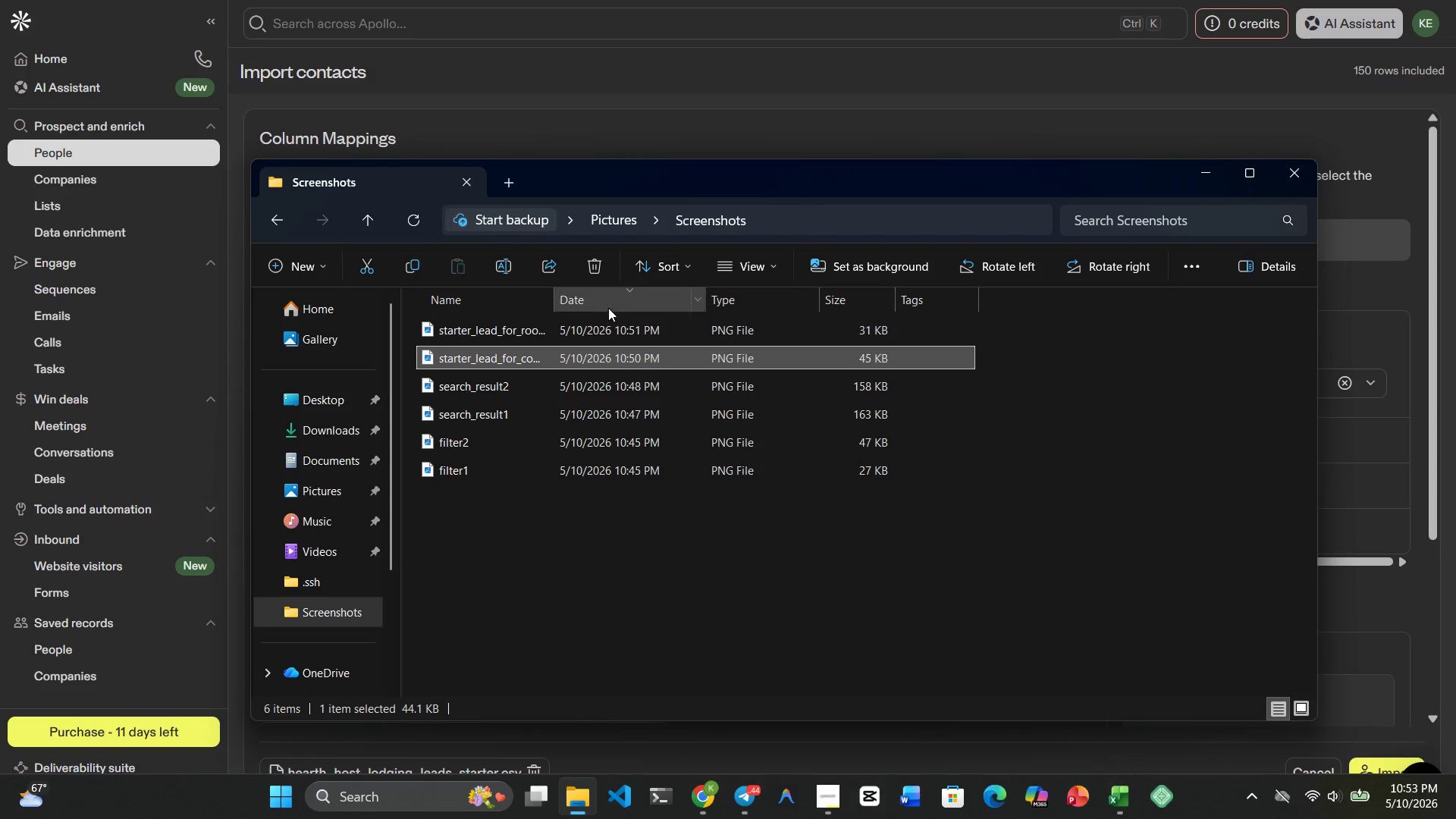 
left_click([657, 343])
 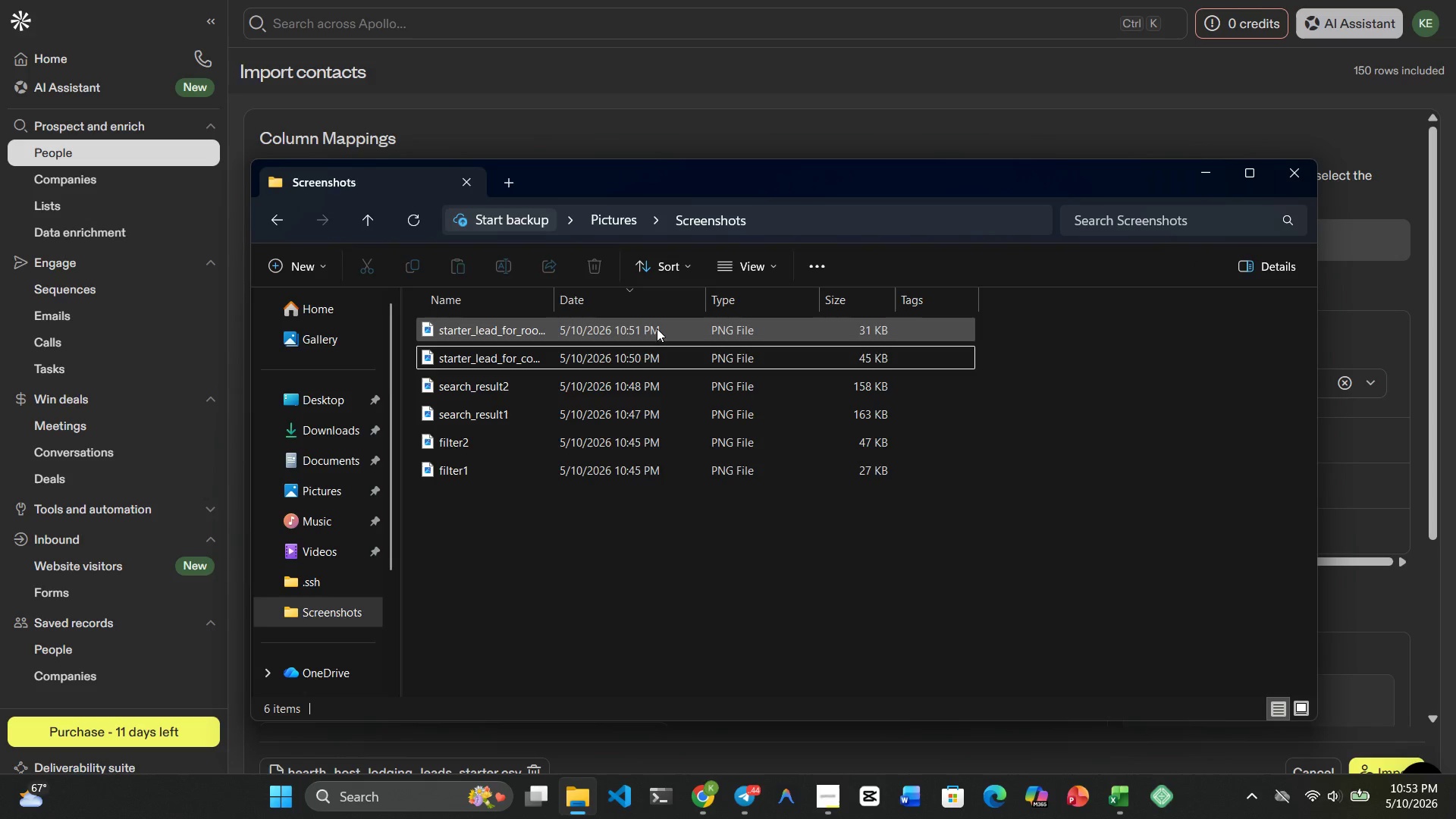 
left_click([657, 328])
 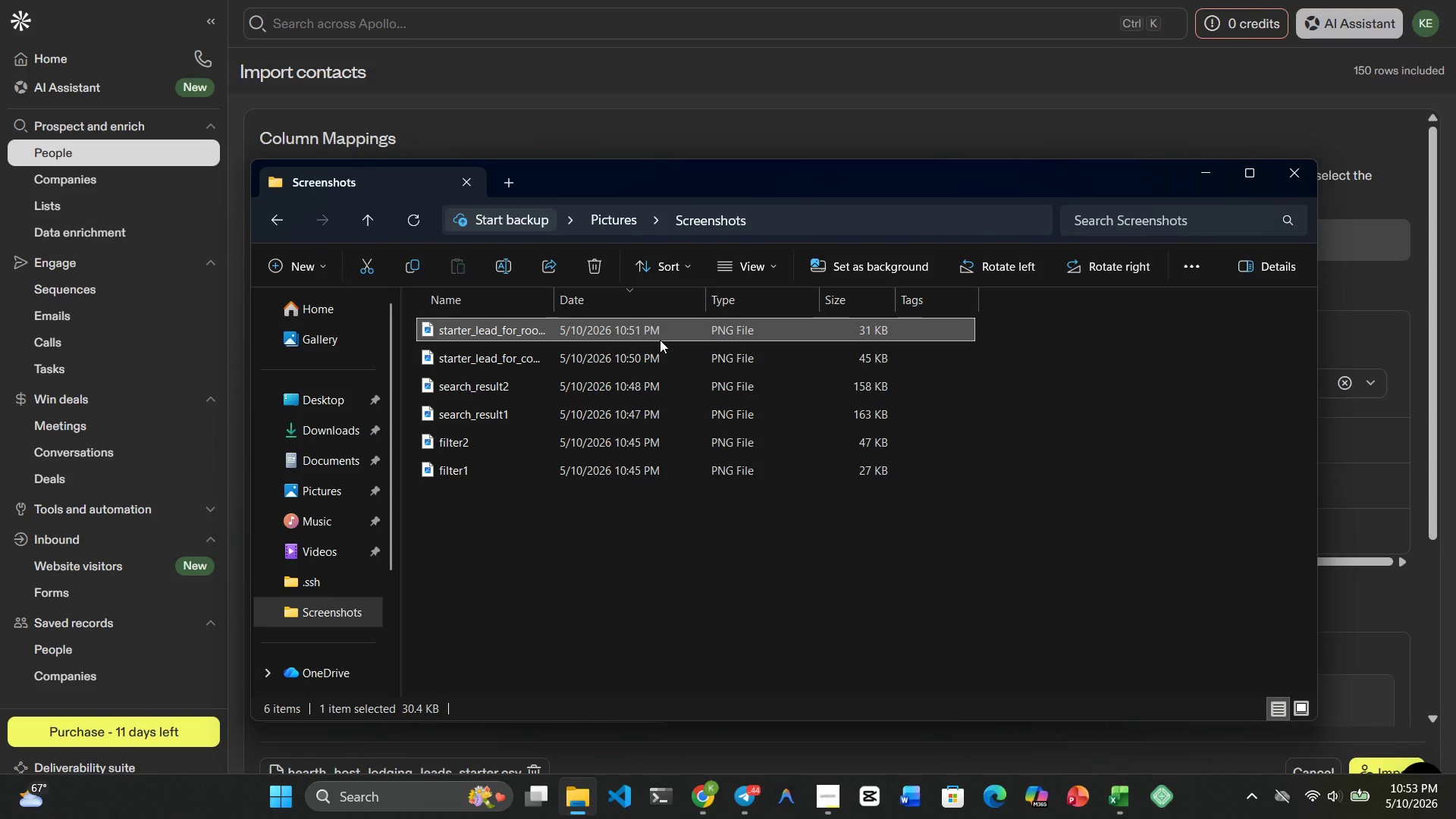 
left_click([660, 340])
 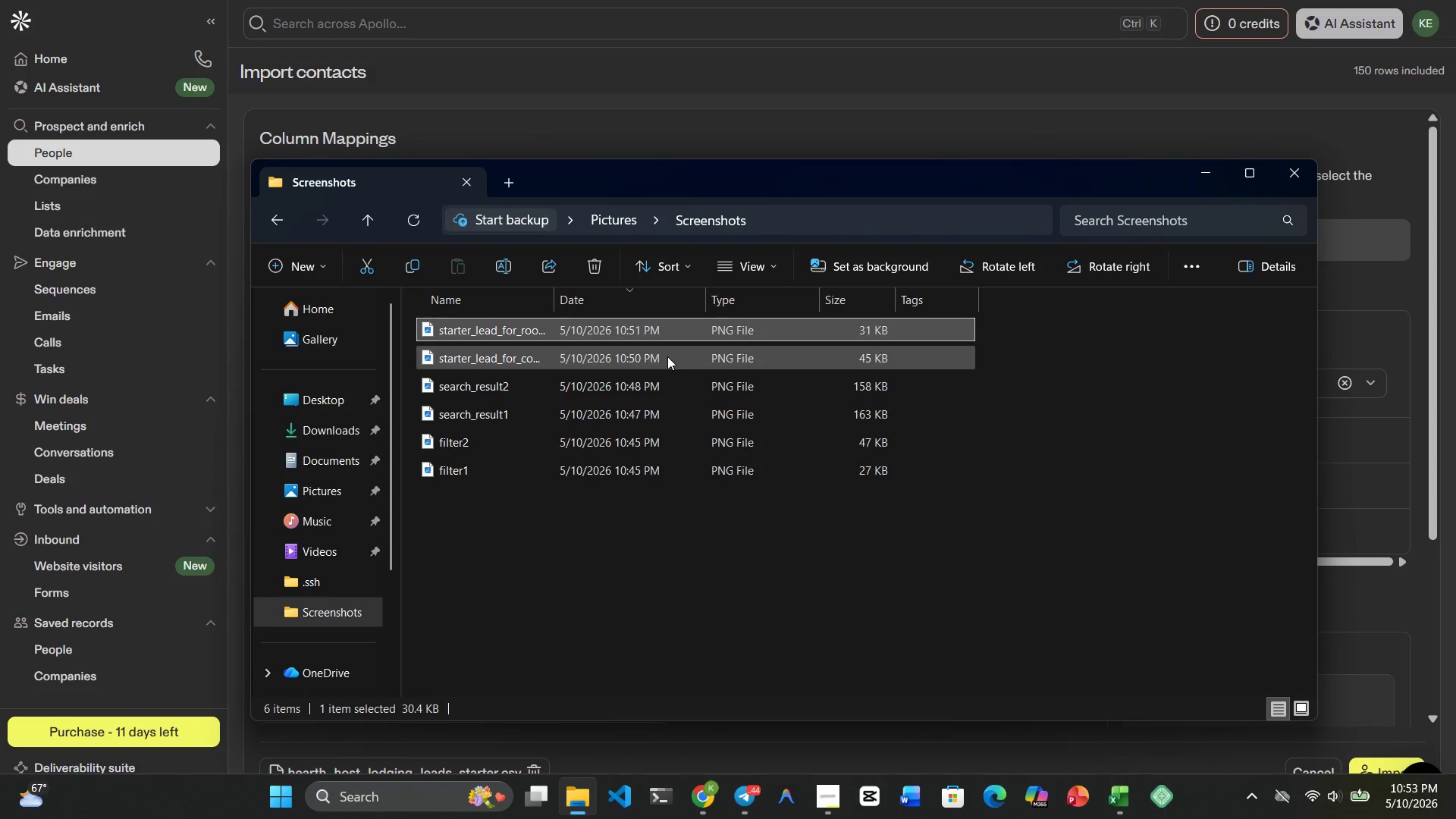 
left_click([667, 356])
 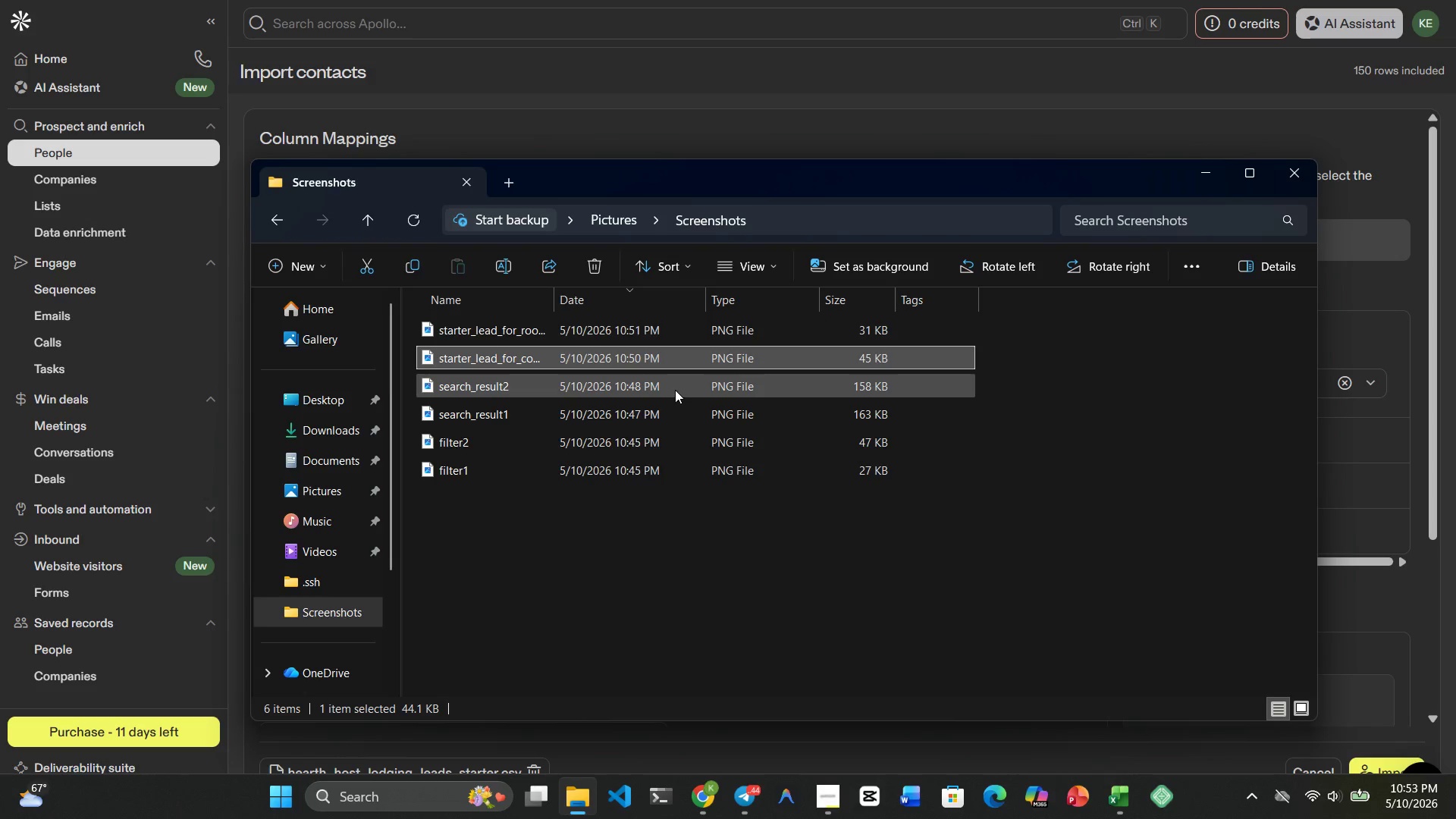 
left_click([675, 390])
 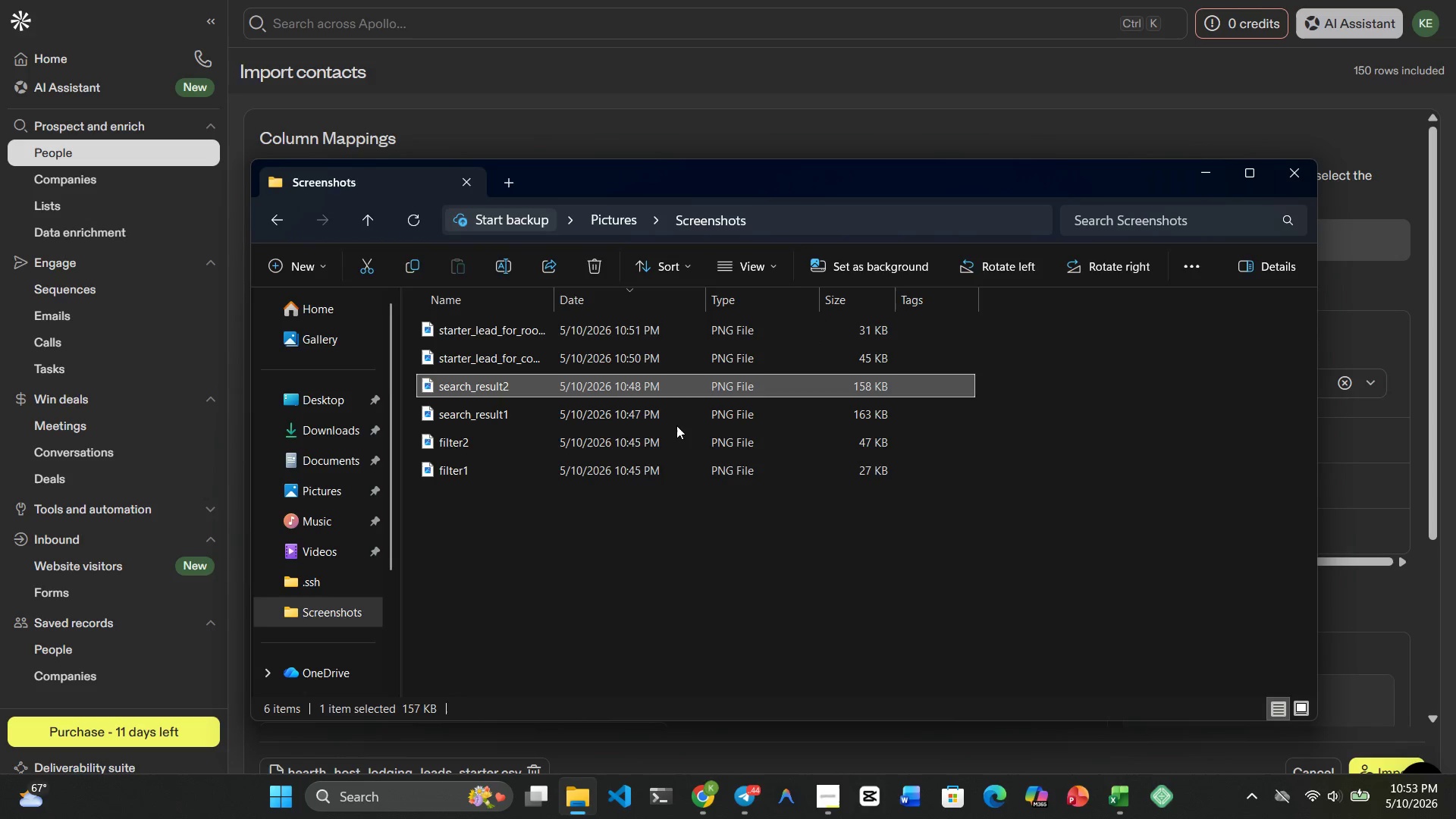 
left_click([676, 425])
 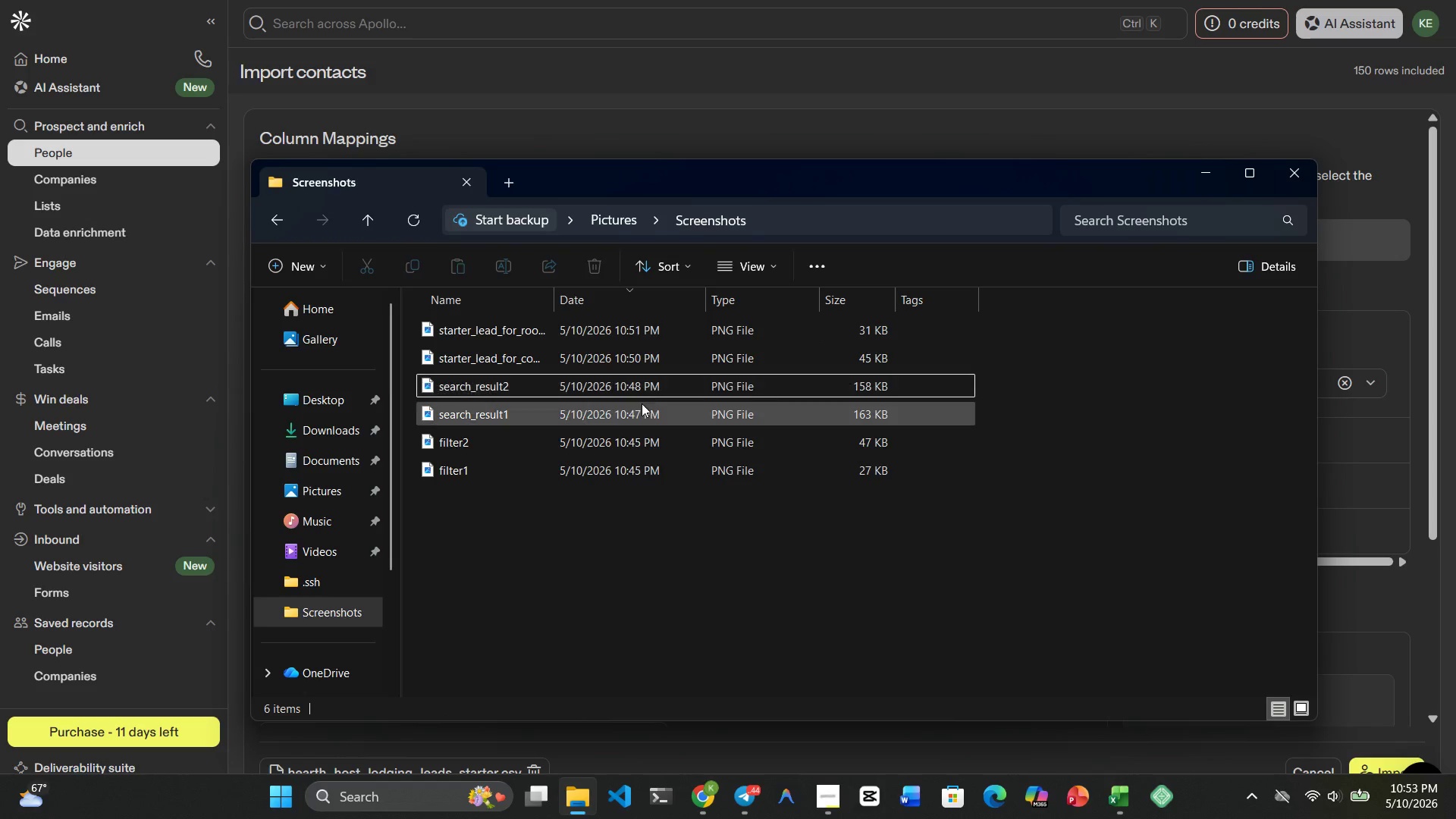 
left_click([642, 404])
 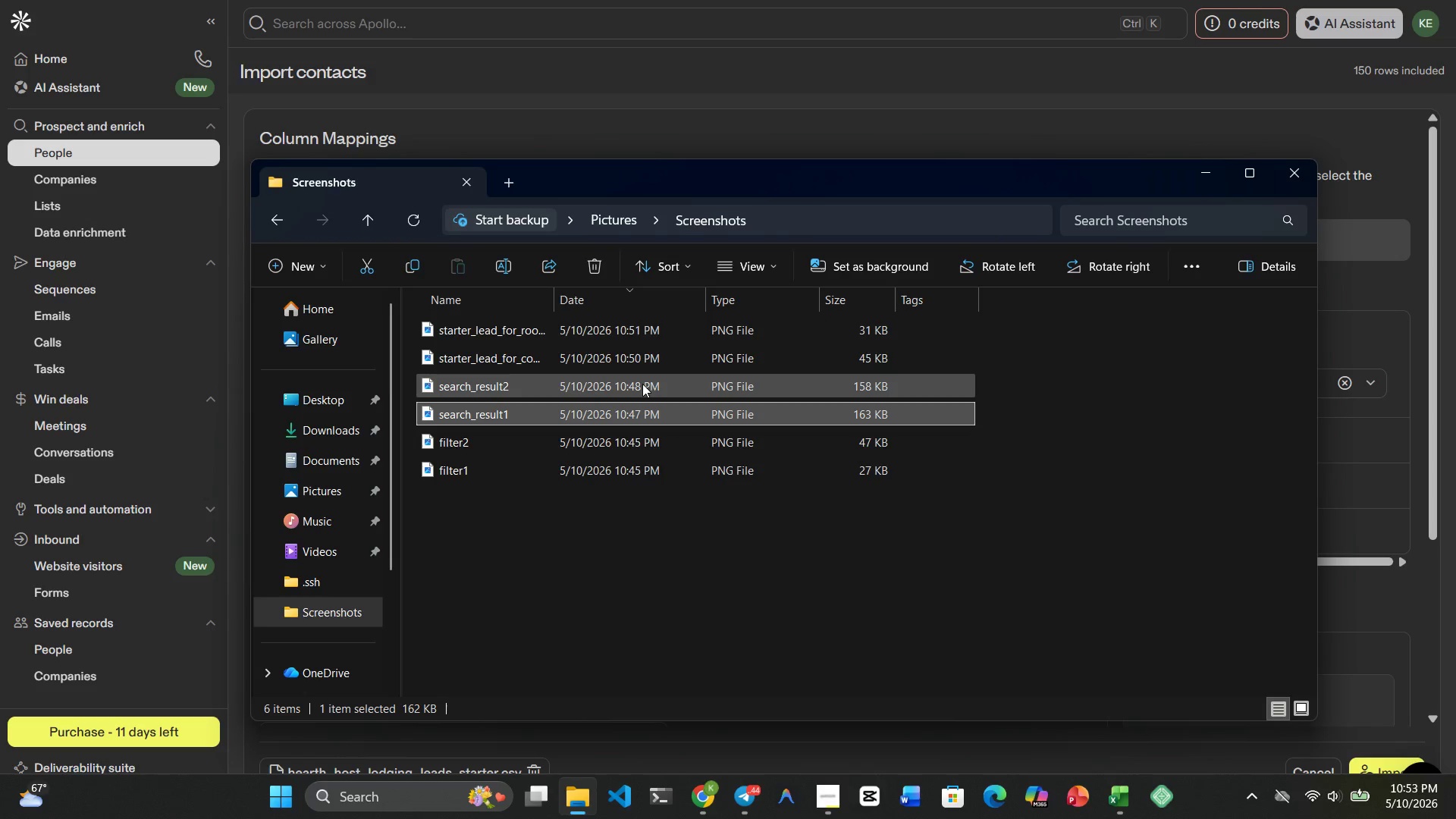 
left_click([642, 384])
 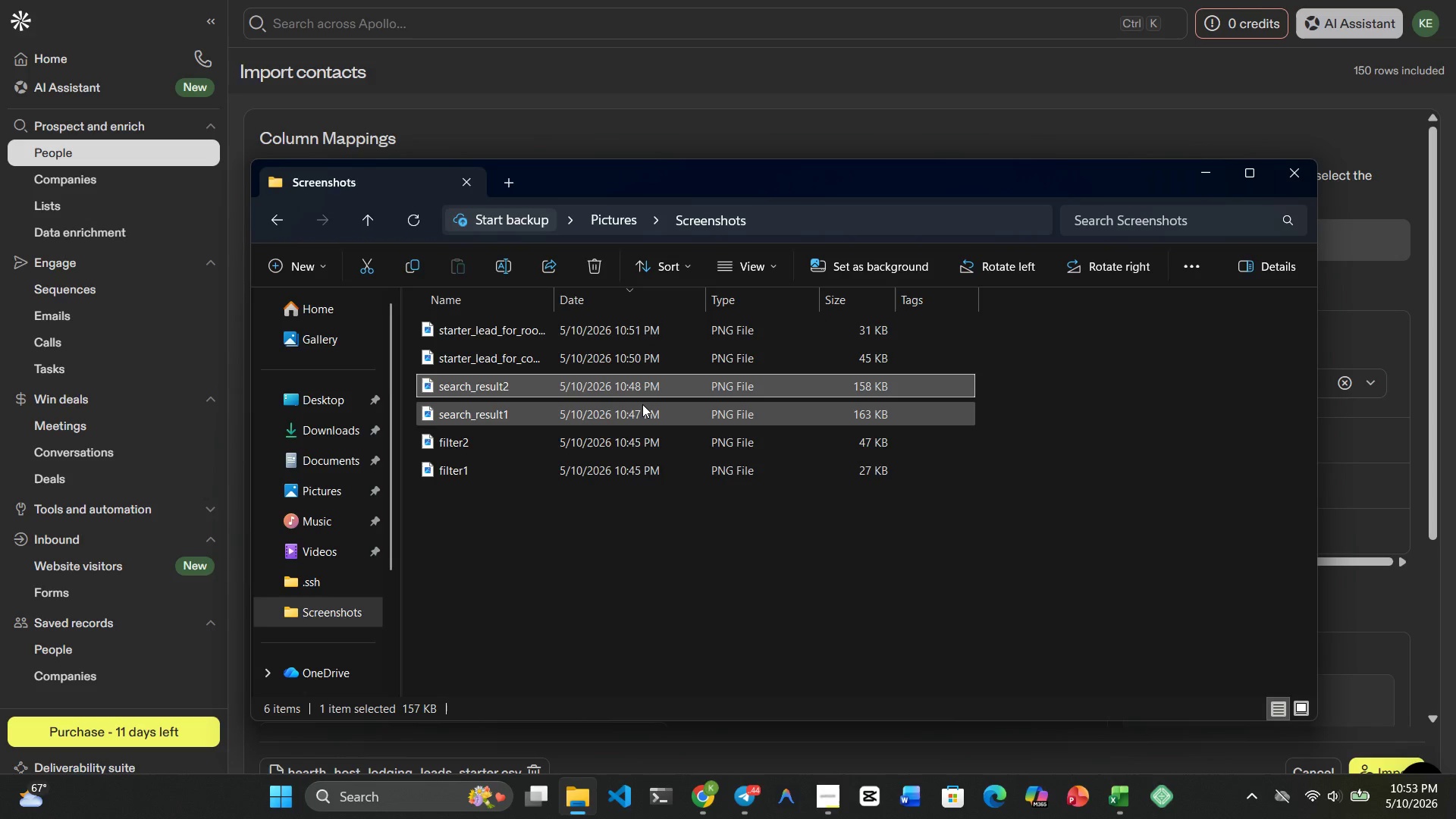 
left_click([642, 404])
 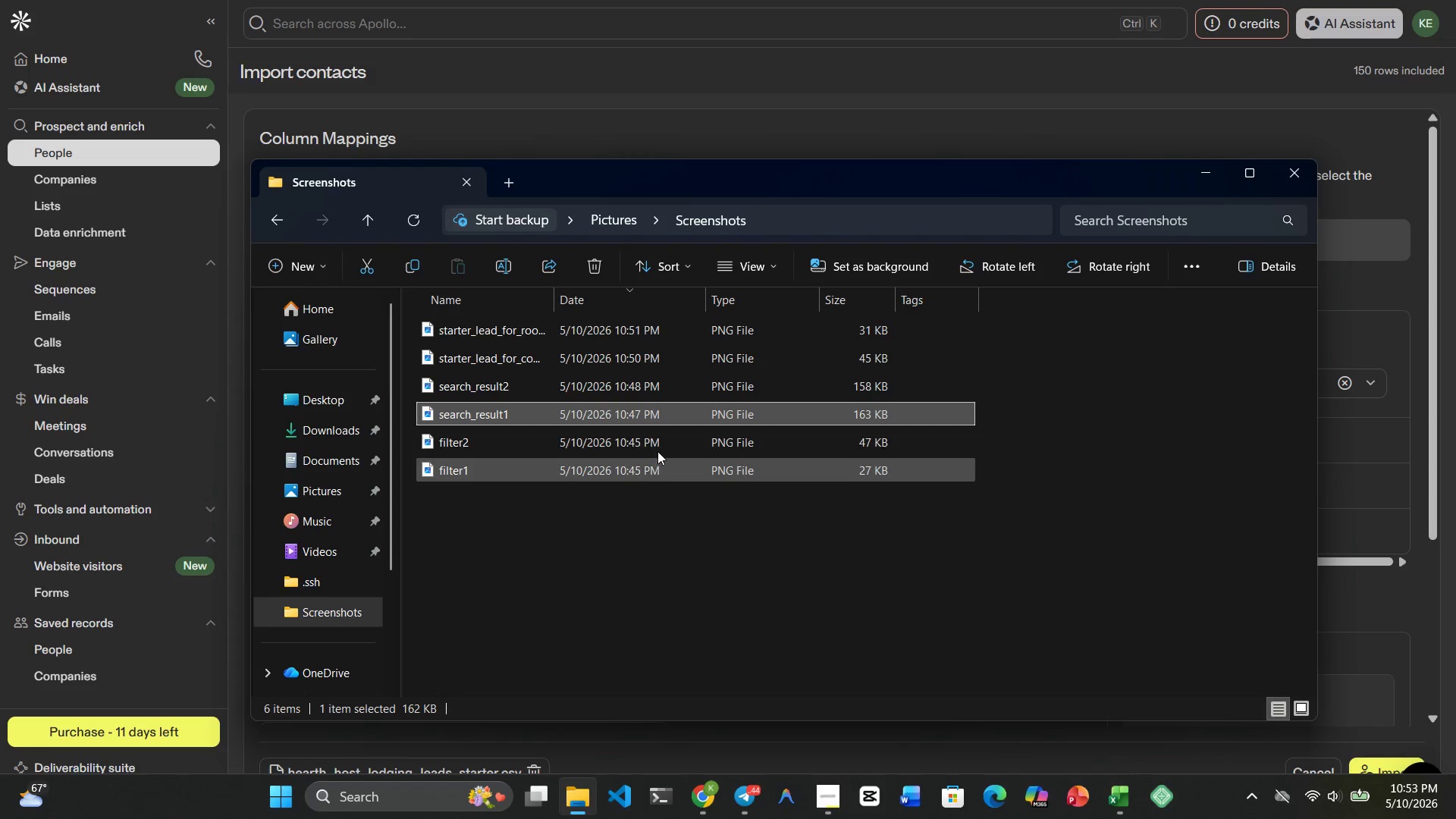 
left_click([657, 450])
 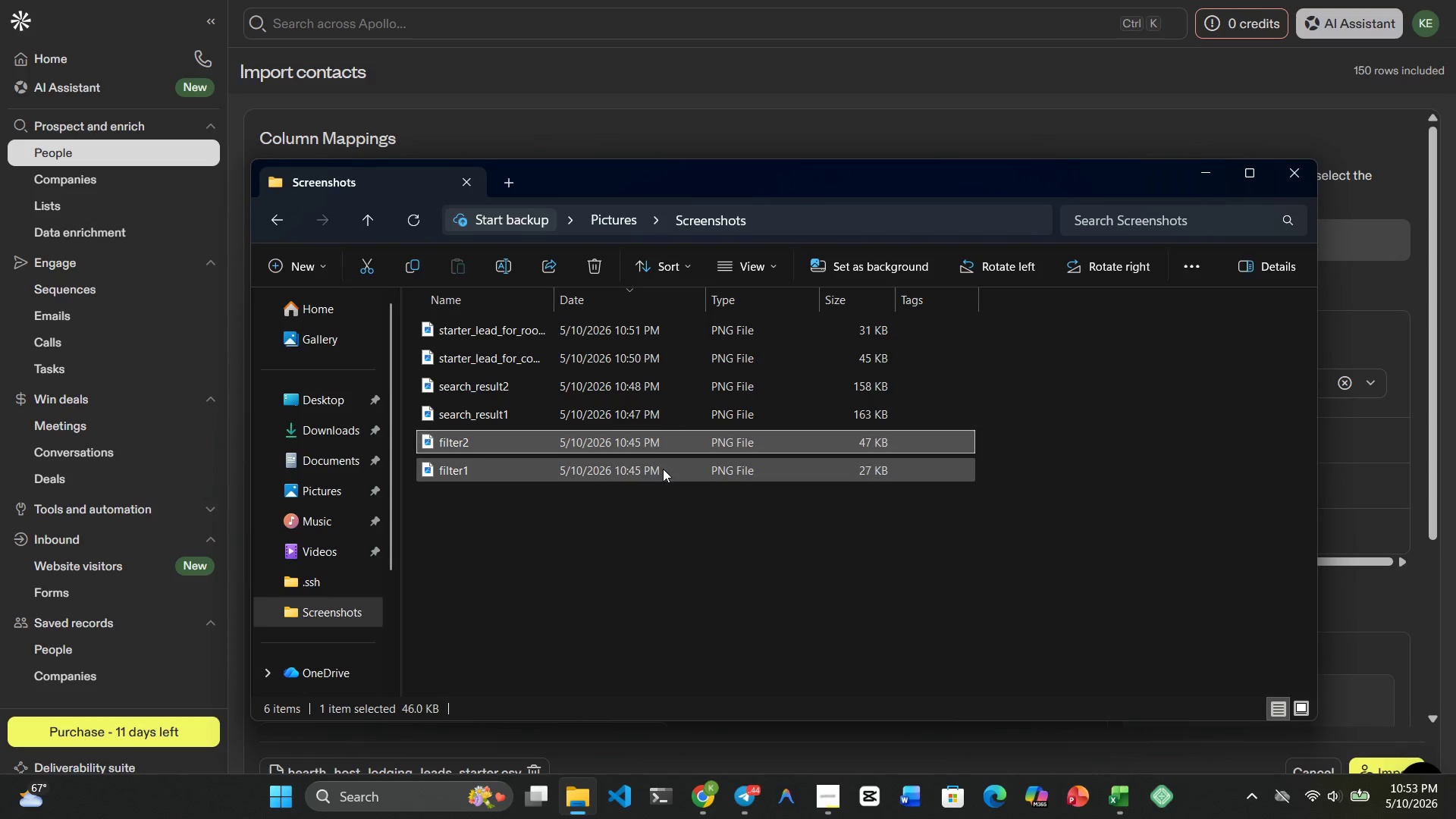 
left_click([663, 469])
 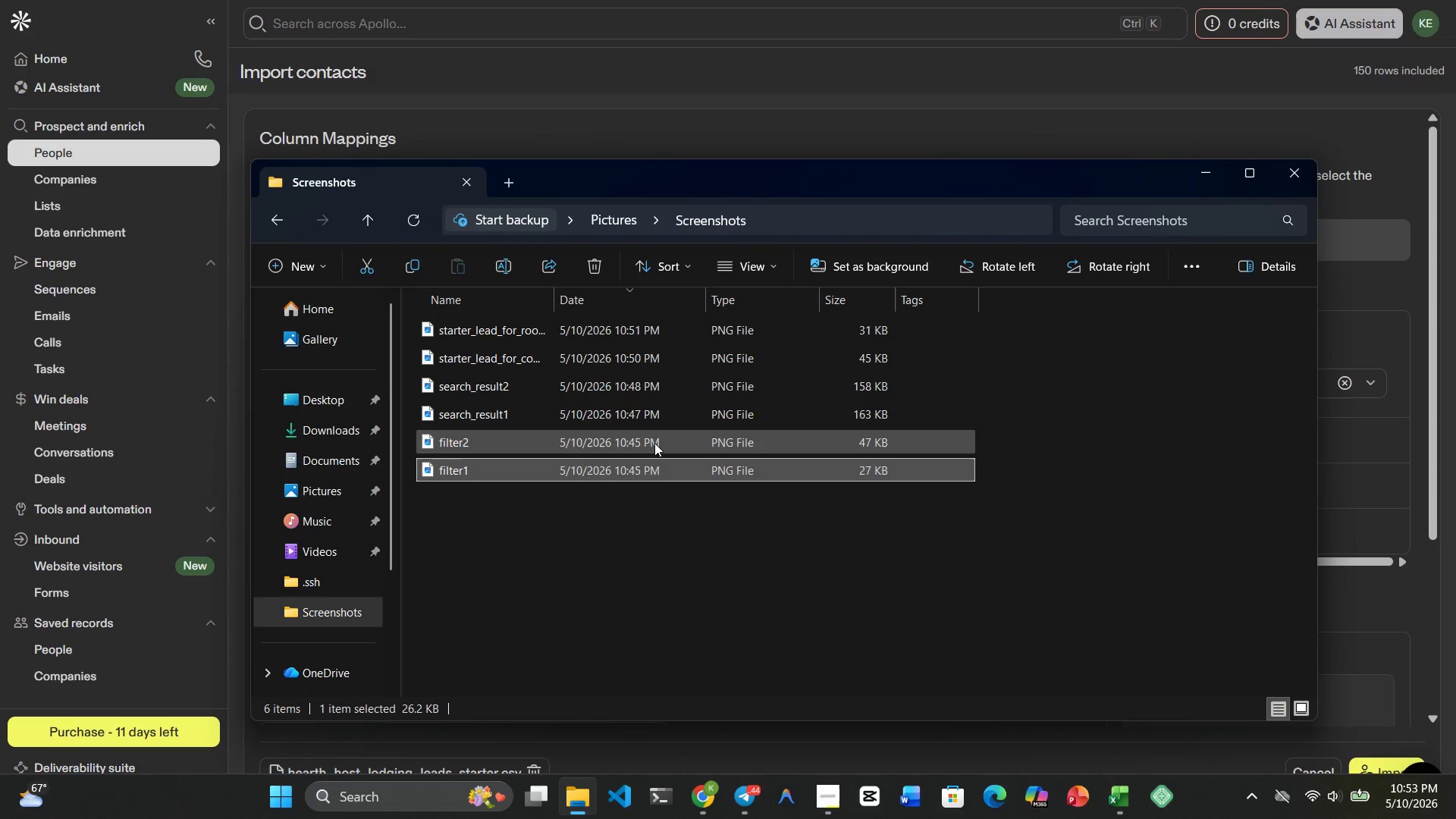 
left_click([654, 443])
 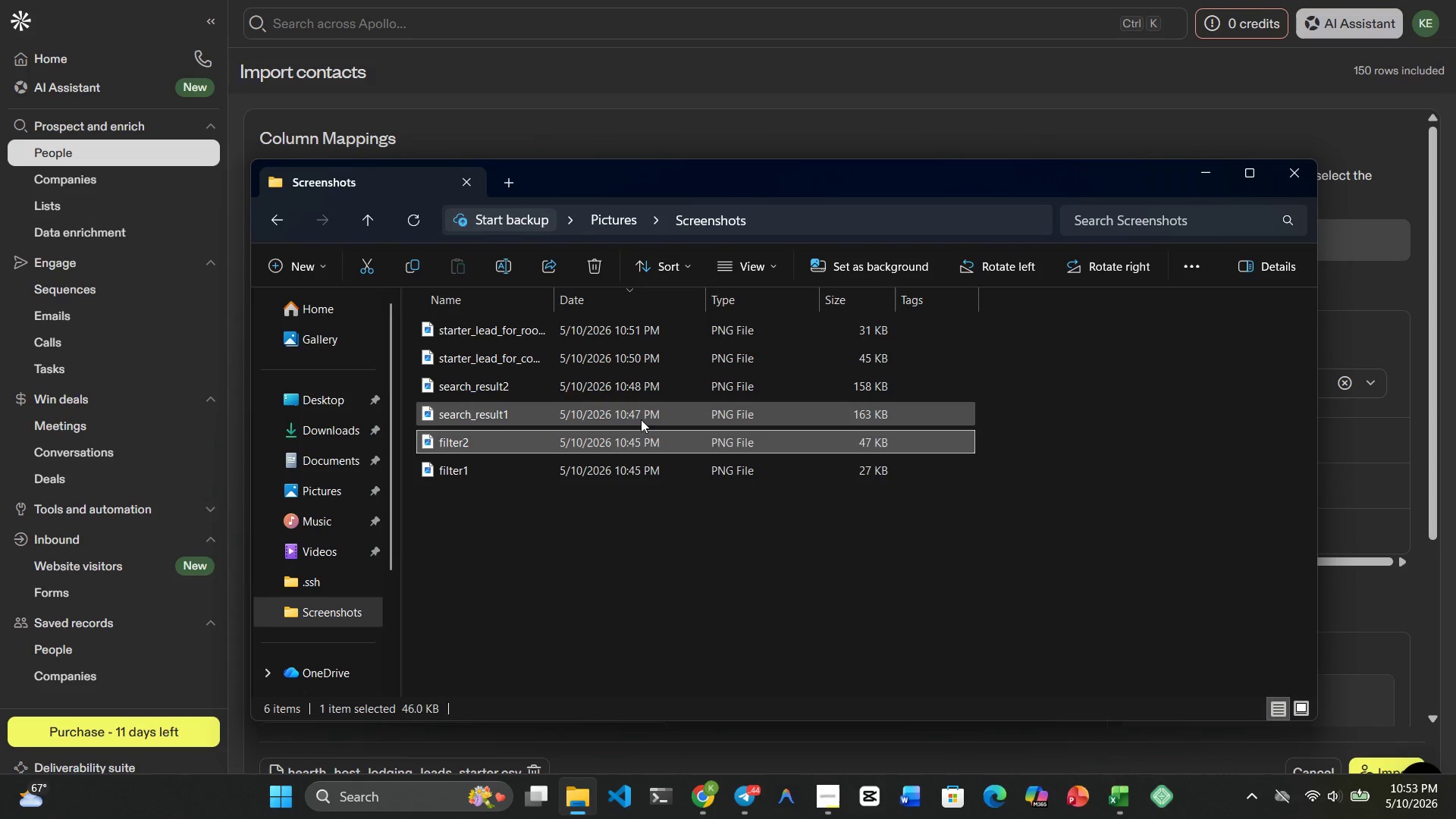 
left_click([641, 419])
 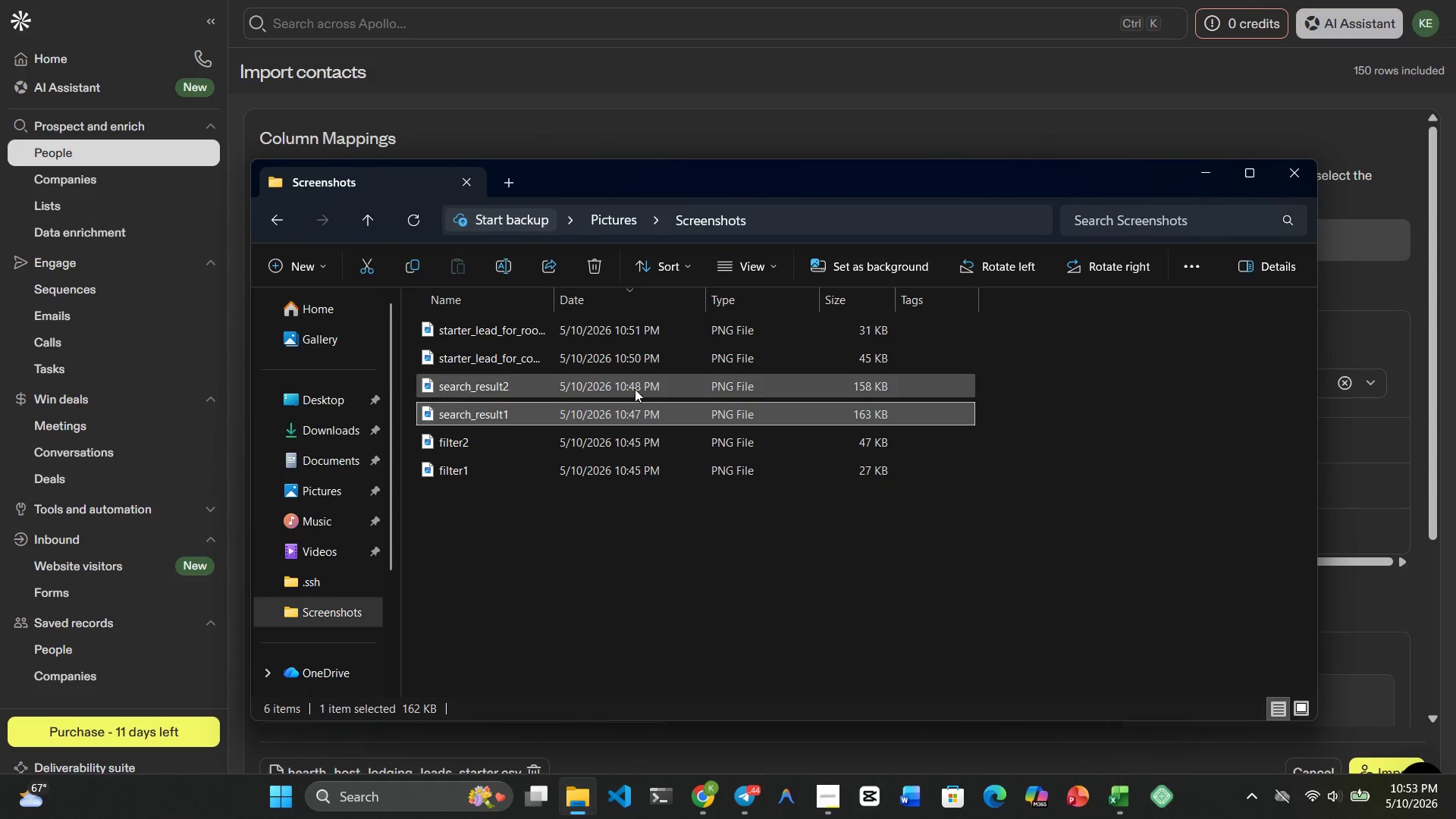 
left_click([635, 389])
 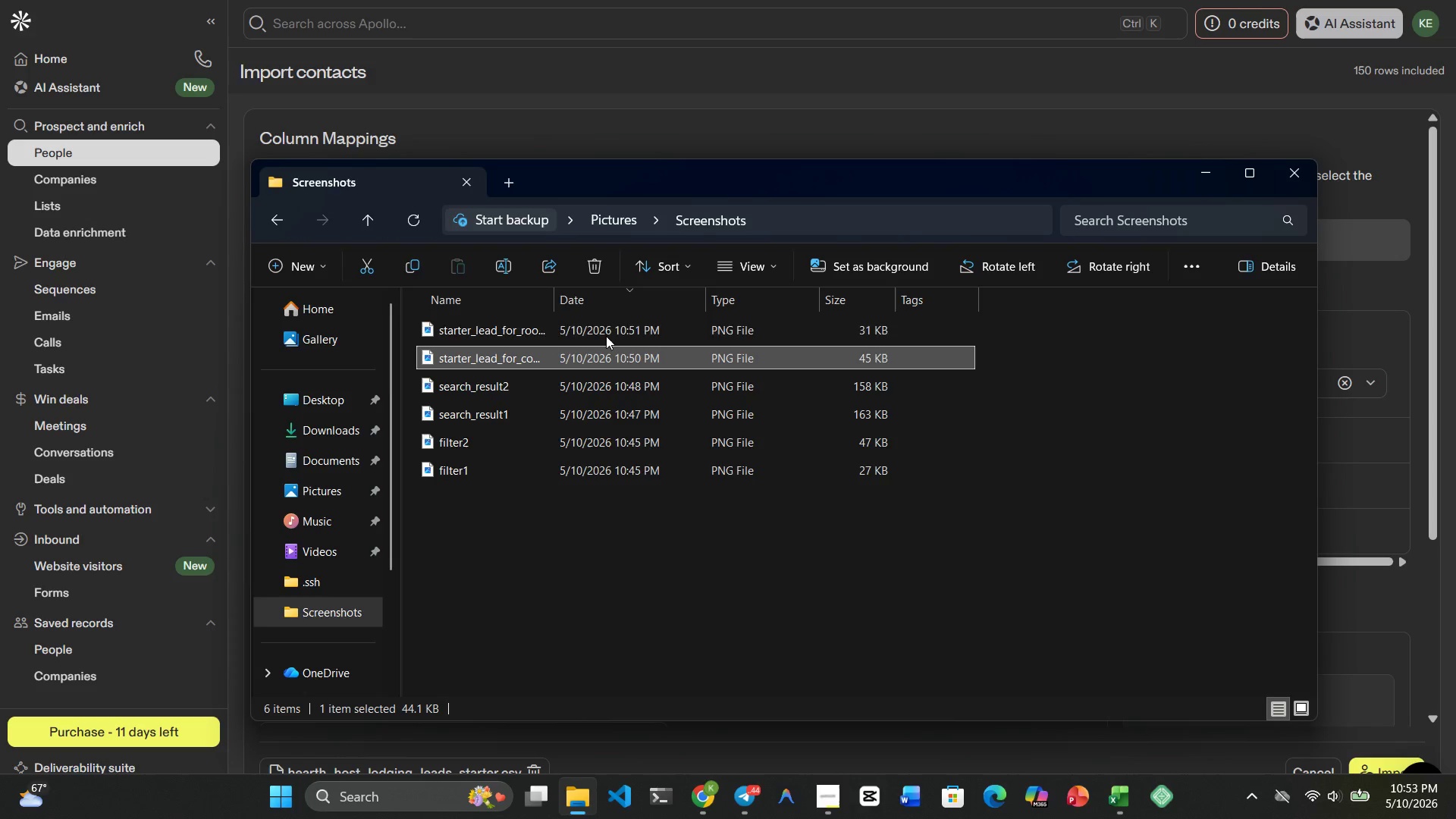 
left_click([606, 336])
 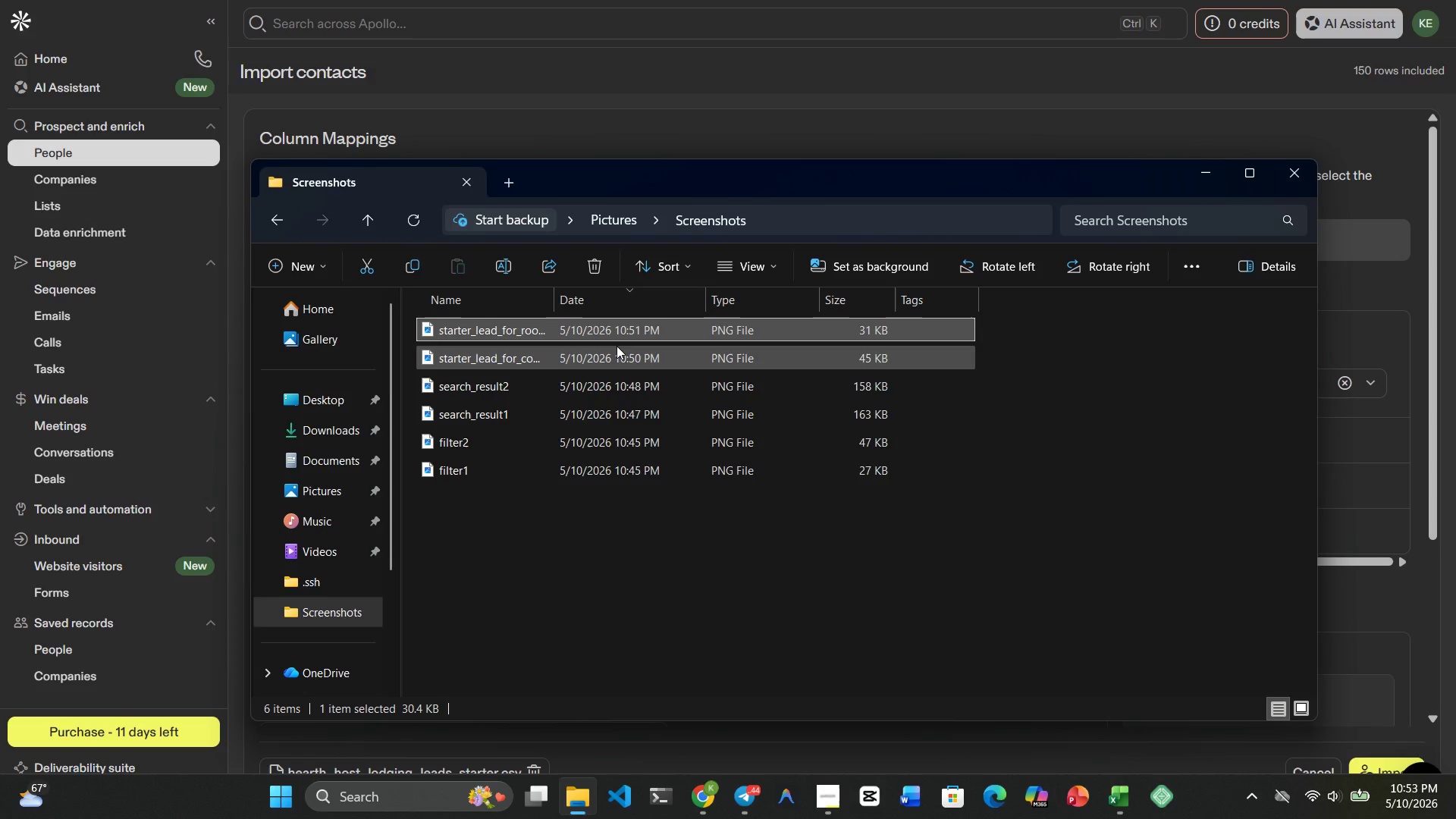 
key(Meta+MetaLeft)
 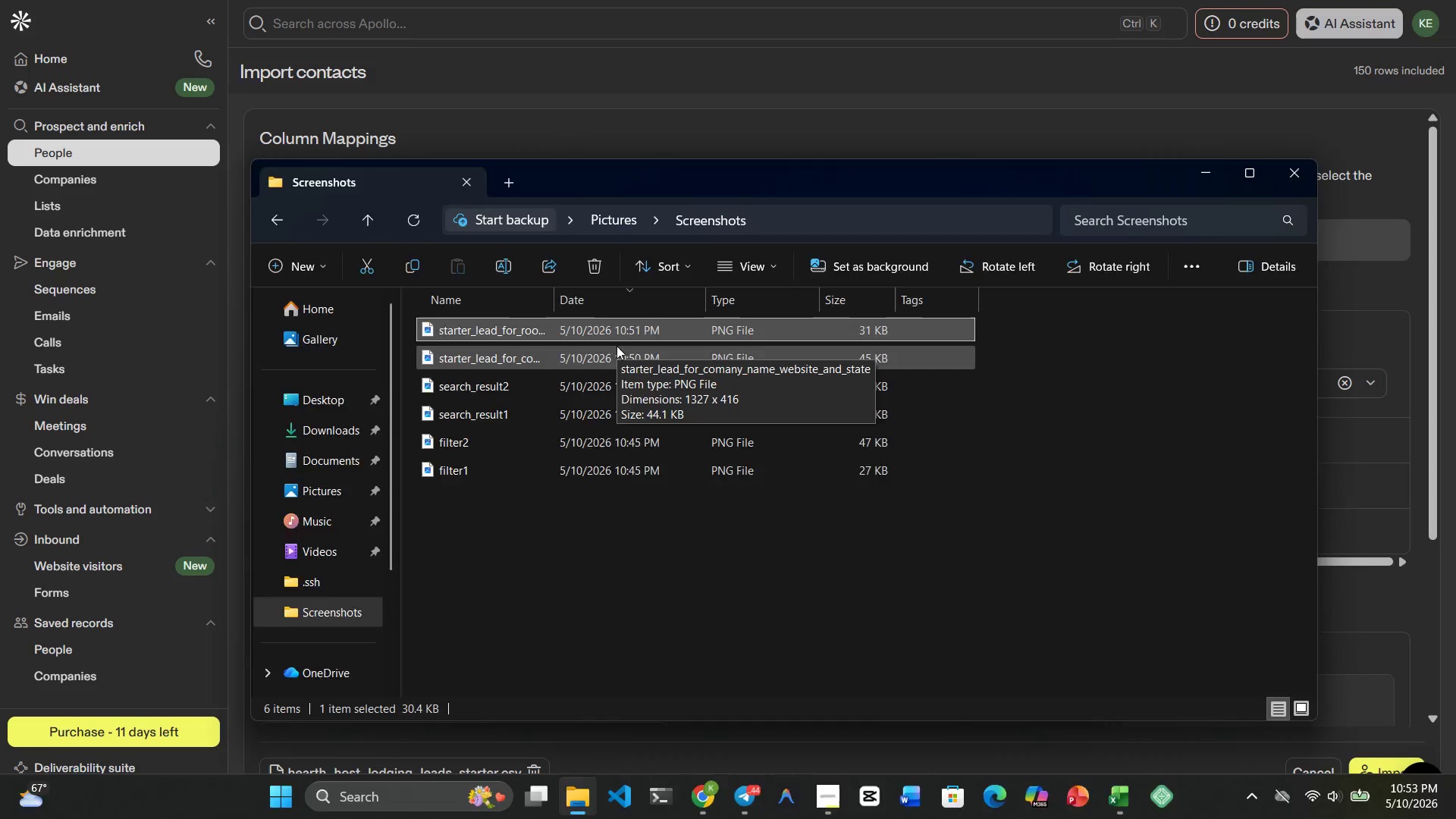 
key(Meta+4)
 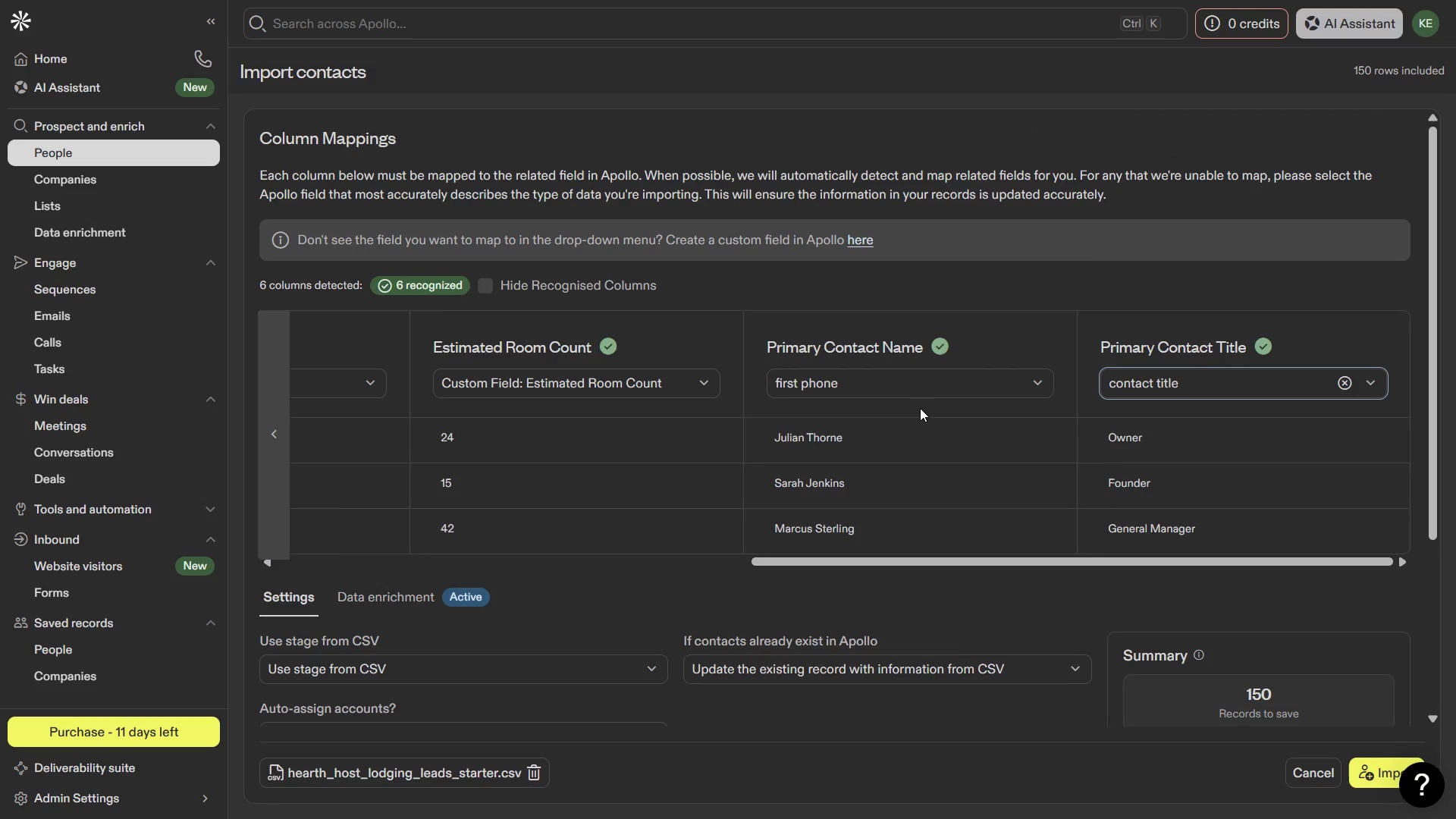 
wait(29.72)
 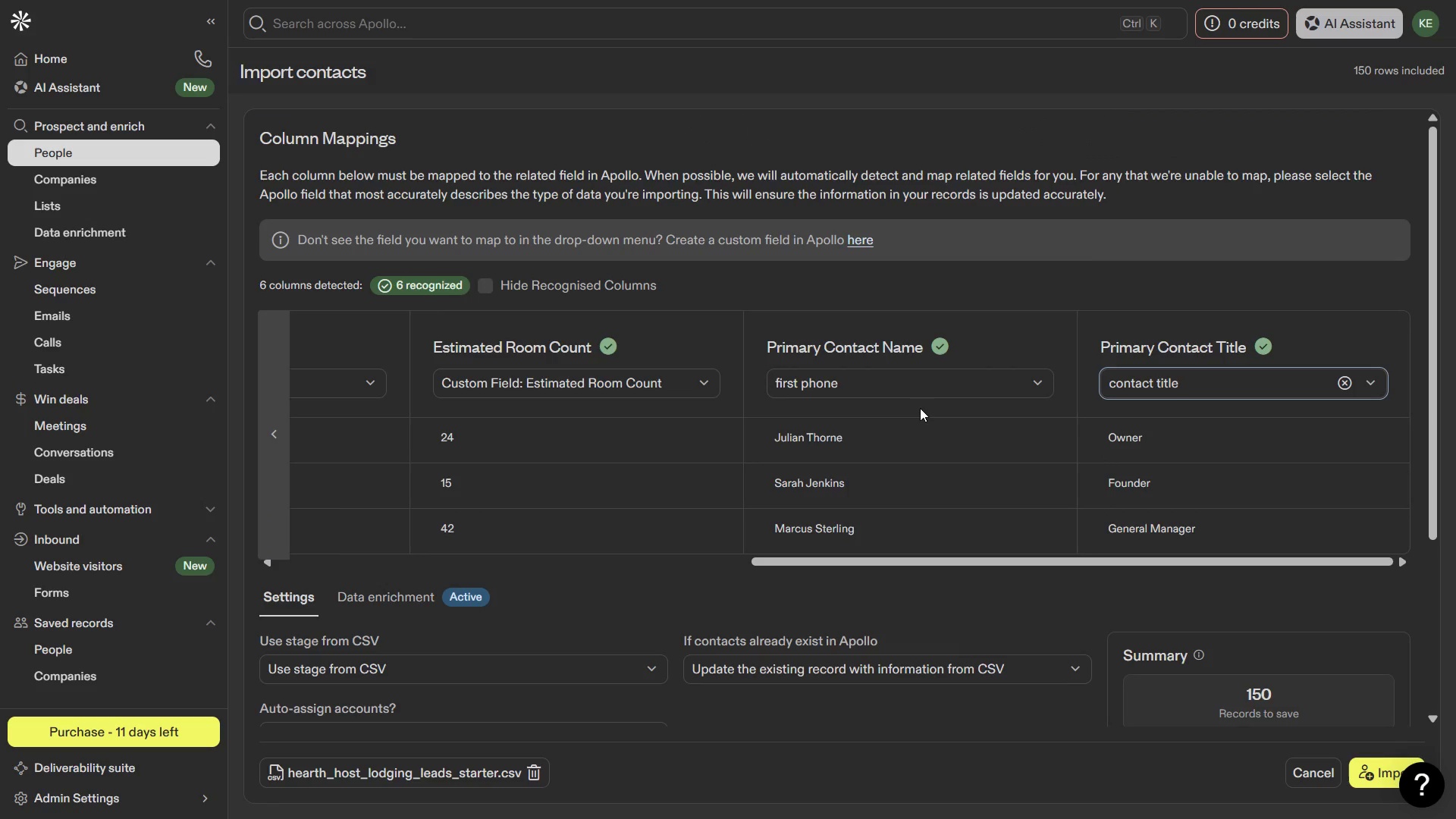 
left_click([109, 300])
 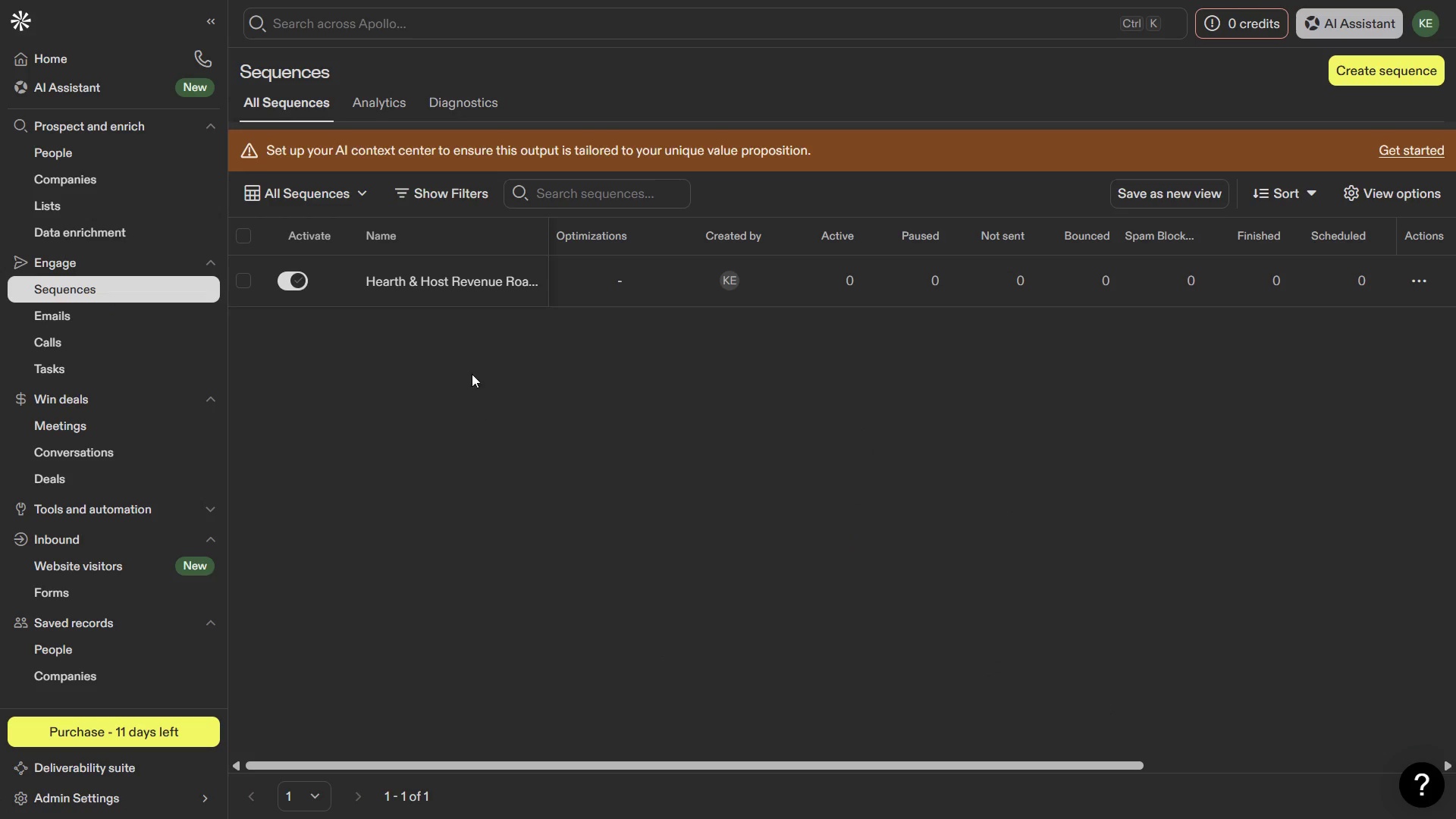 
left_click([472, 285])
 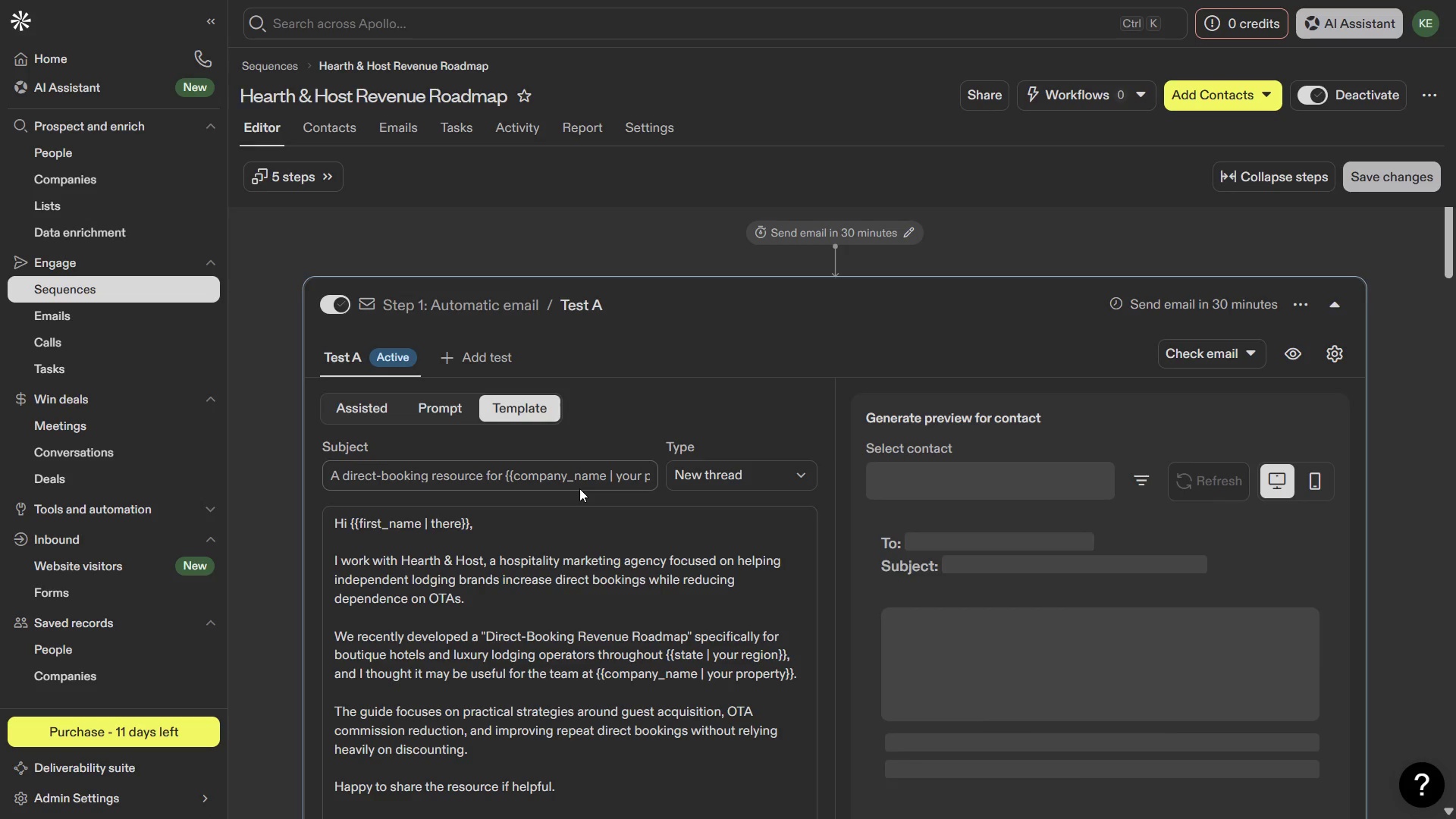 
scroll: coordinate [579, 488], scroll_direction: up, amount: 2.0
 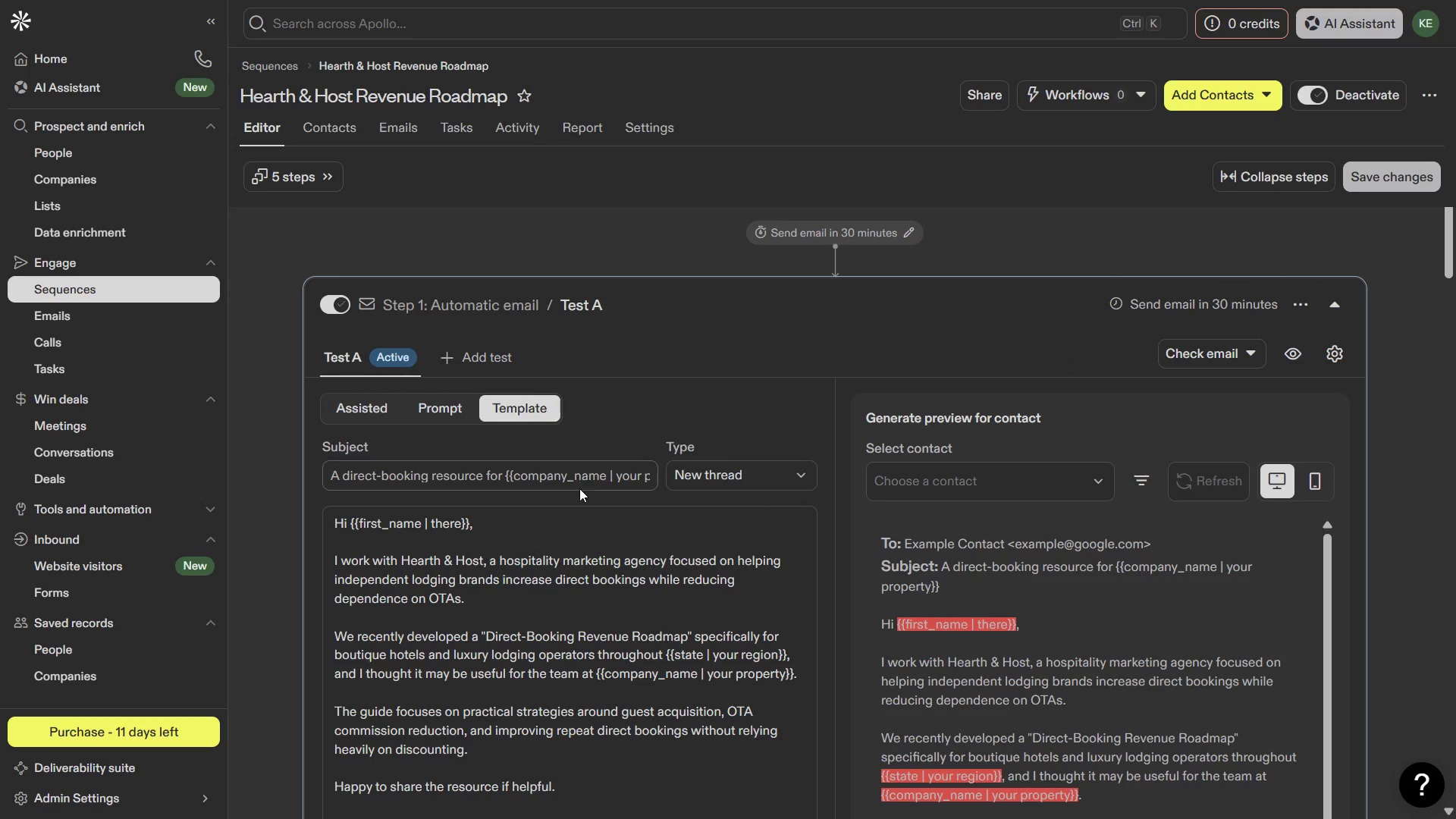 
scroll: coordinate [579, 488], scroll_direction: none, amount: 0.0
 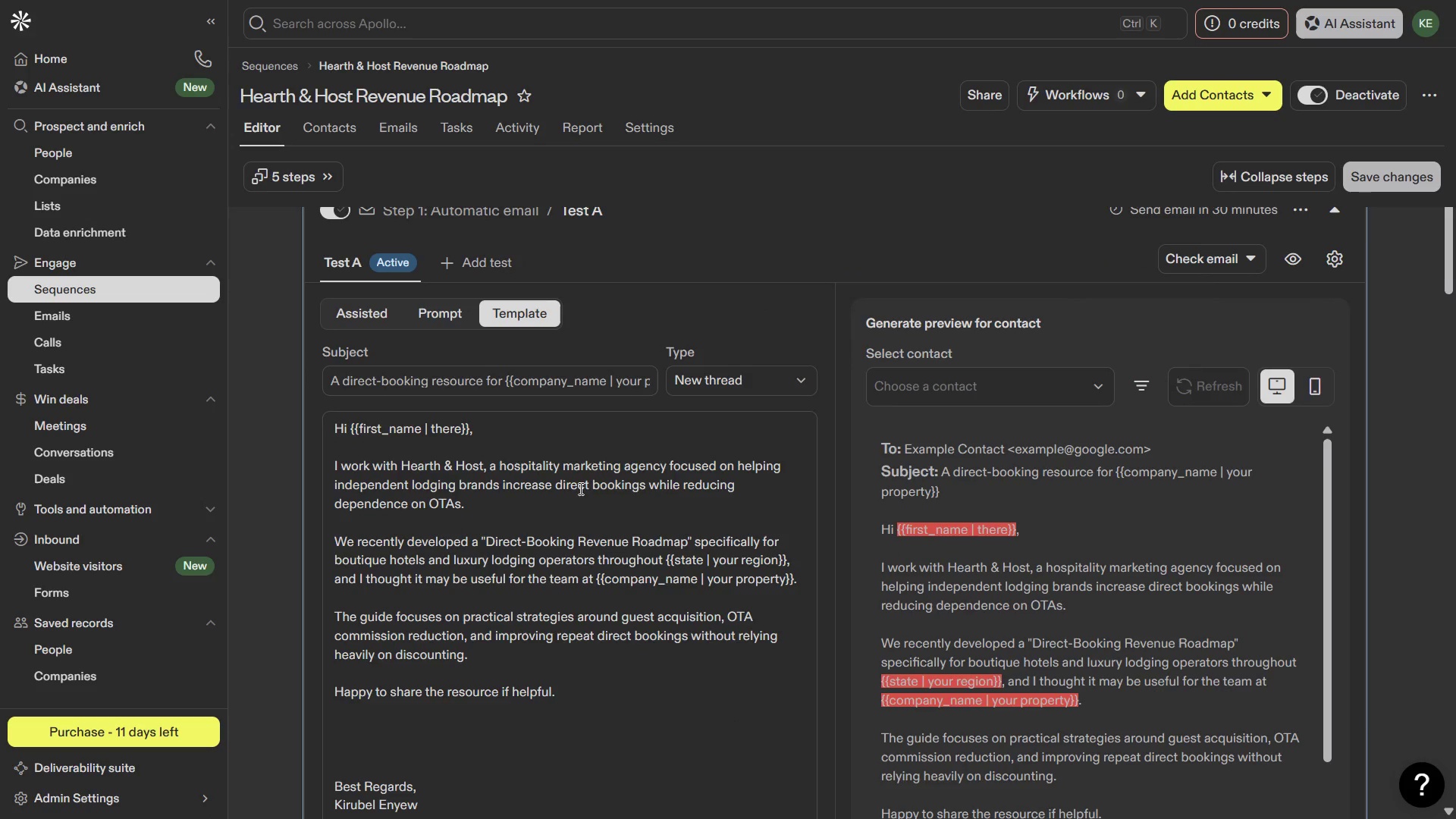 
scroll: coordinate [579, 488], scroll_direction: up, amount: 4.0
 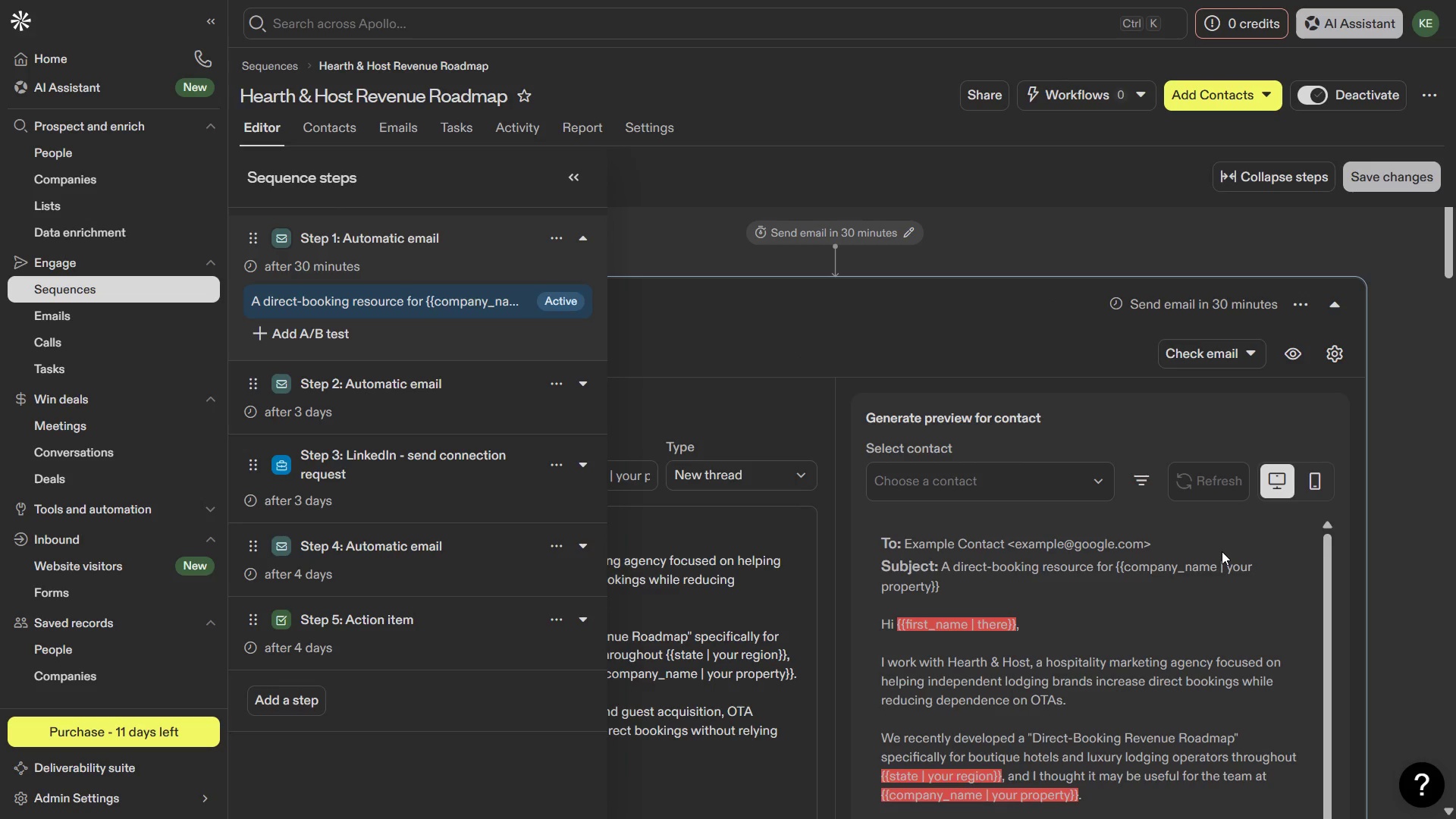 
wait(17.31)
 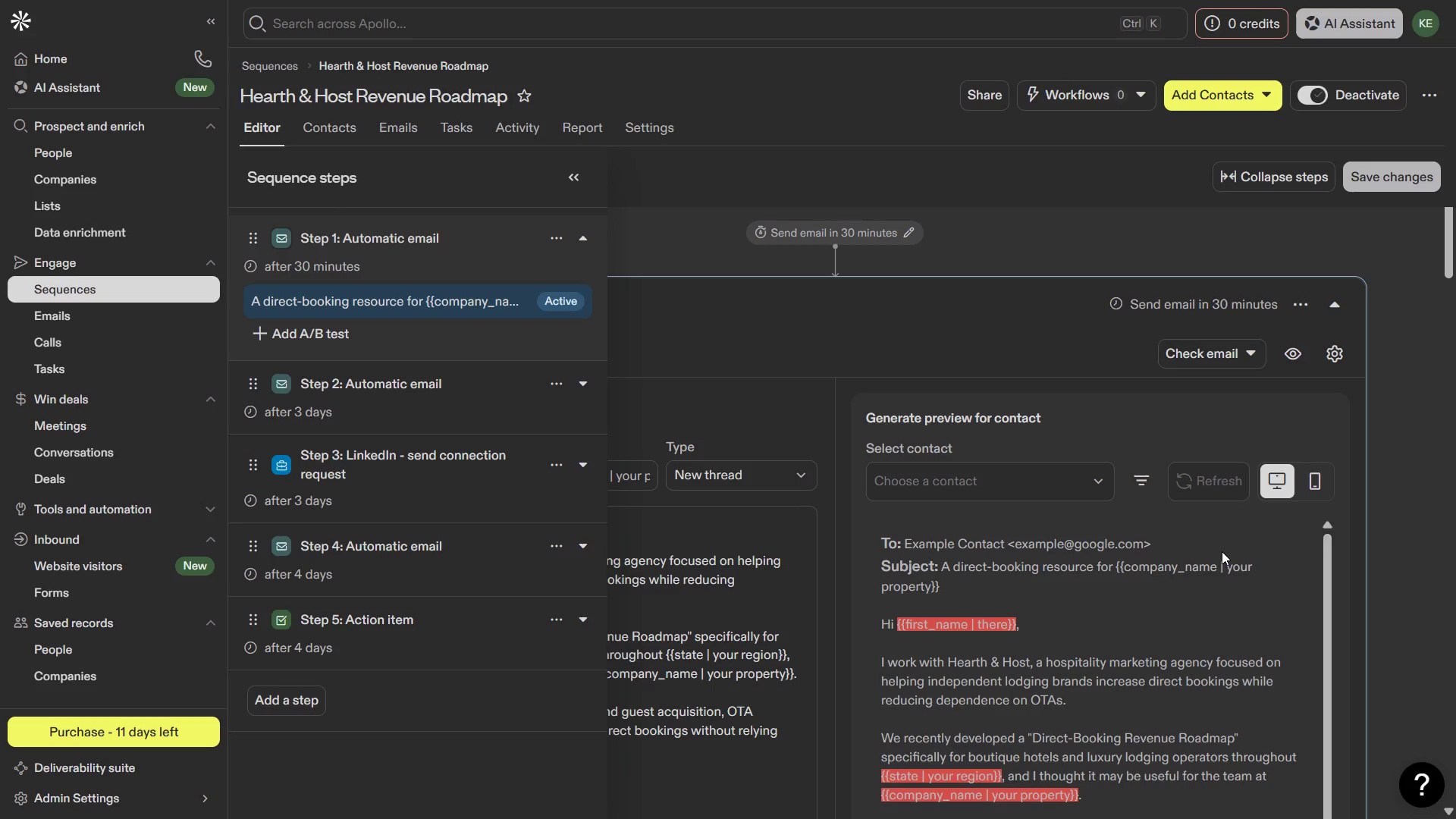 
key(PrintScreen)
 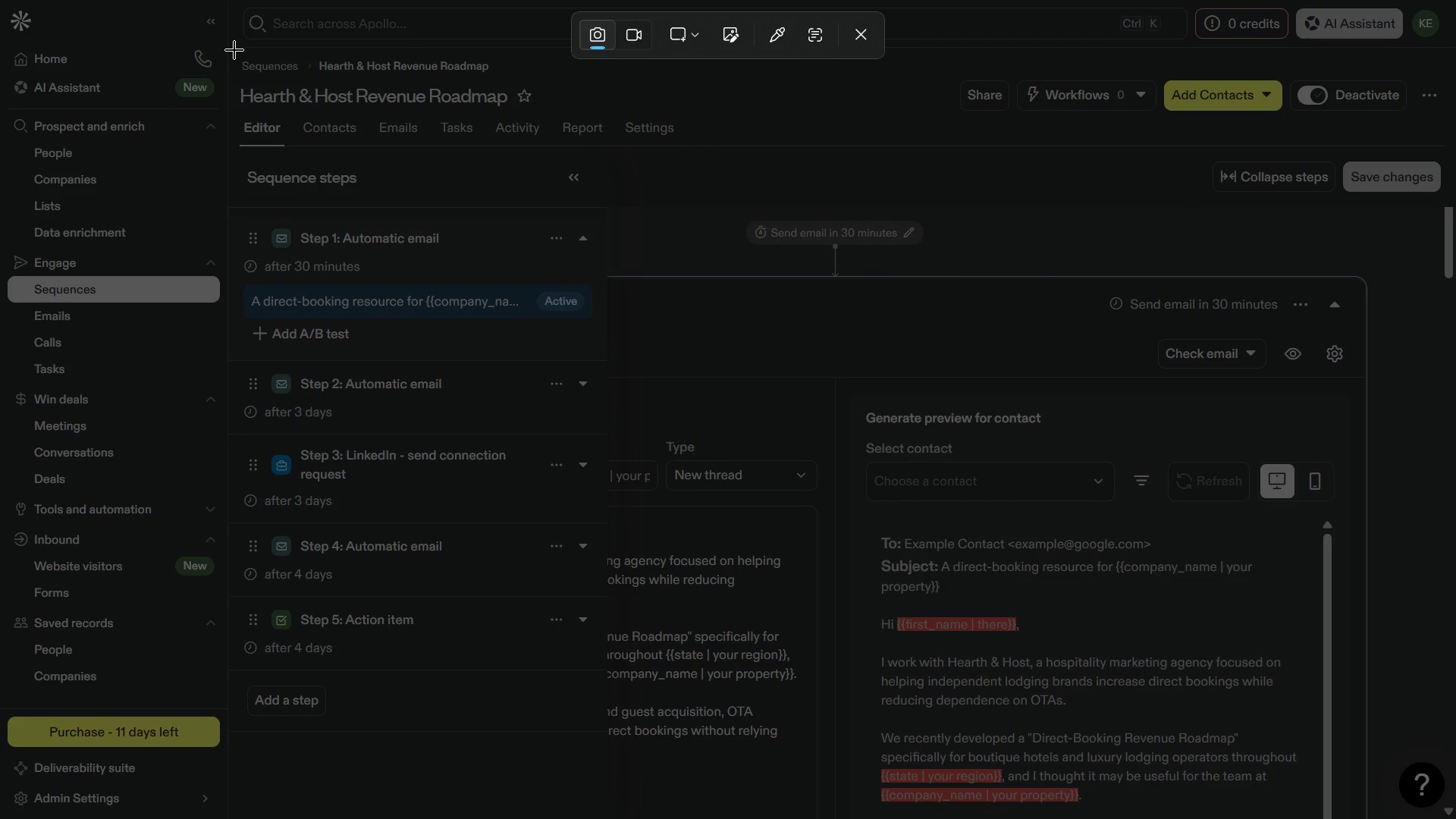 
wait(5.17)
 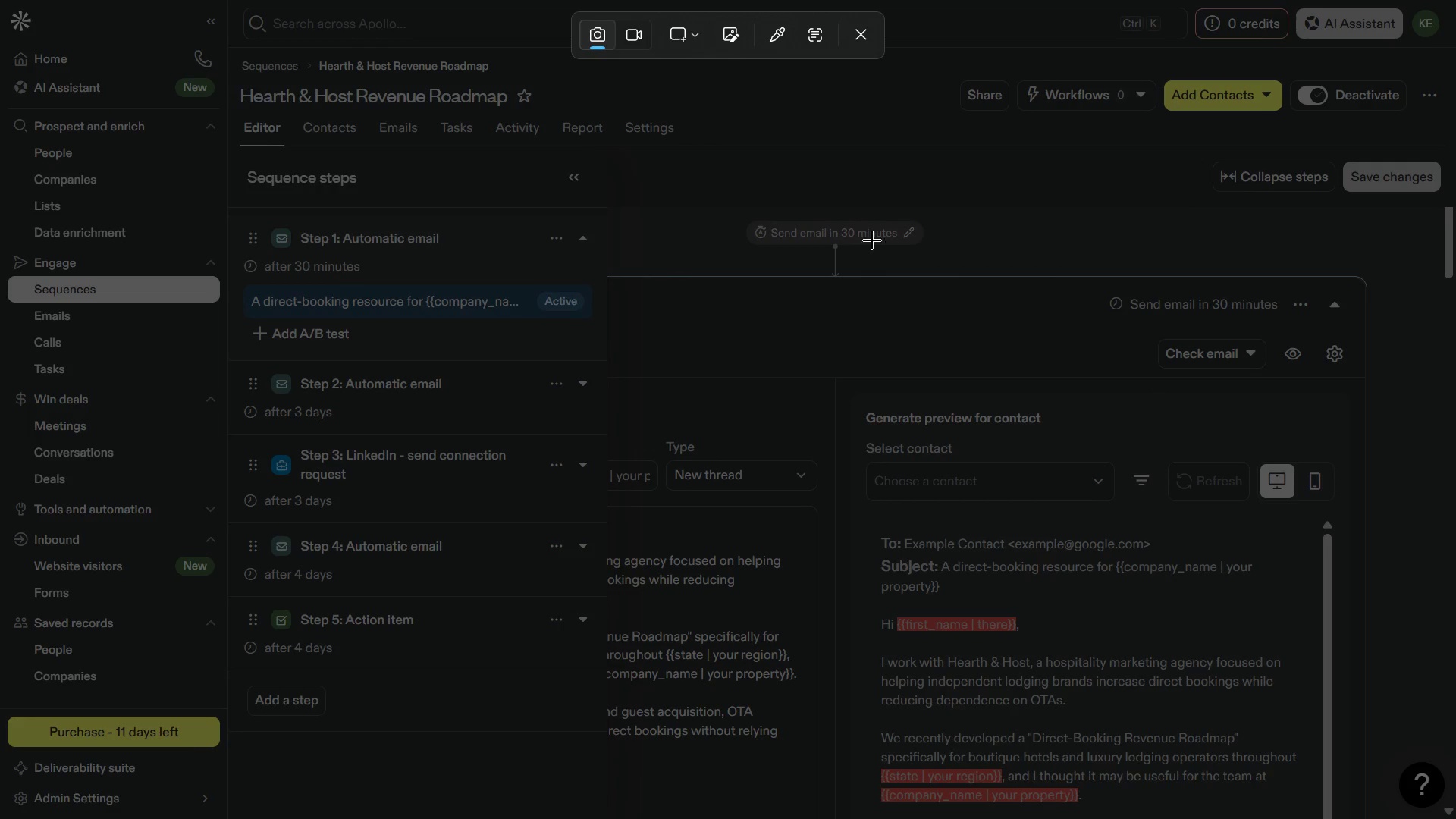 
left_click_drag(start_coordinate=[231, 47], to_coordinate=[607, 731])
 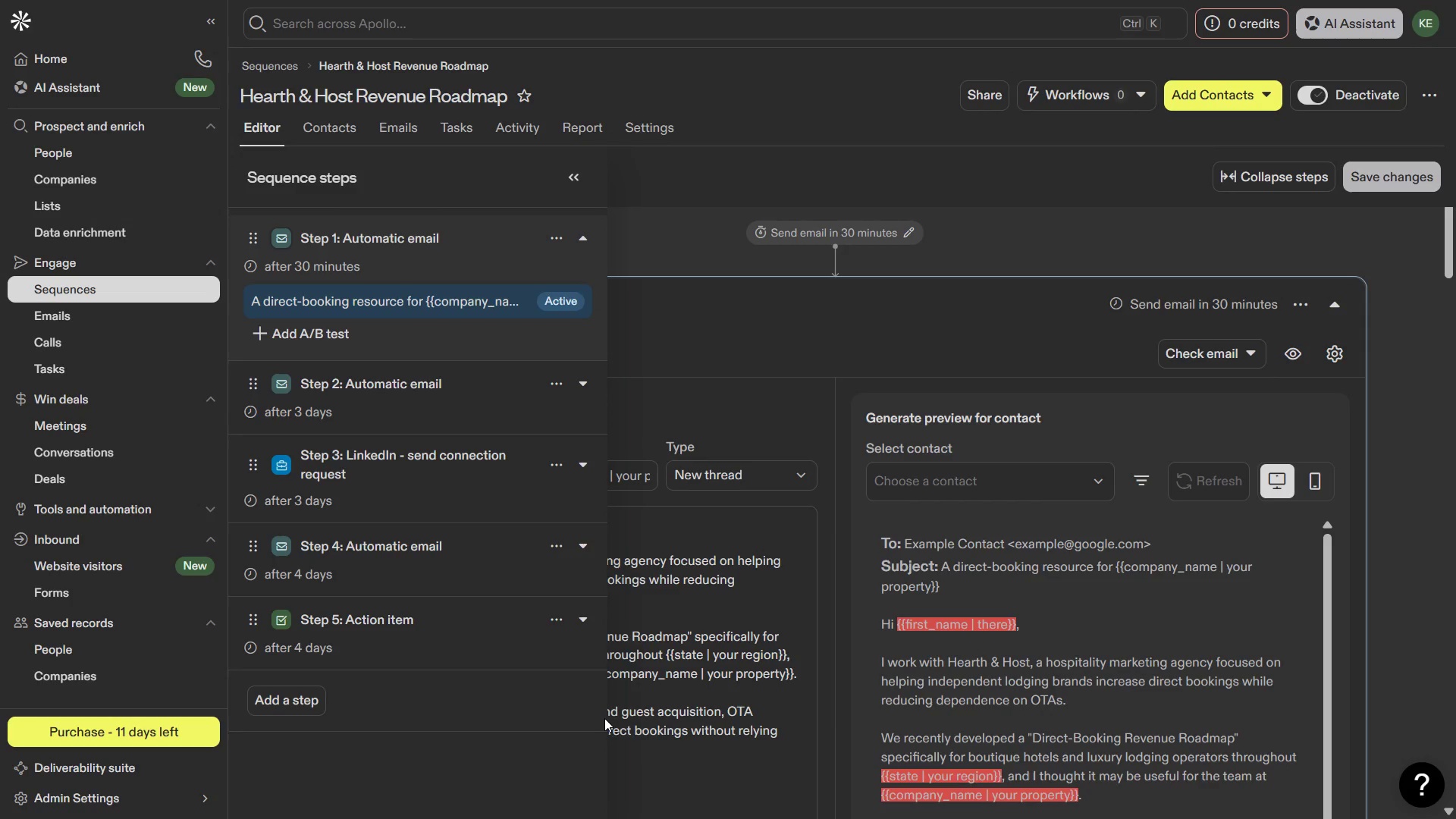 
key(Meta+1)
 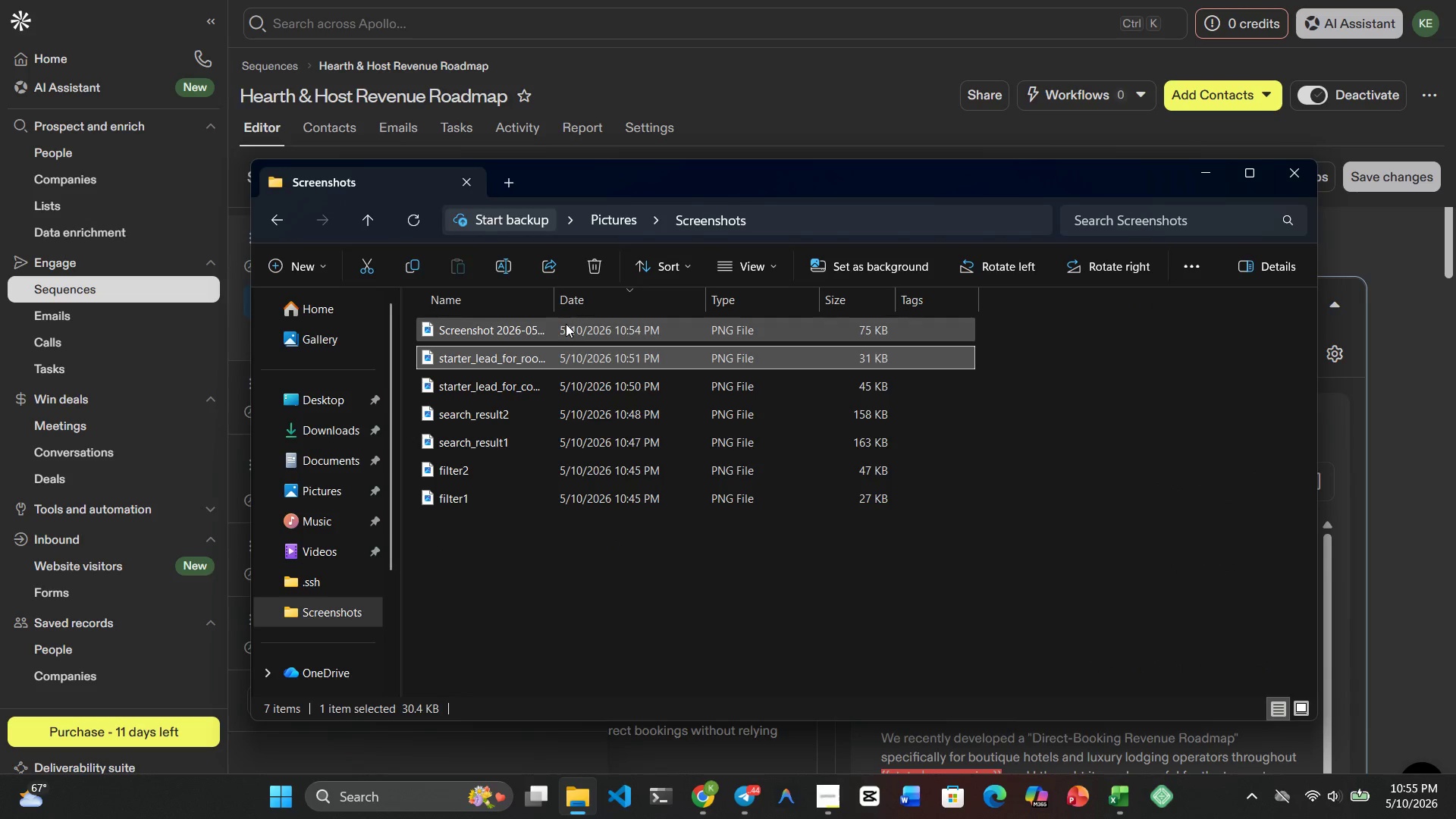 
left_click([553, 328])
 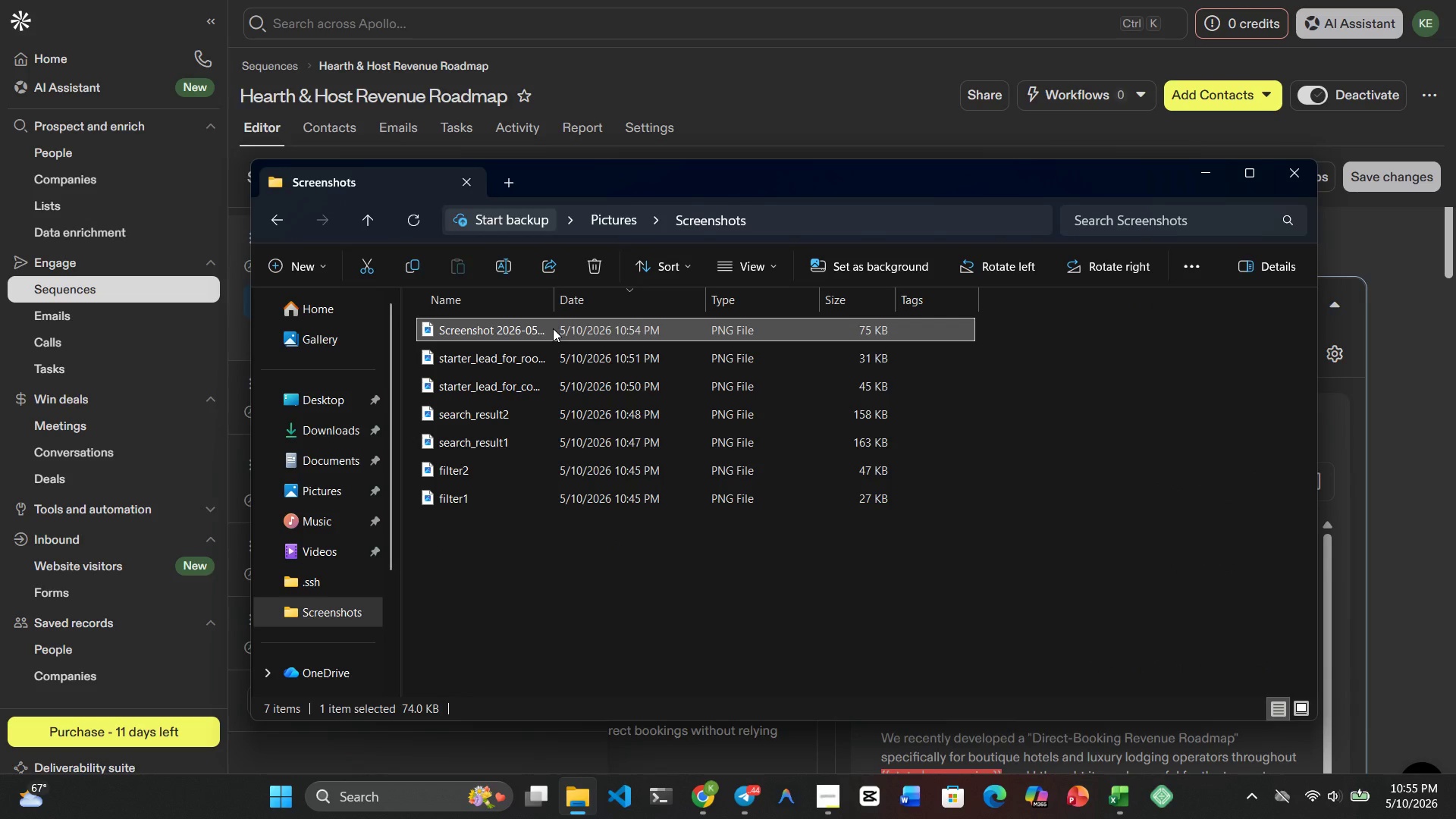 
right_click([553, 328])
 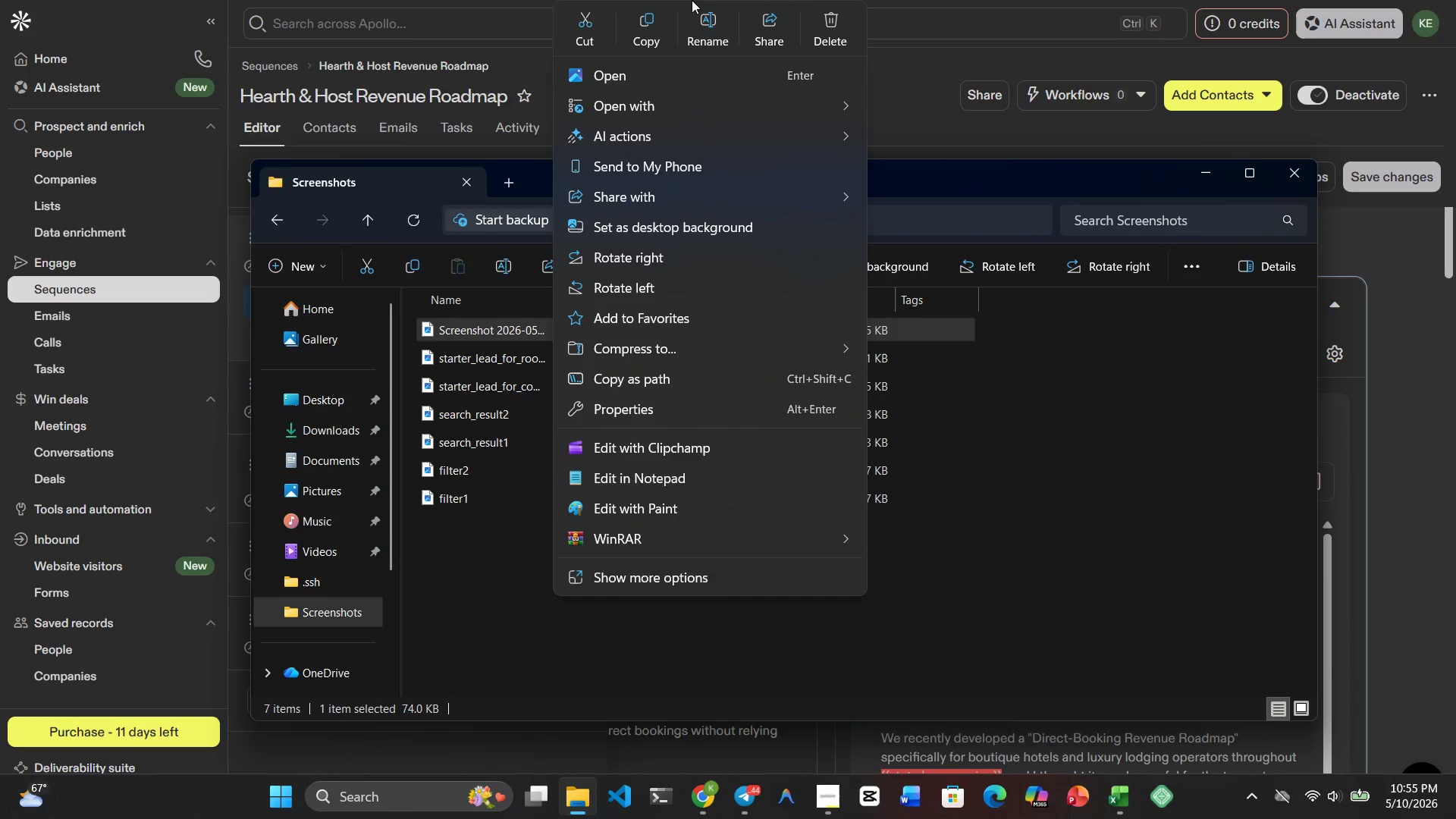 
left_click([704, 28])
 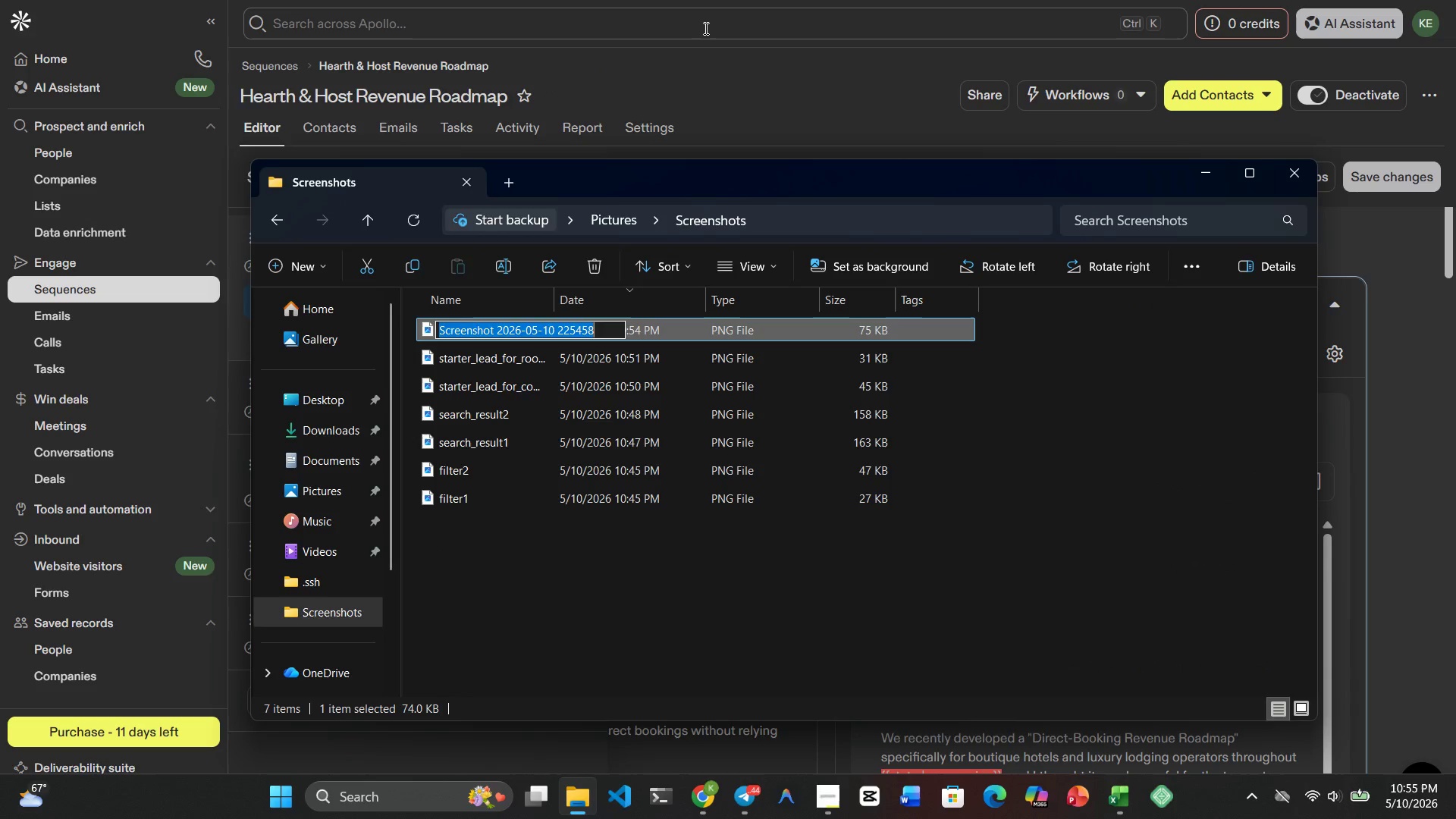 
type(sequence_steps)
 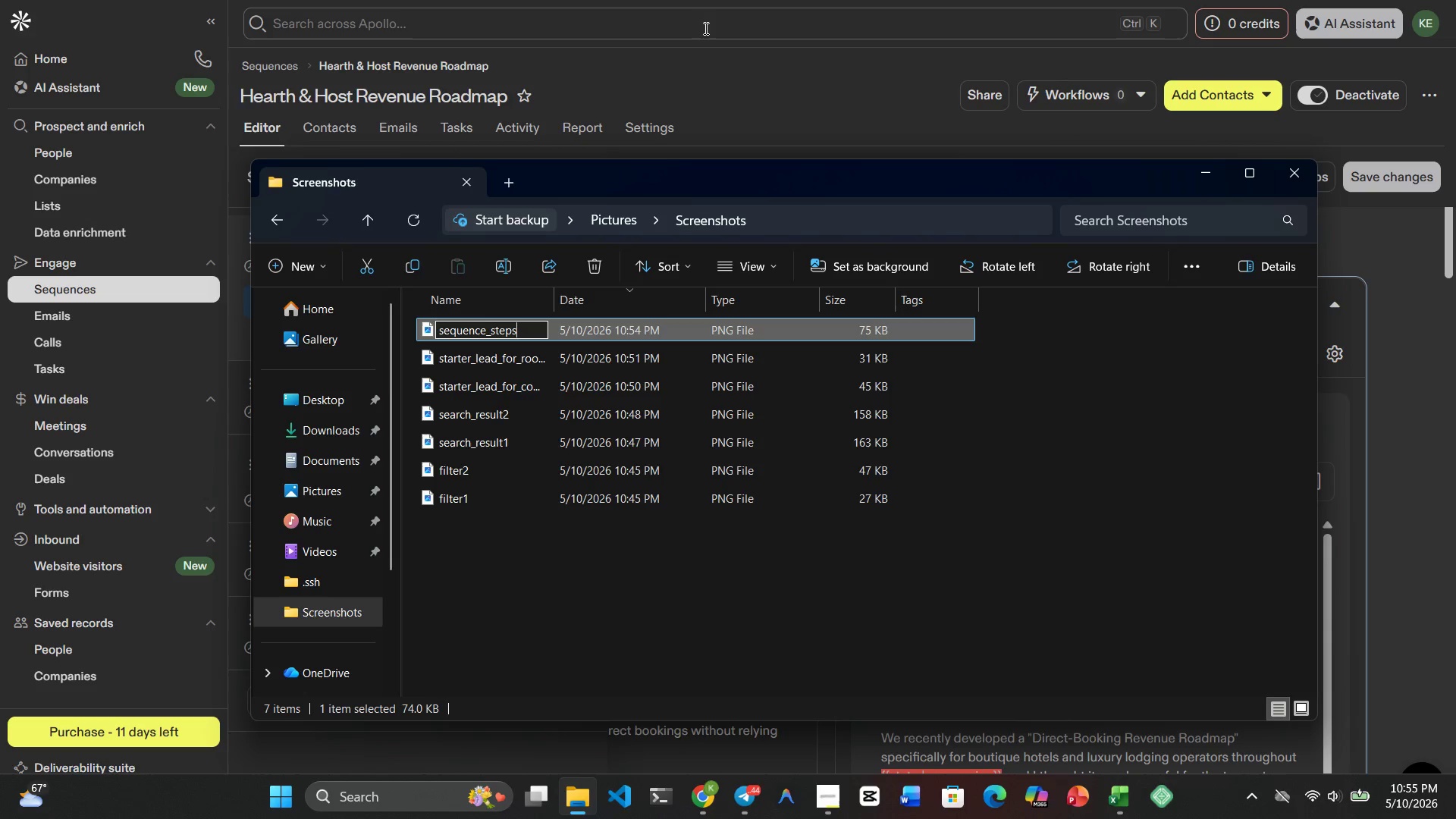 
wait(7.17)
 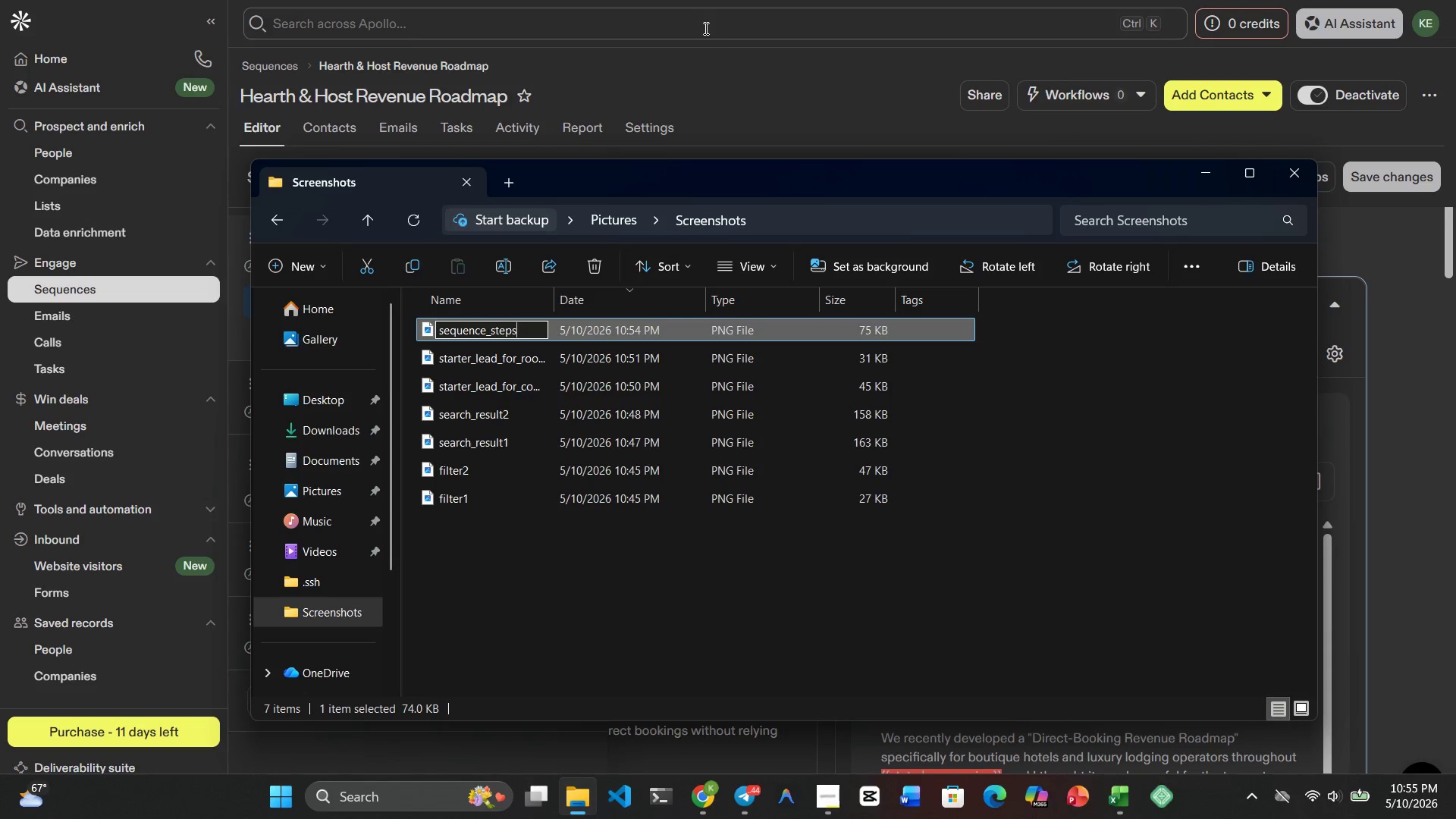 
key(Enter)
 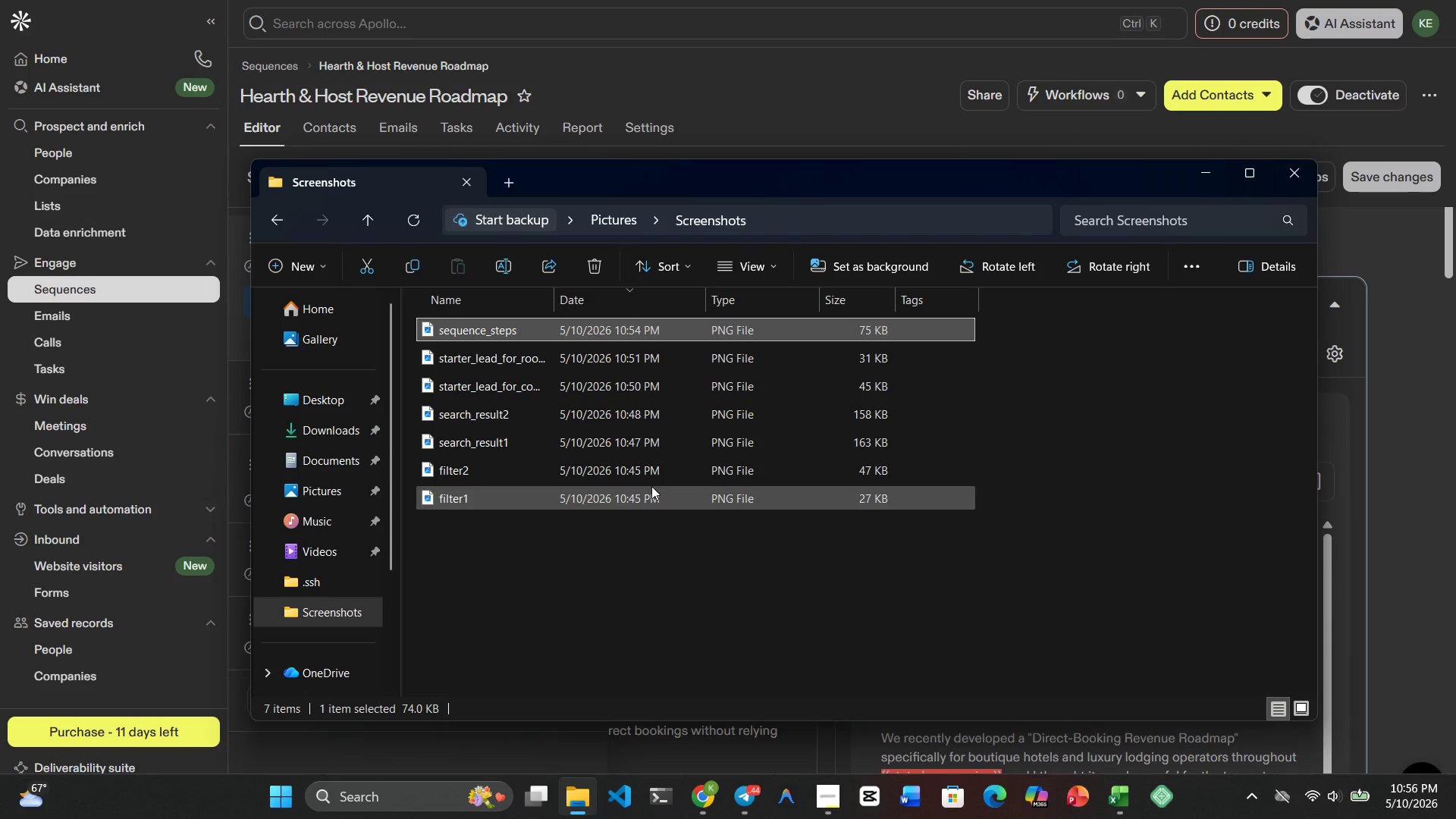 
wait(48.69)
 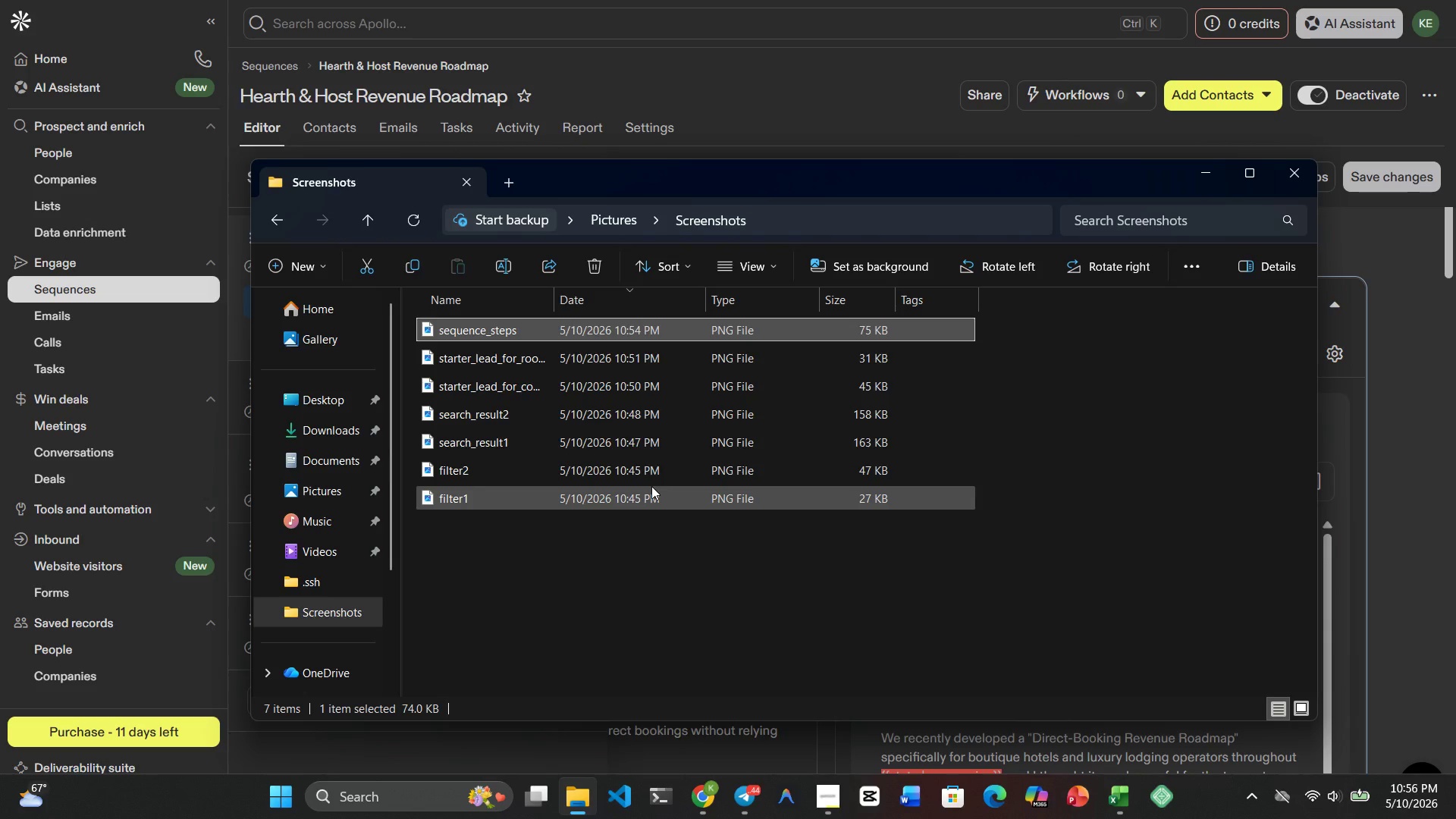 
left_click([695, 786])
 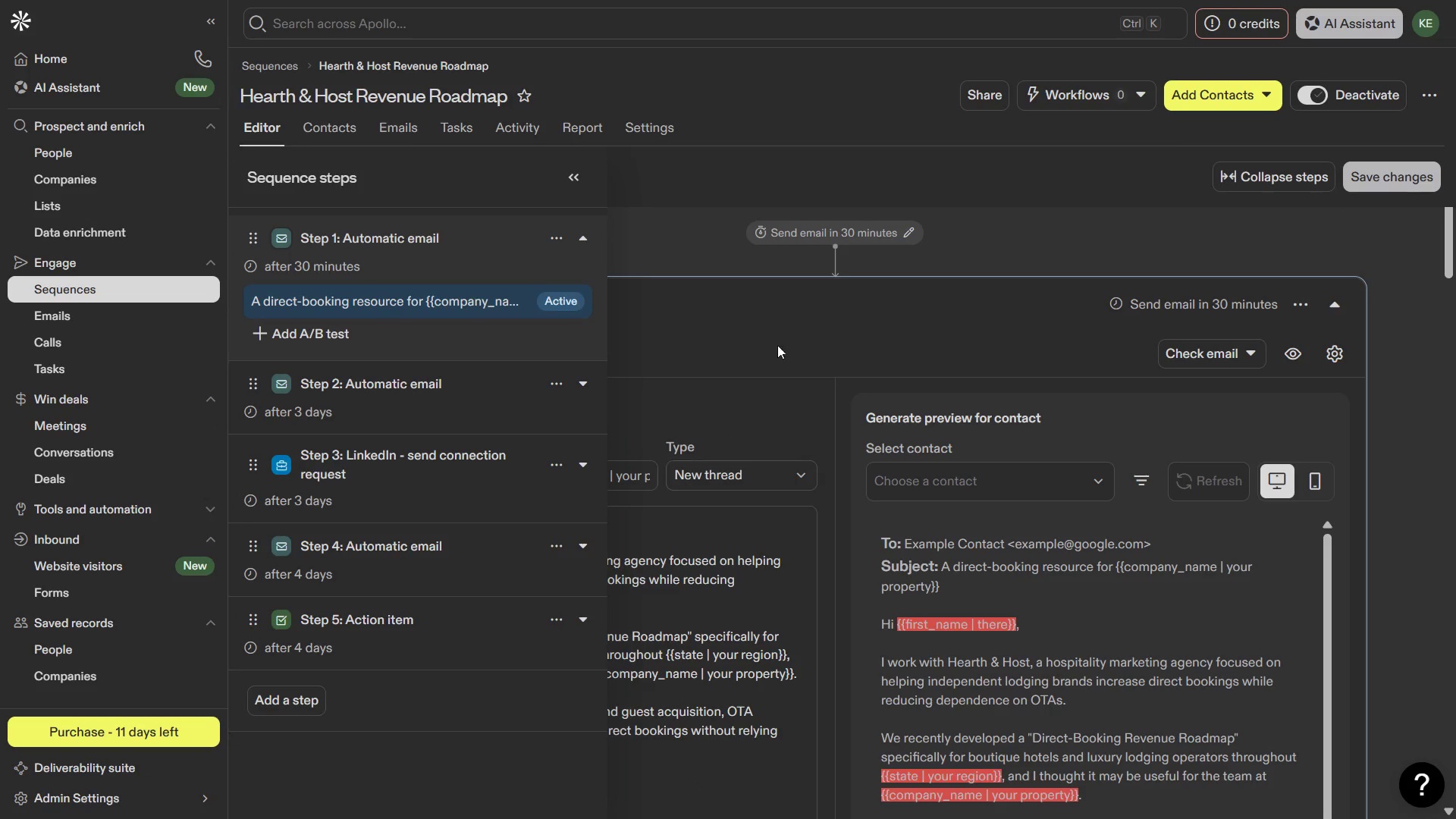 
left_click([786, 331])
 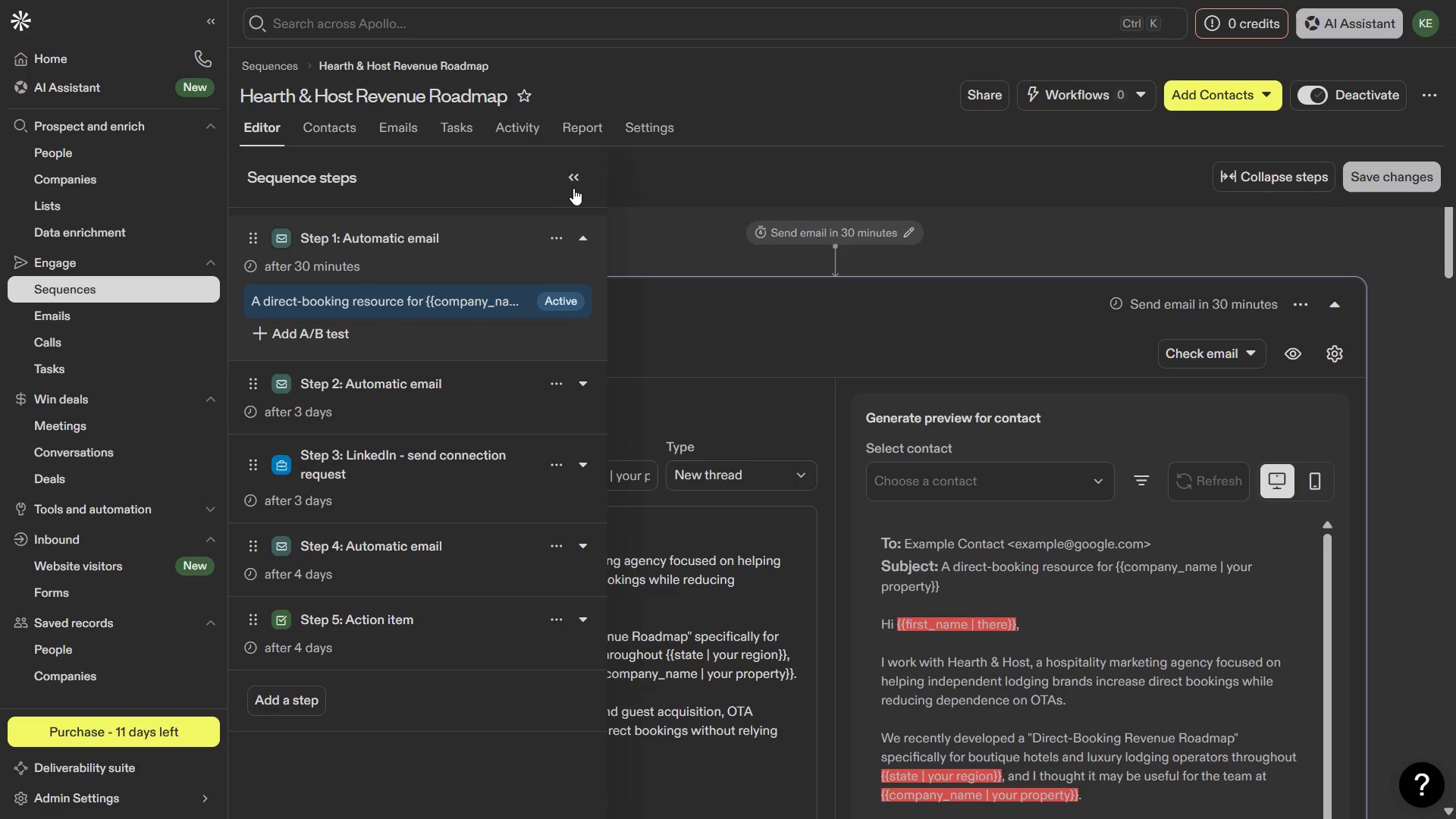 
left_click([575, 177])
 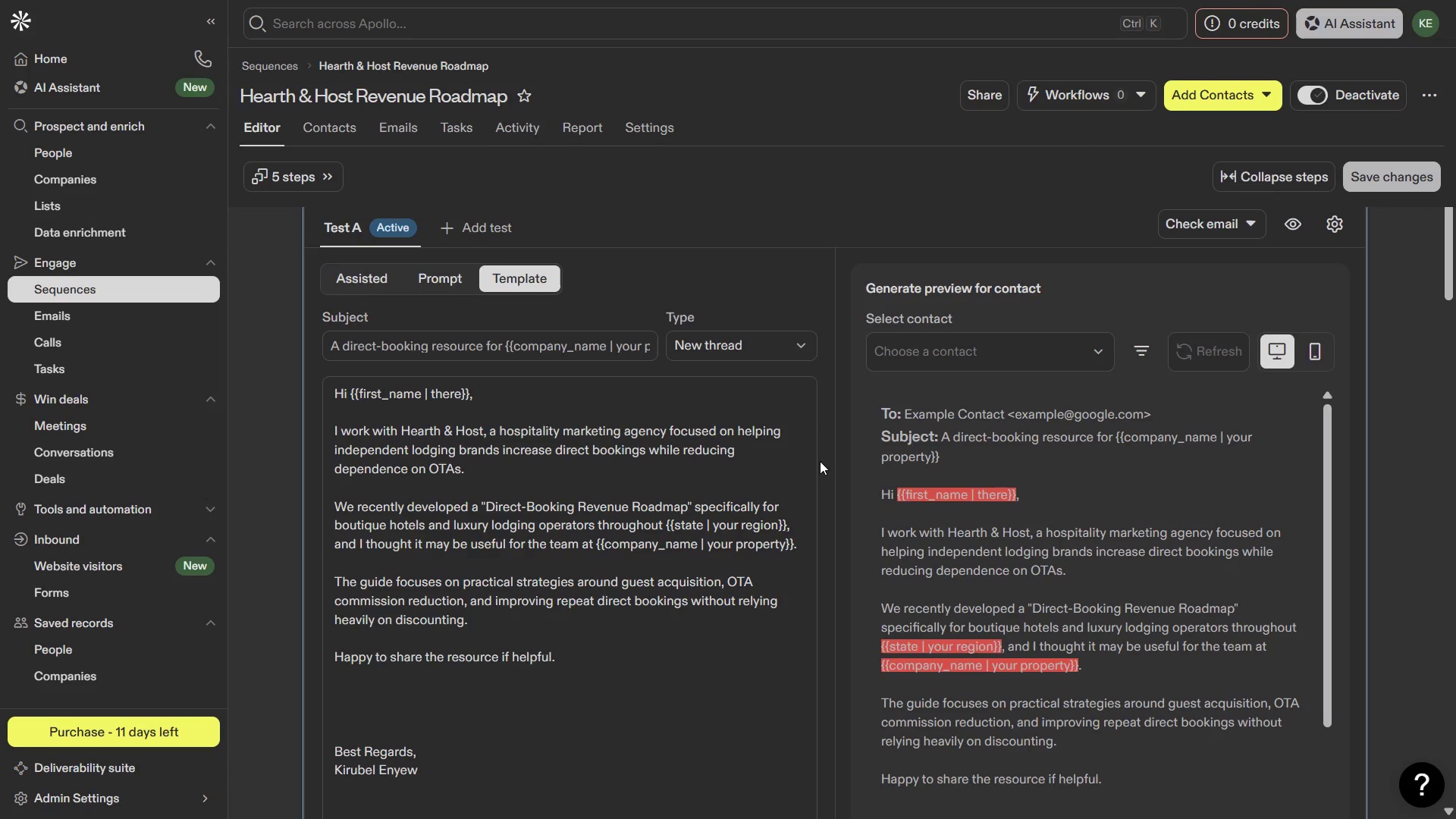 
wait(8.66)
 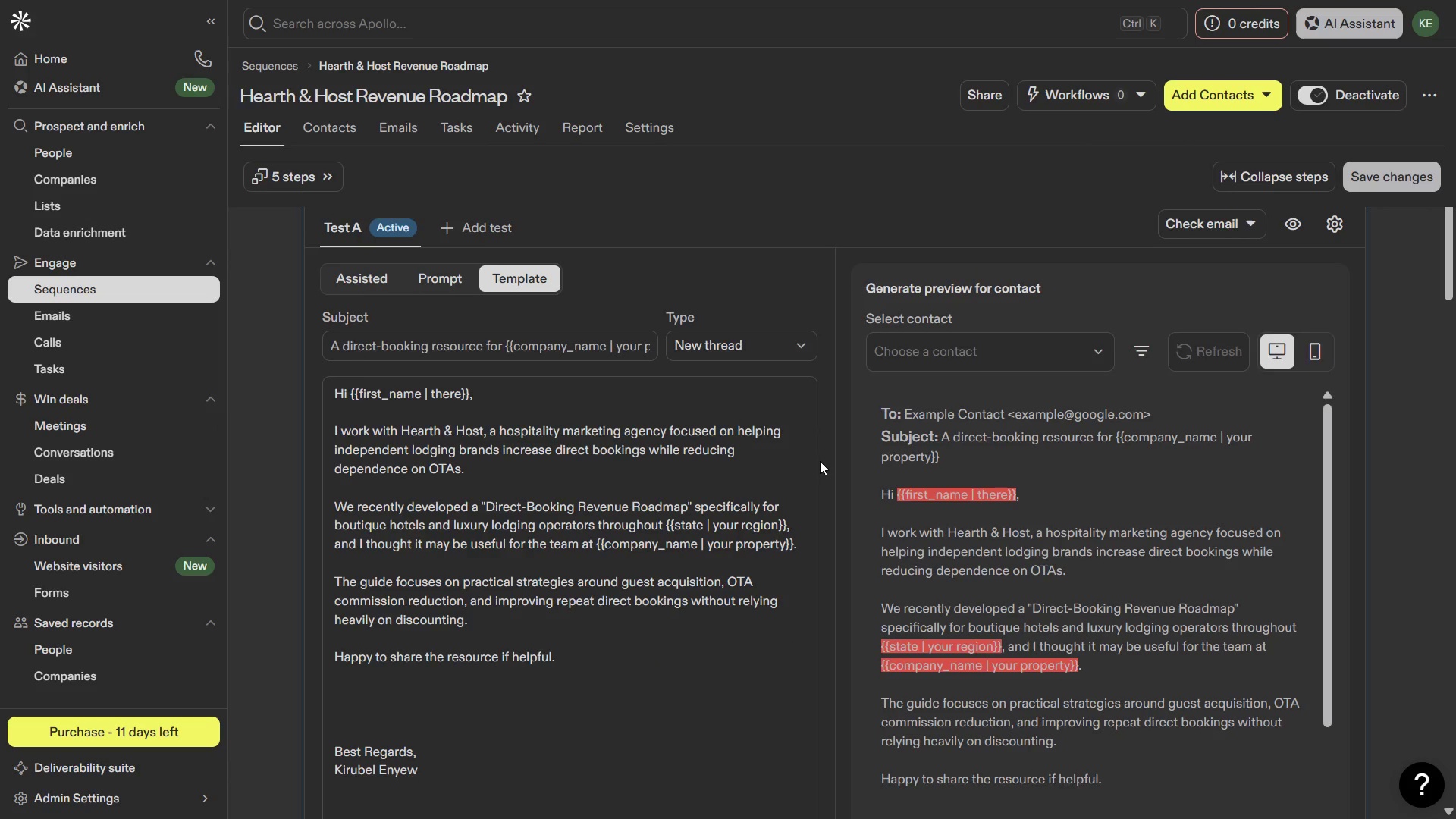 
key(PrintScreen)
 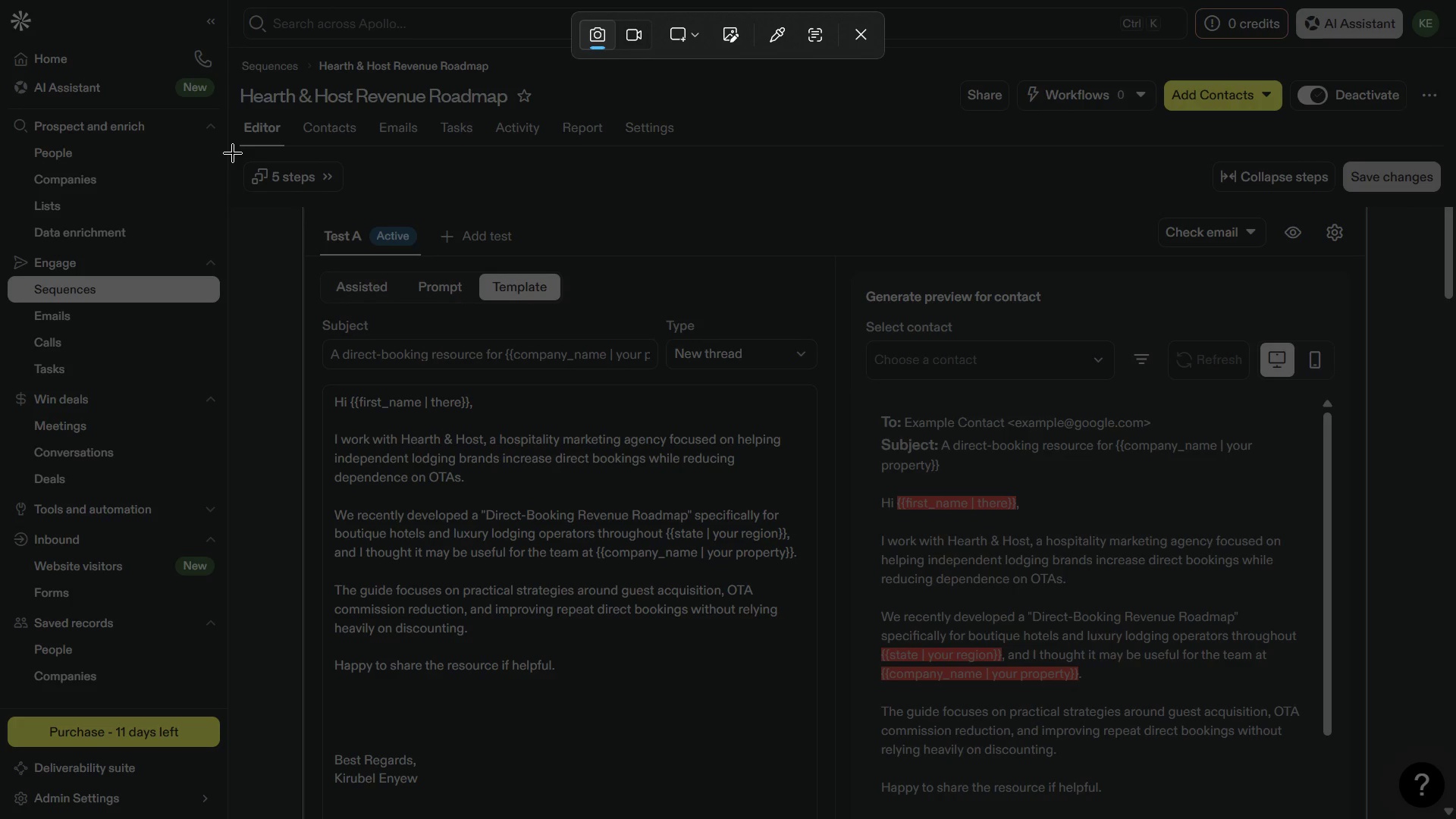 
left_click_drag(start_coordinate=[233, 153], to_coordinate=[849, 817])
 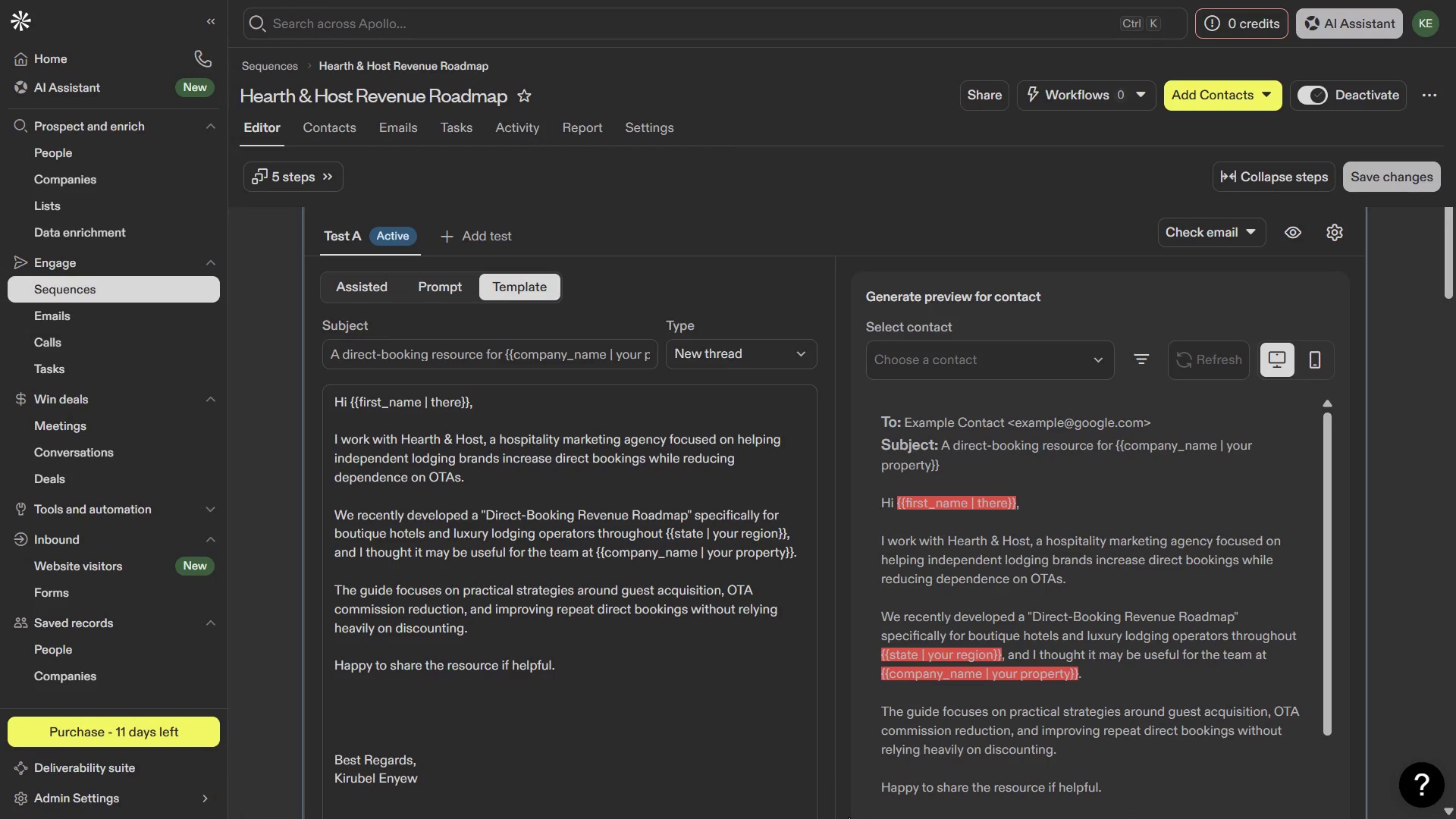 
key(Meta+MetaLeft)
 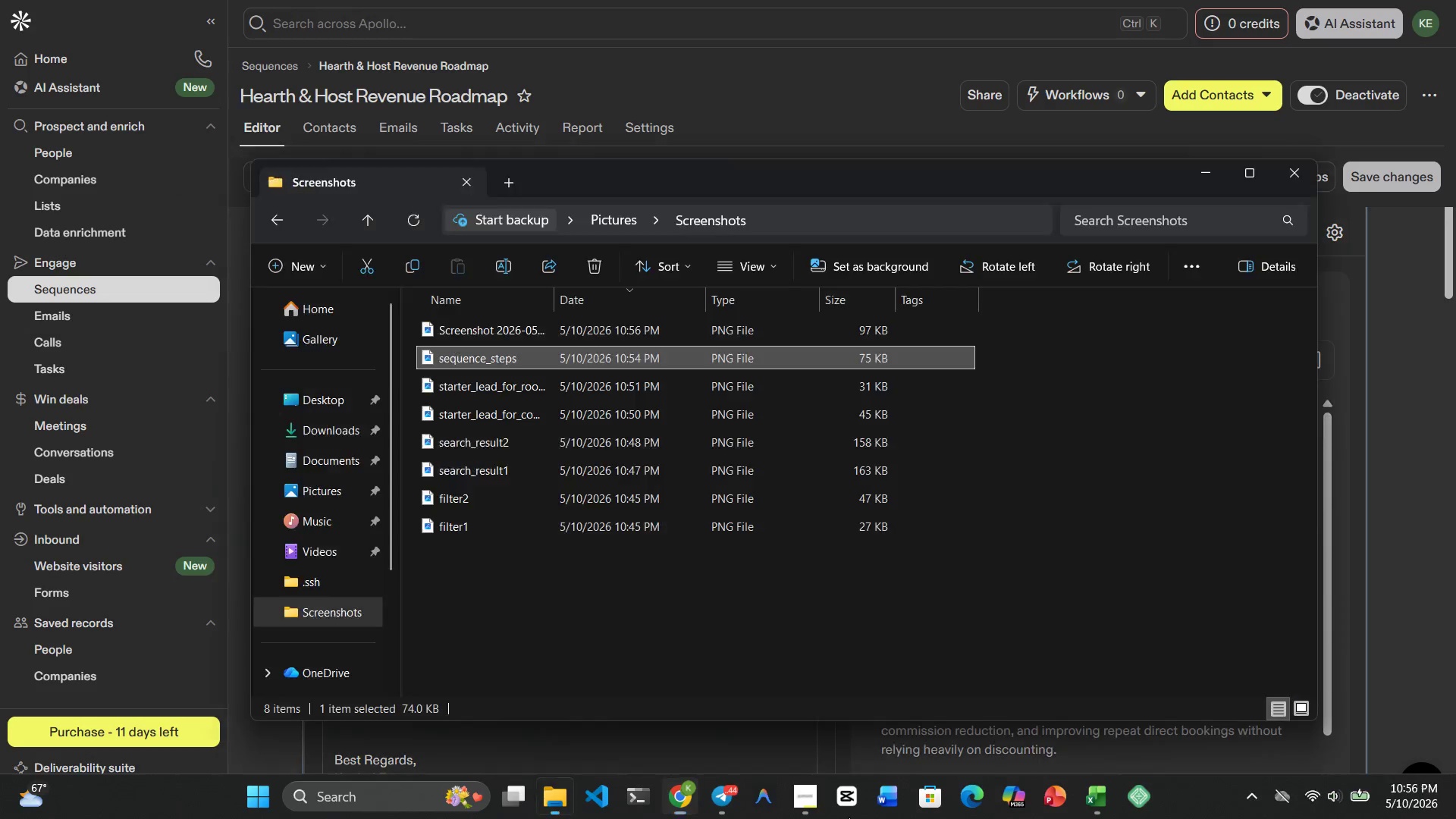 
key(Meta+1)
 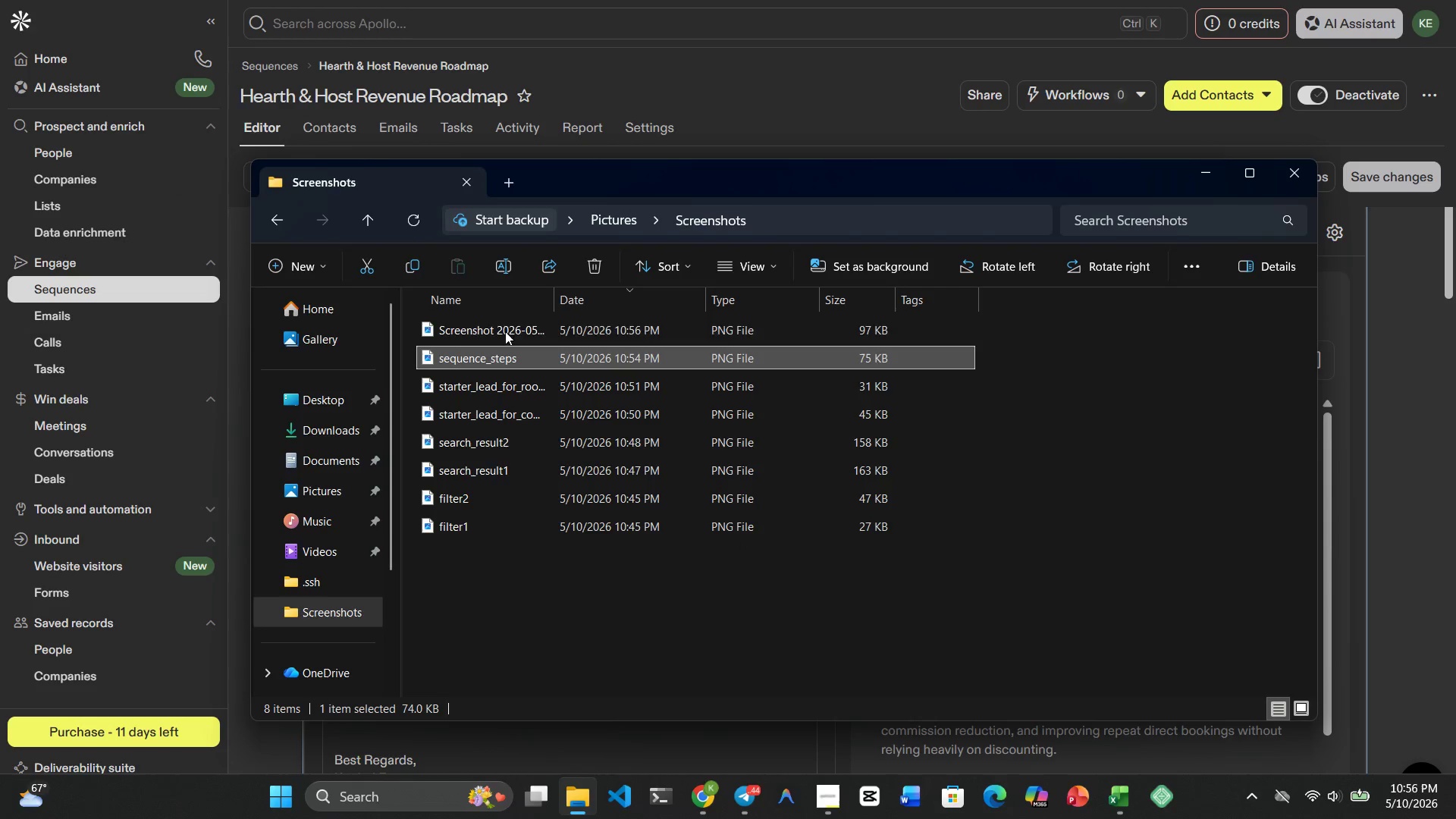 
left_click([500, 322])
 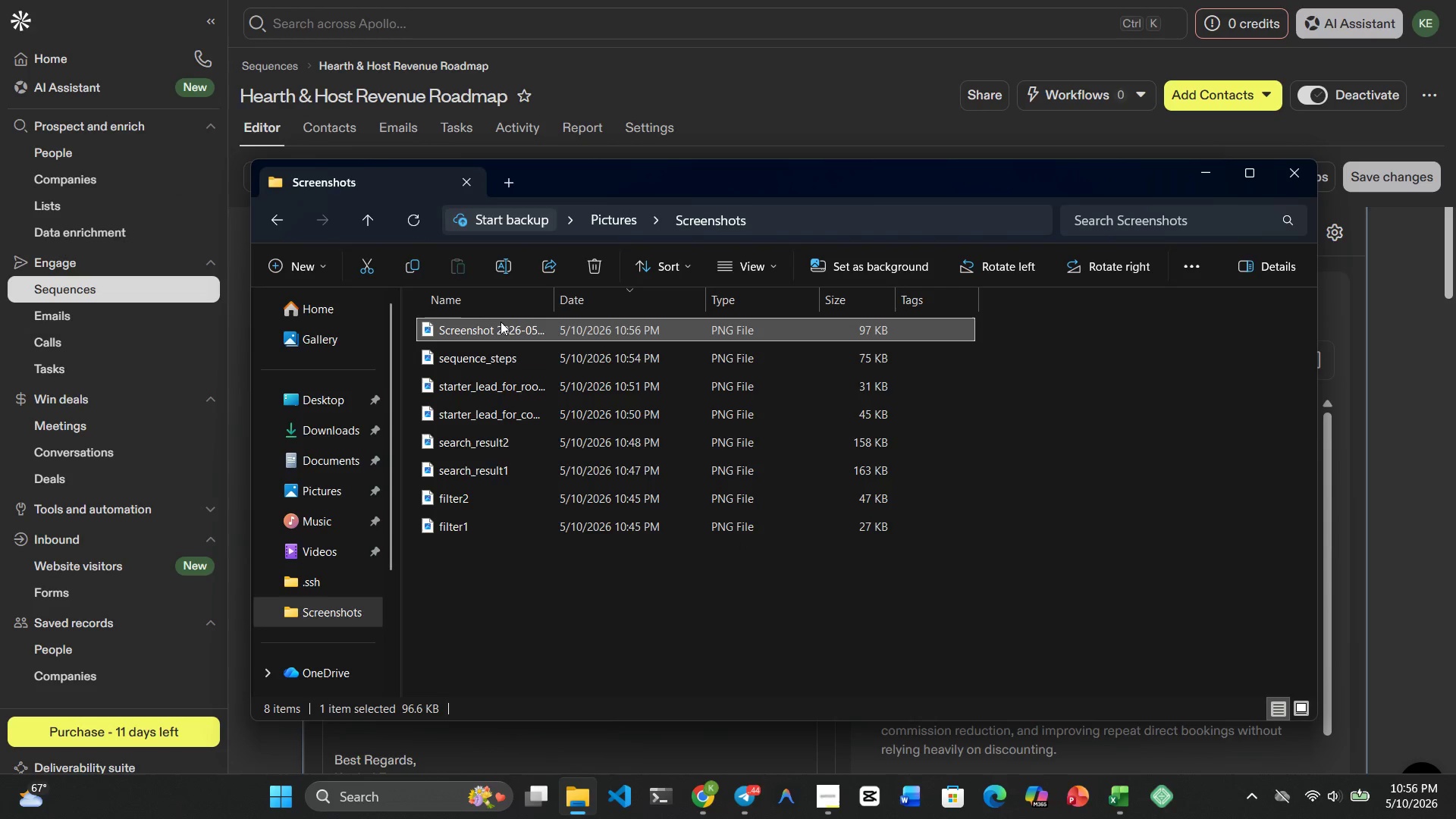 
right_click([501, 320])
 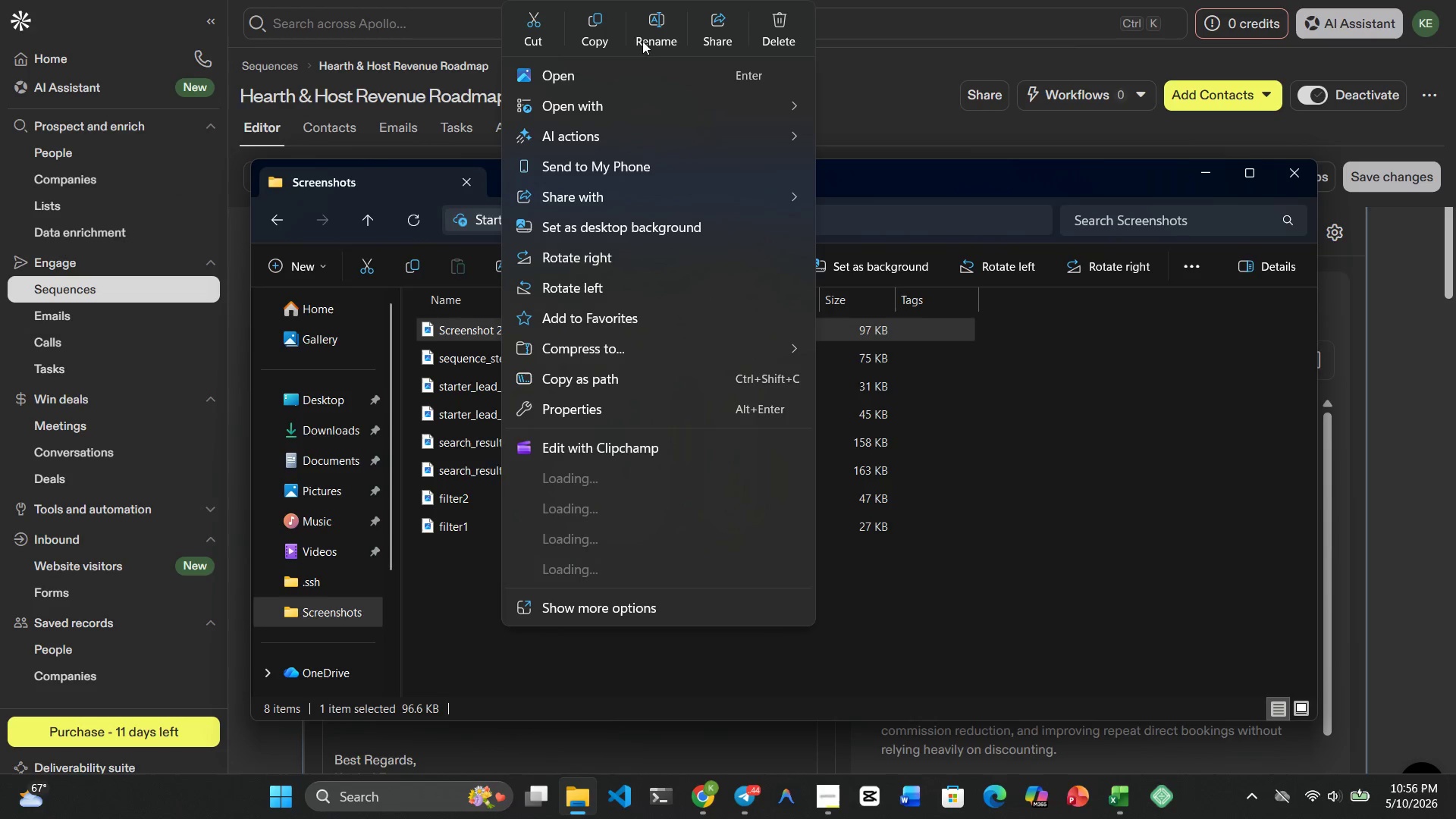 
left_click([647, 34])
 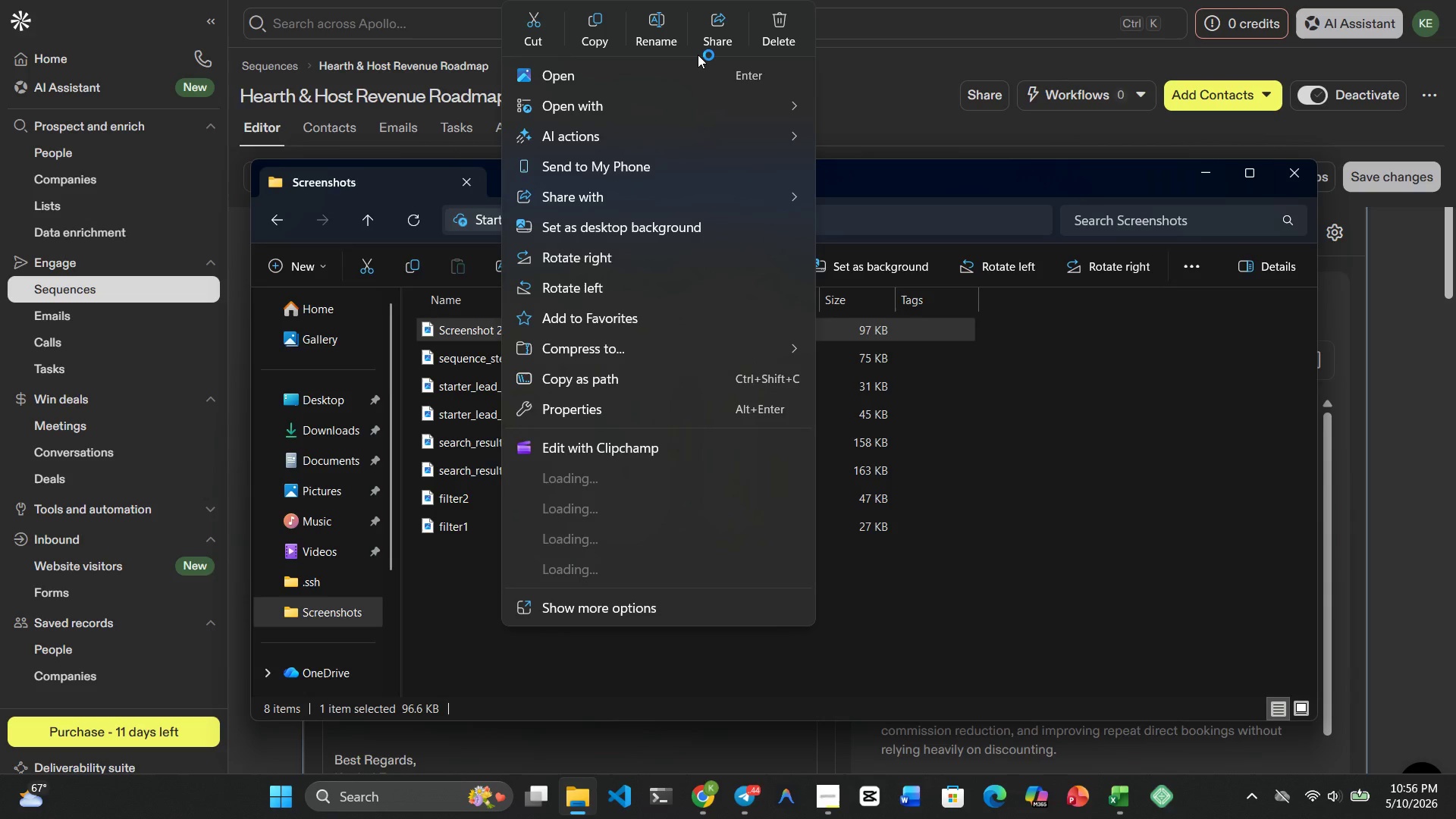 
left_click([659, 25])
 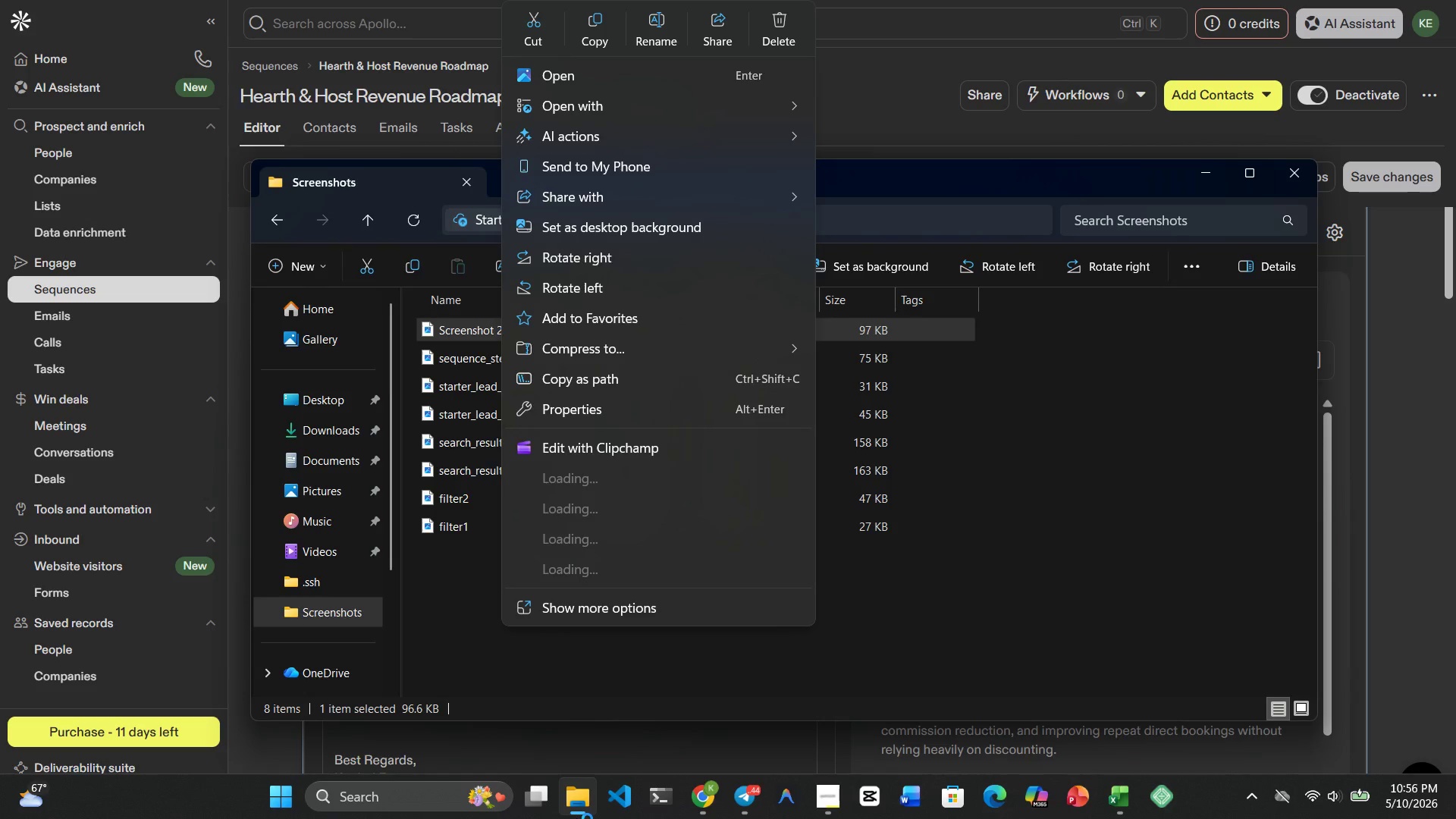 
double_click([576, 818])
 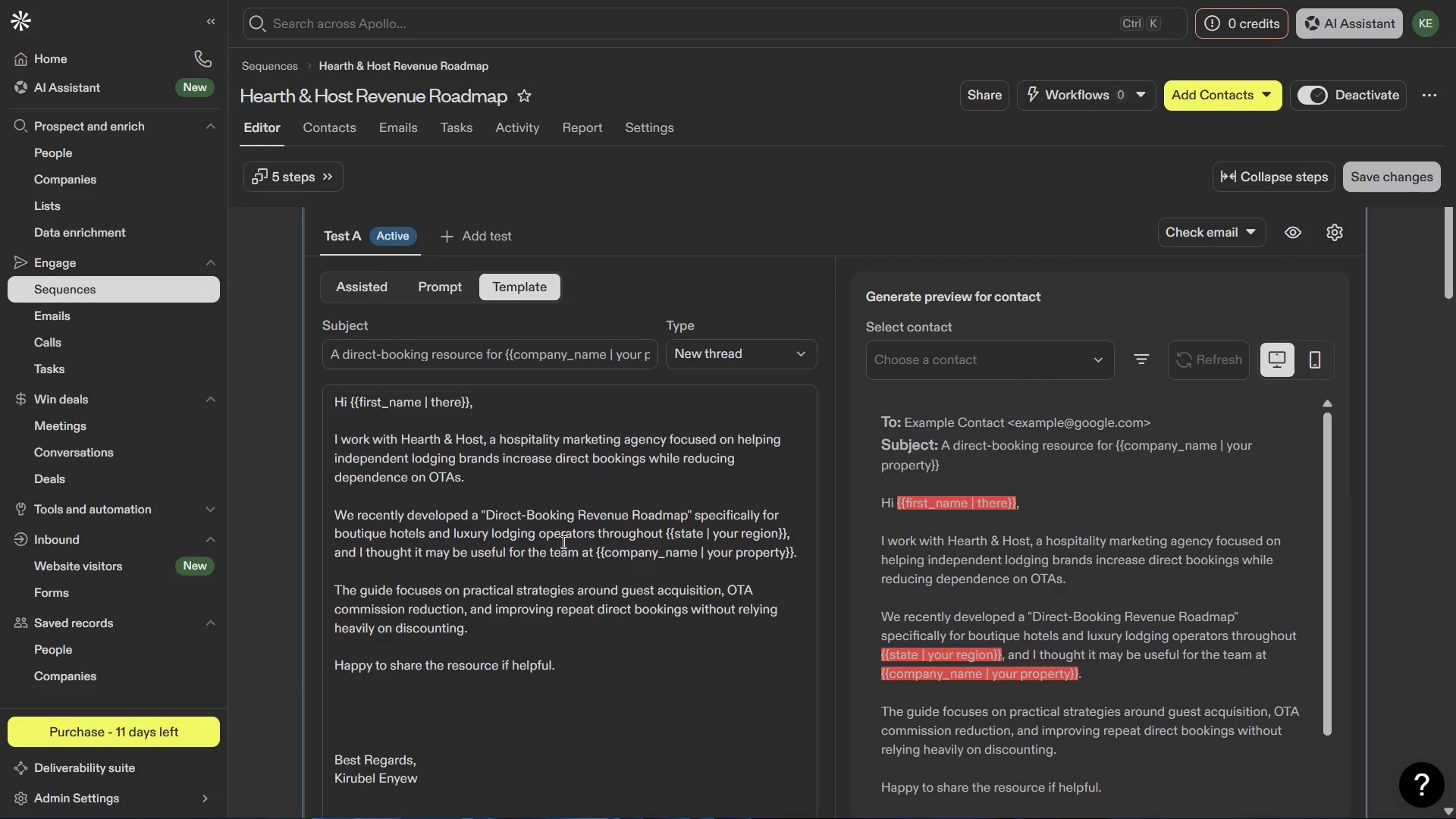 
key(Meta+1)
 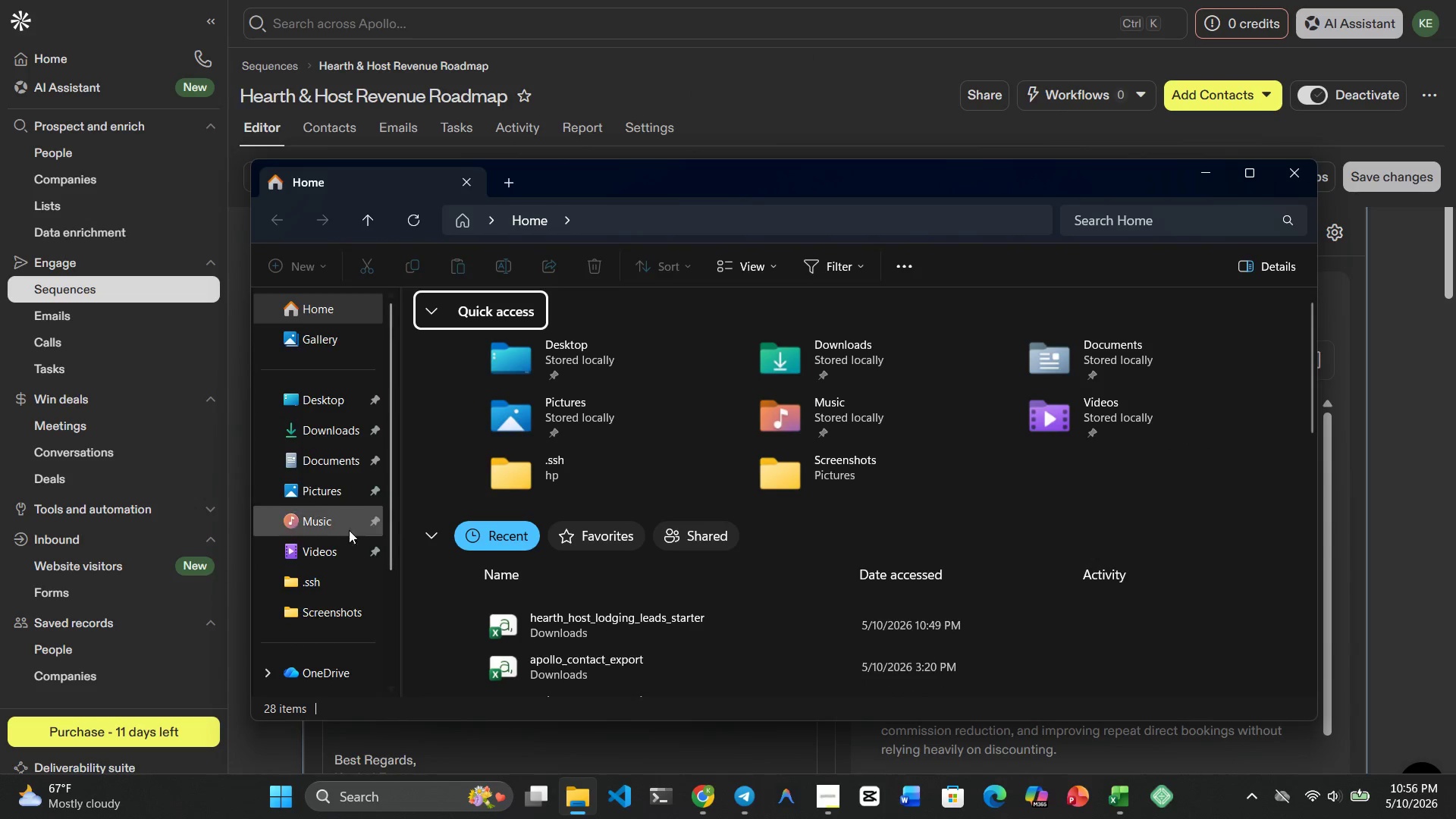 
left_click([328, 624])
 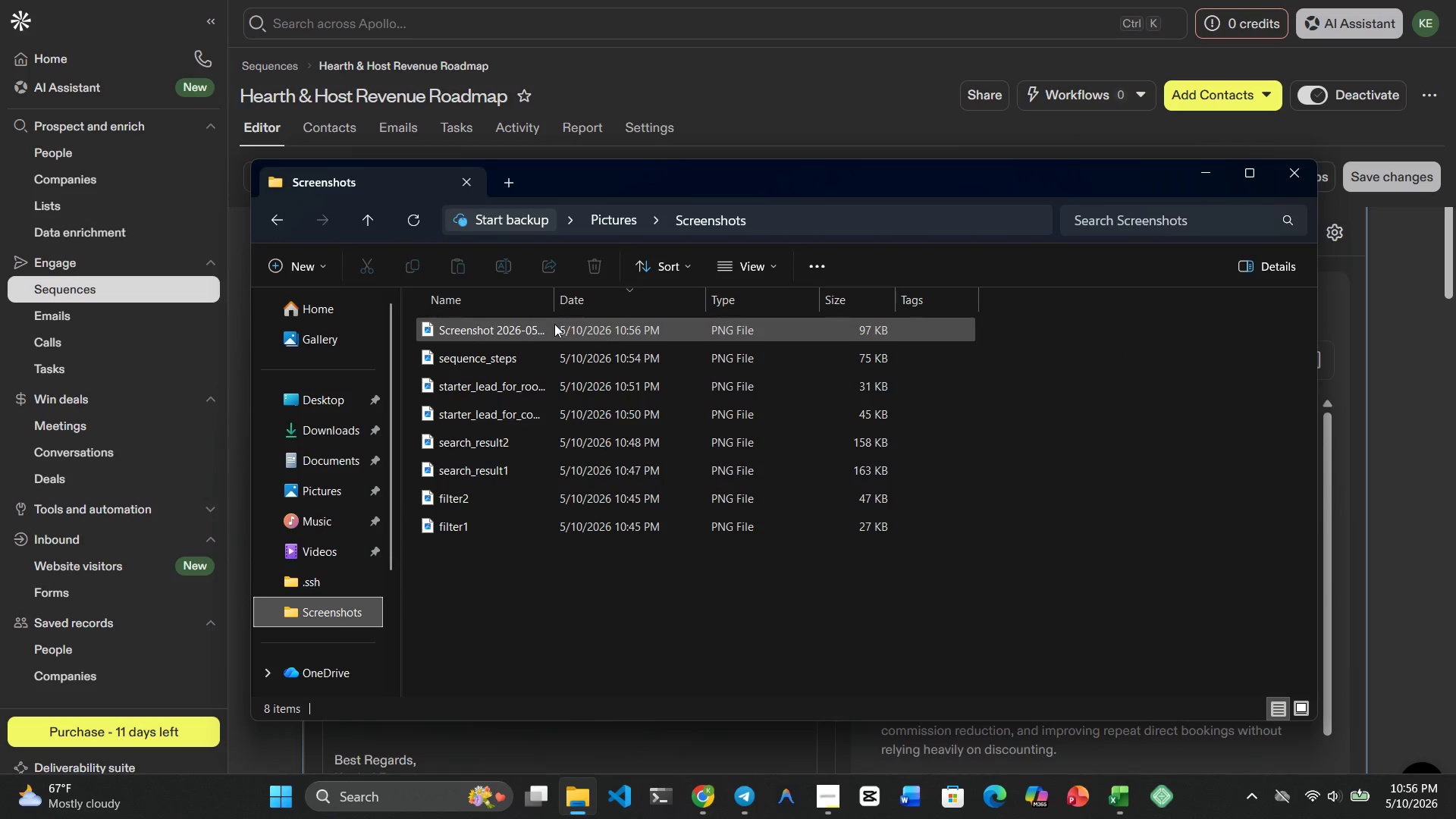 
left_click([525, 331])
 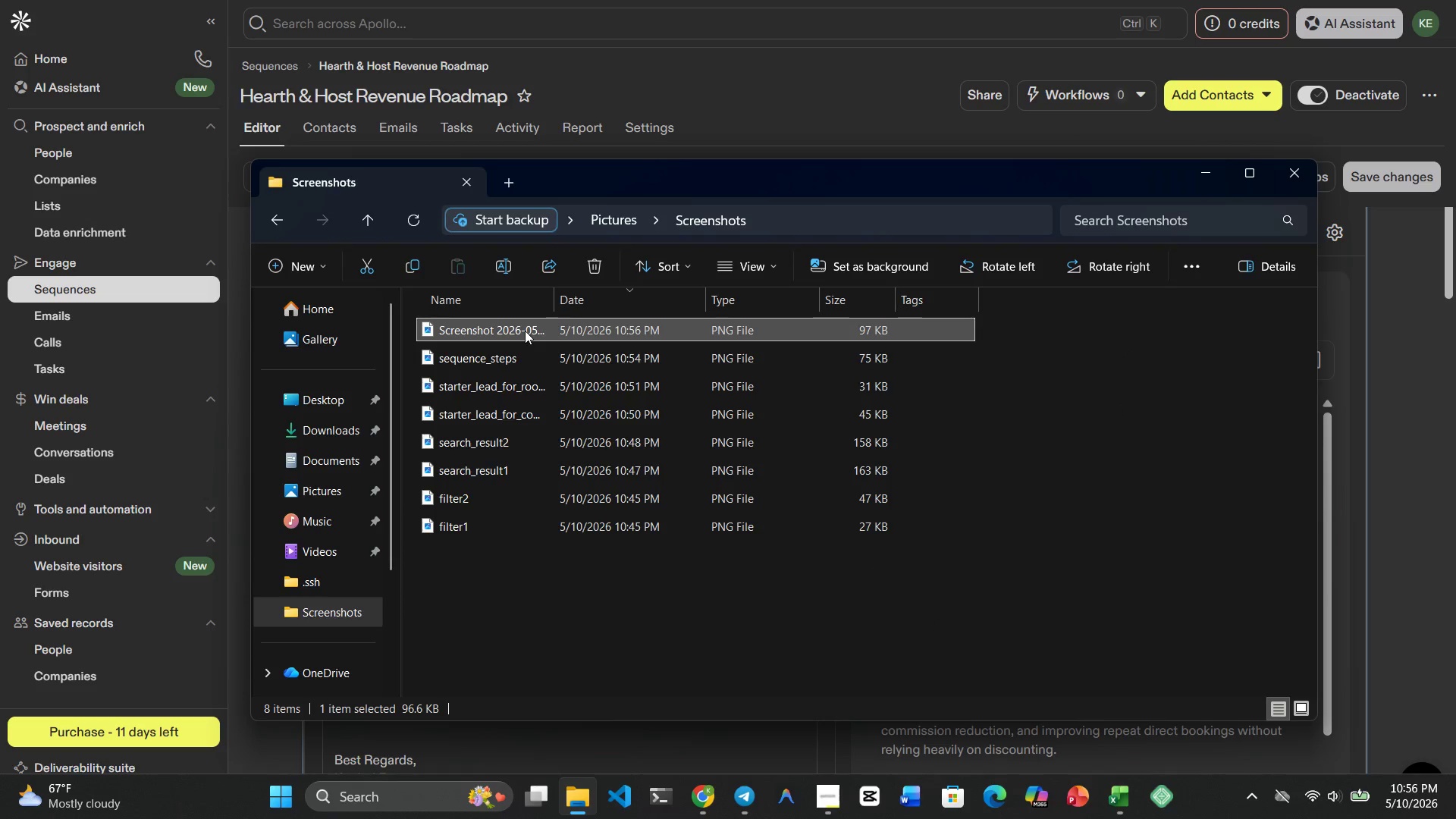 
right_click([525, 331])
 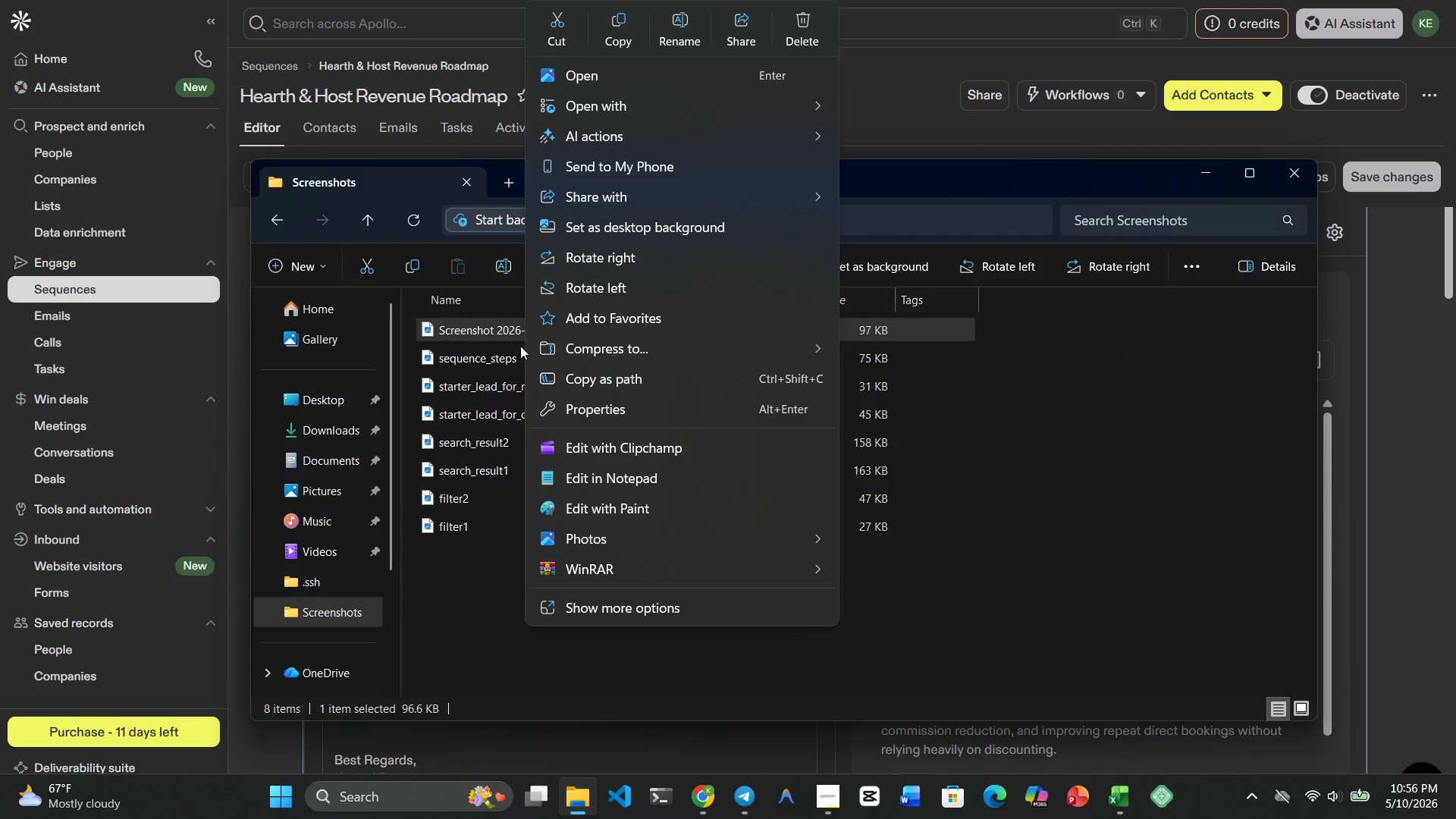 
left_click([493, 323])
 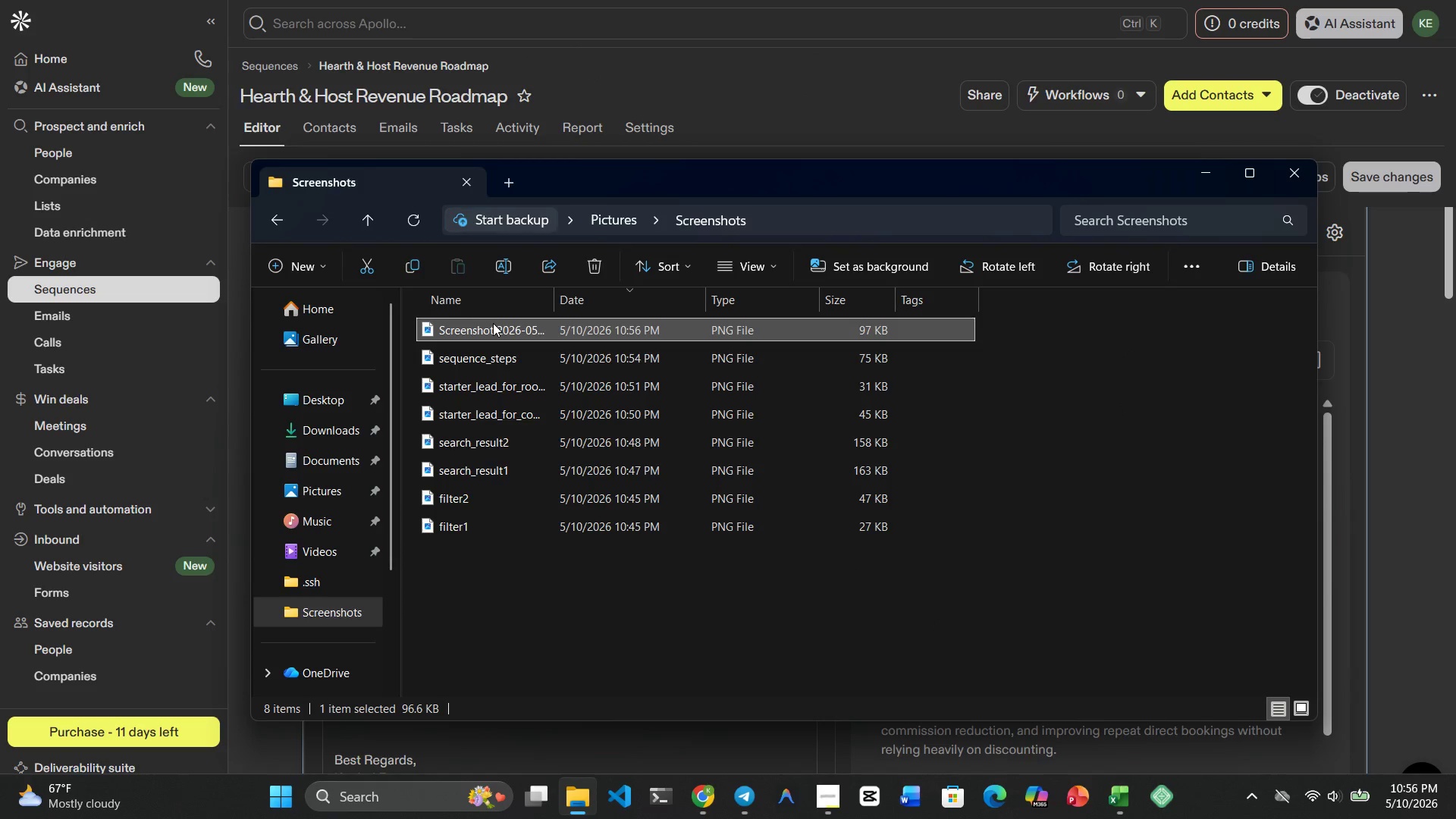 
right_click([493, 323])
 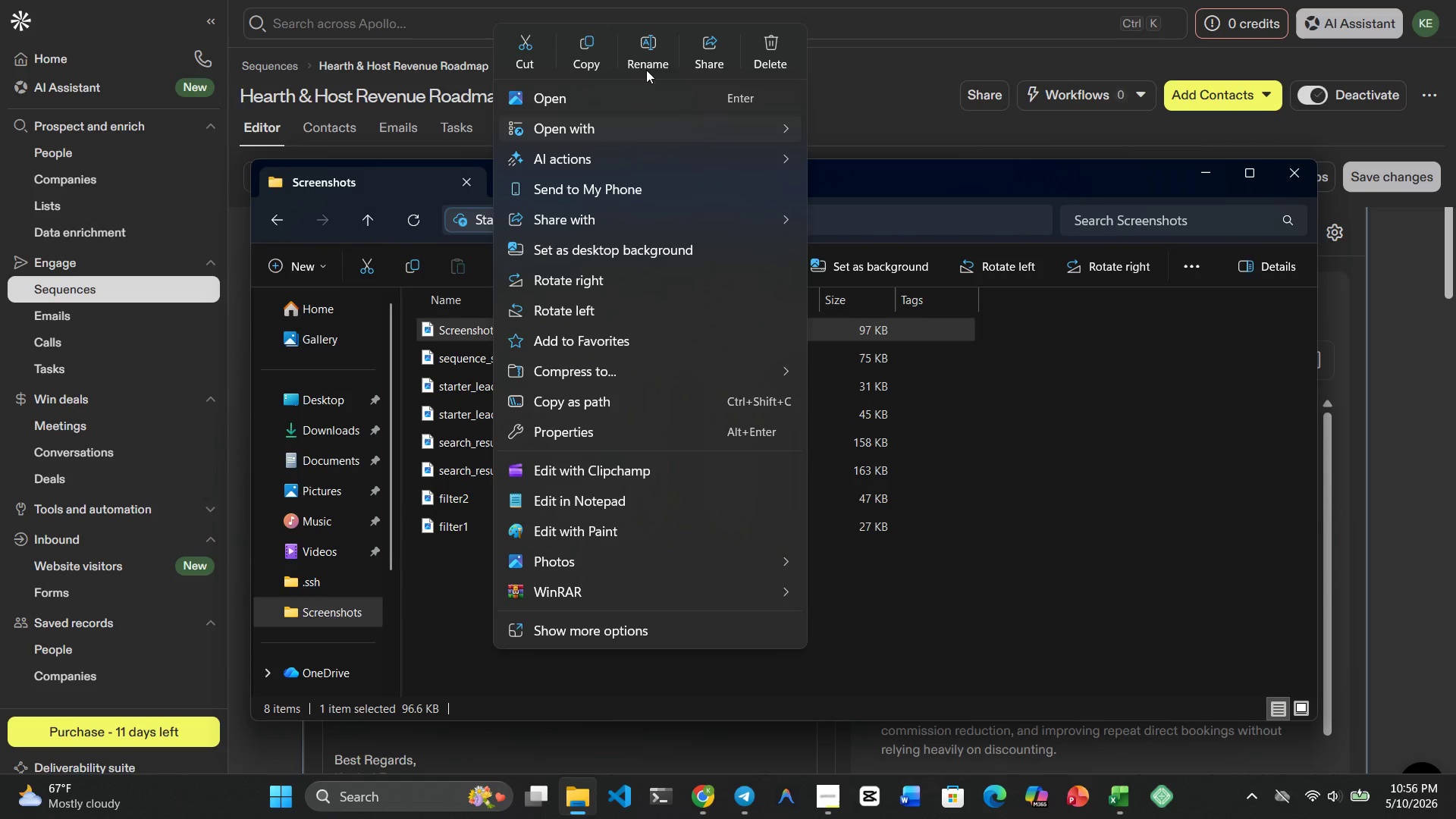 
left_click([651, 65])
 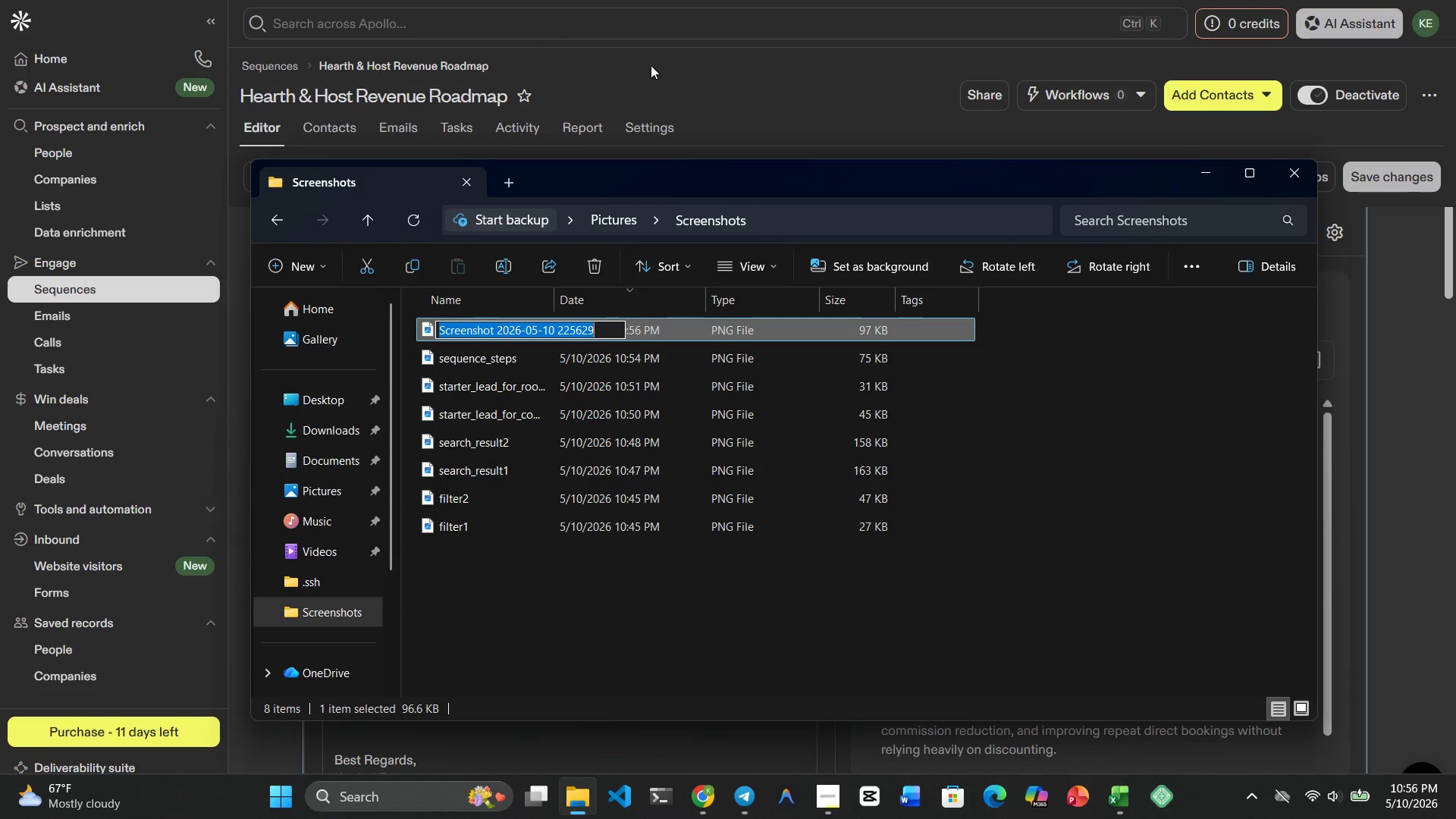 
type(step1)
 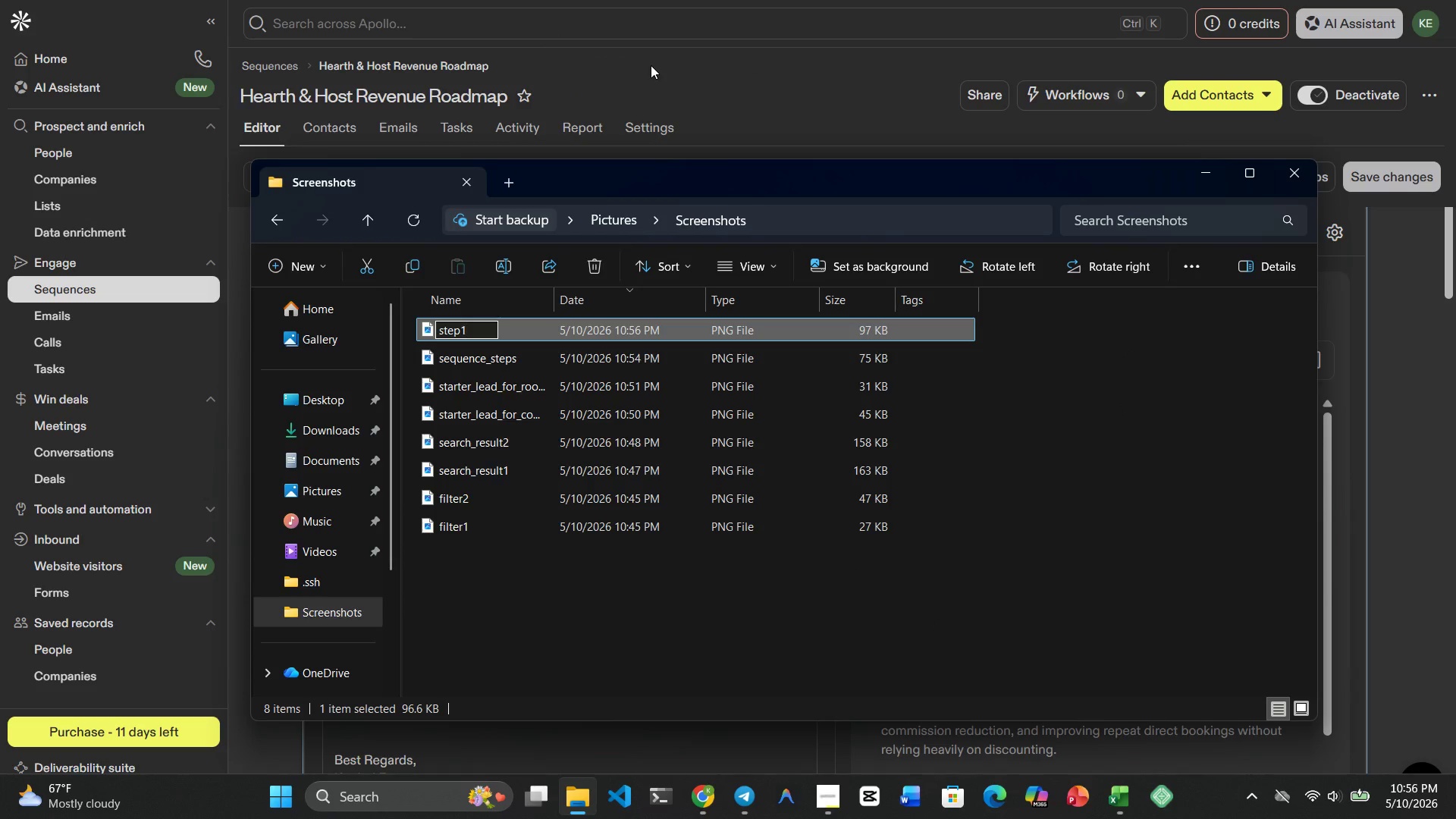 
key(Enter)
 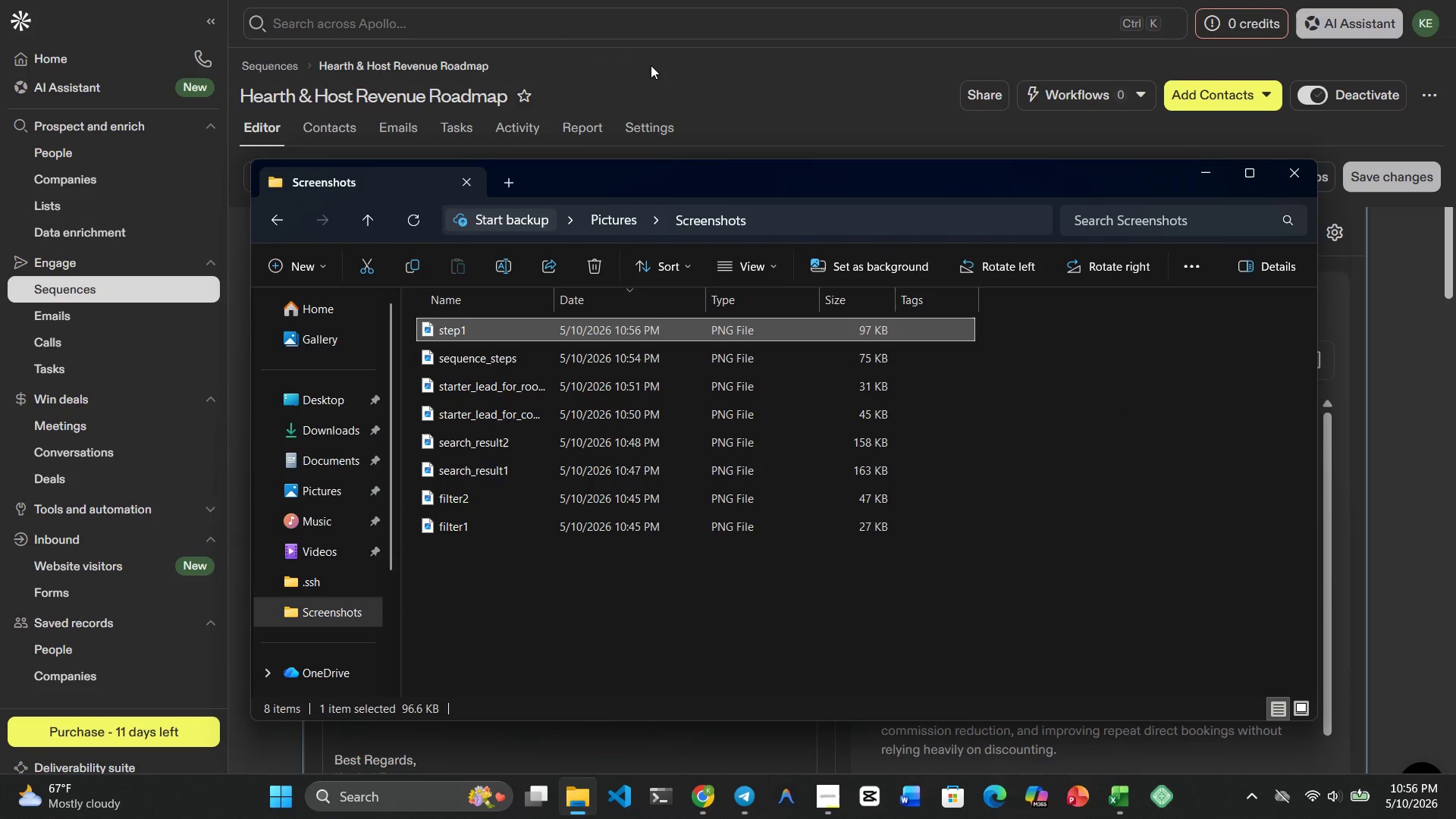 
key(Meta+4)
 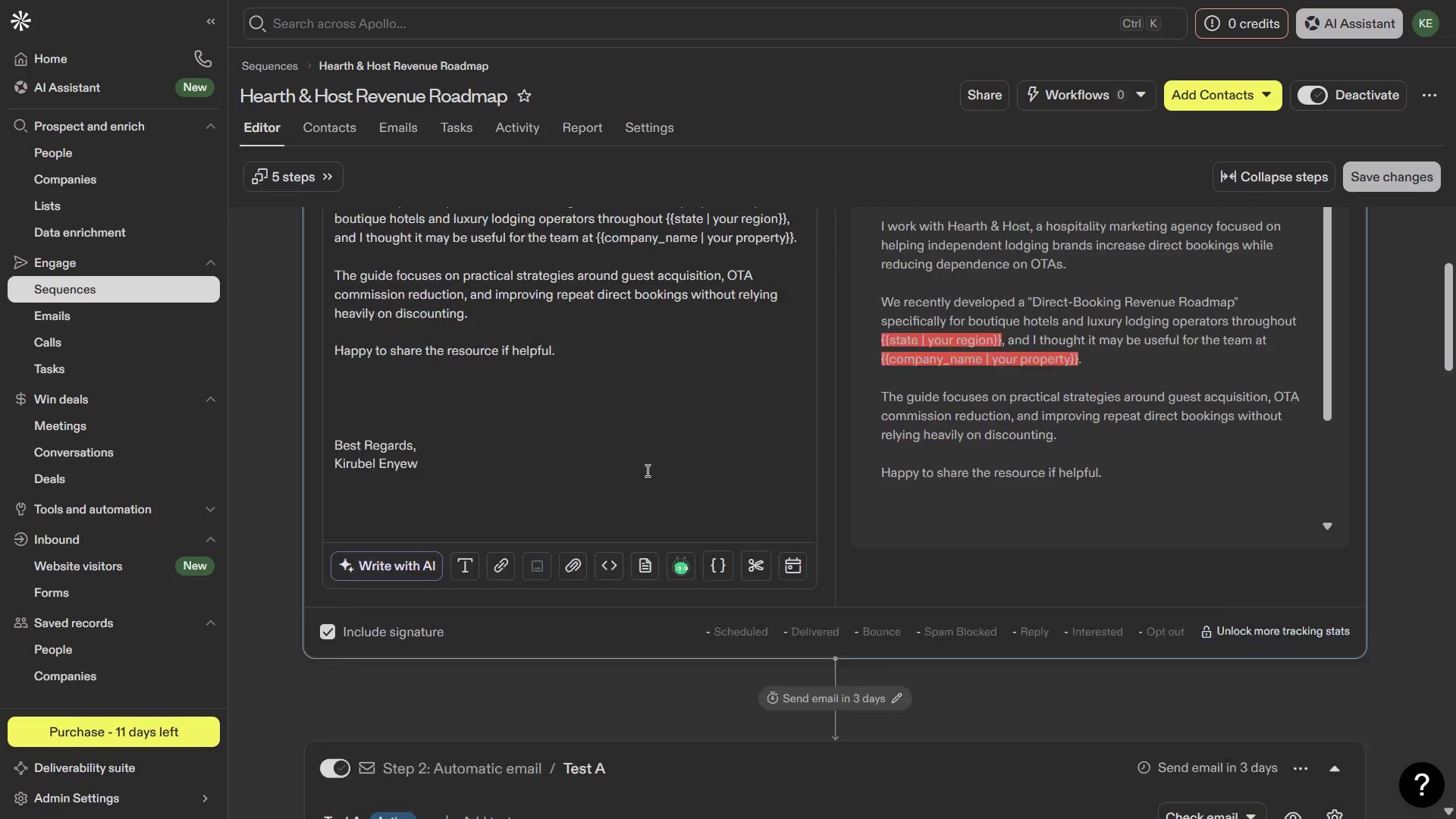 
wait(22.81)
 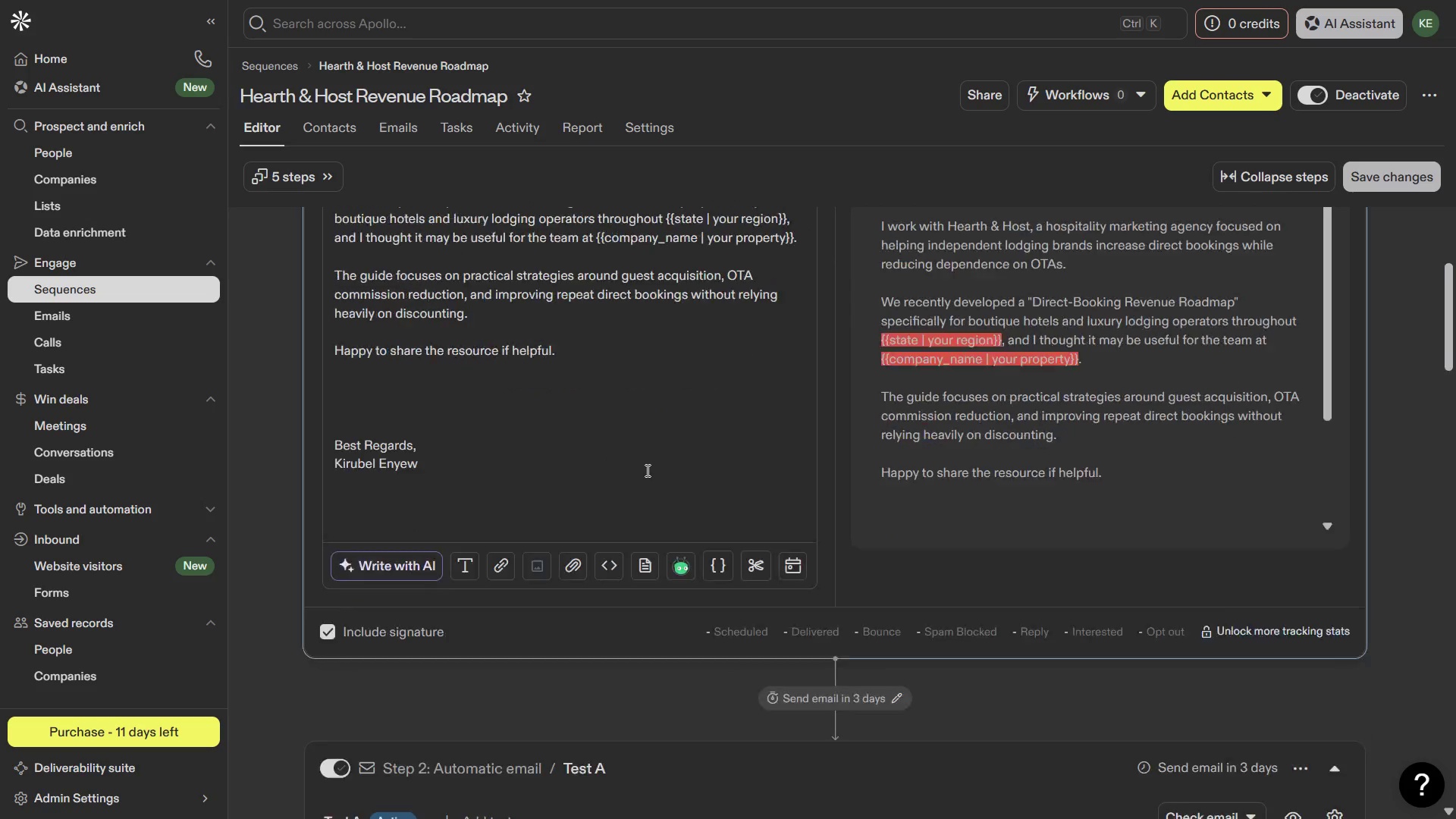 
key(PrintScreen)
 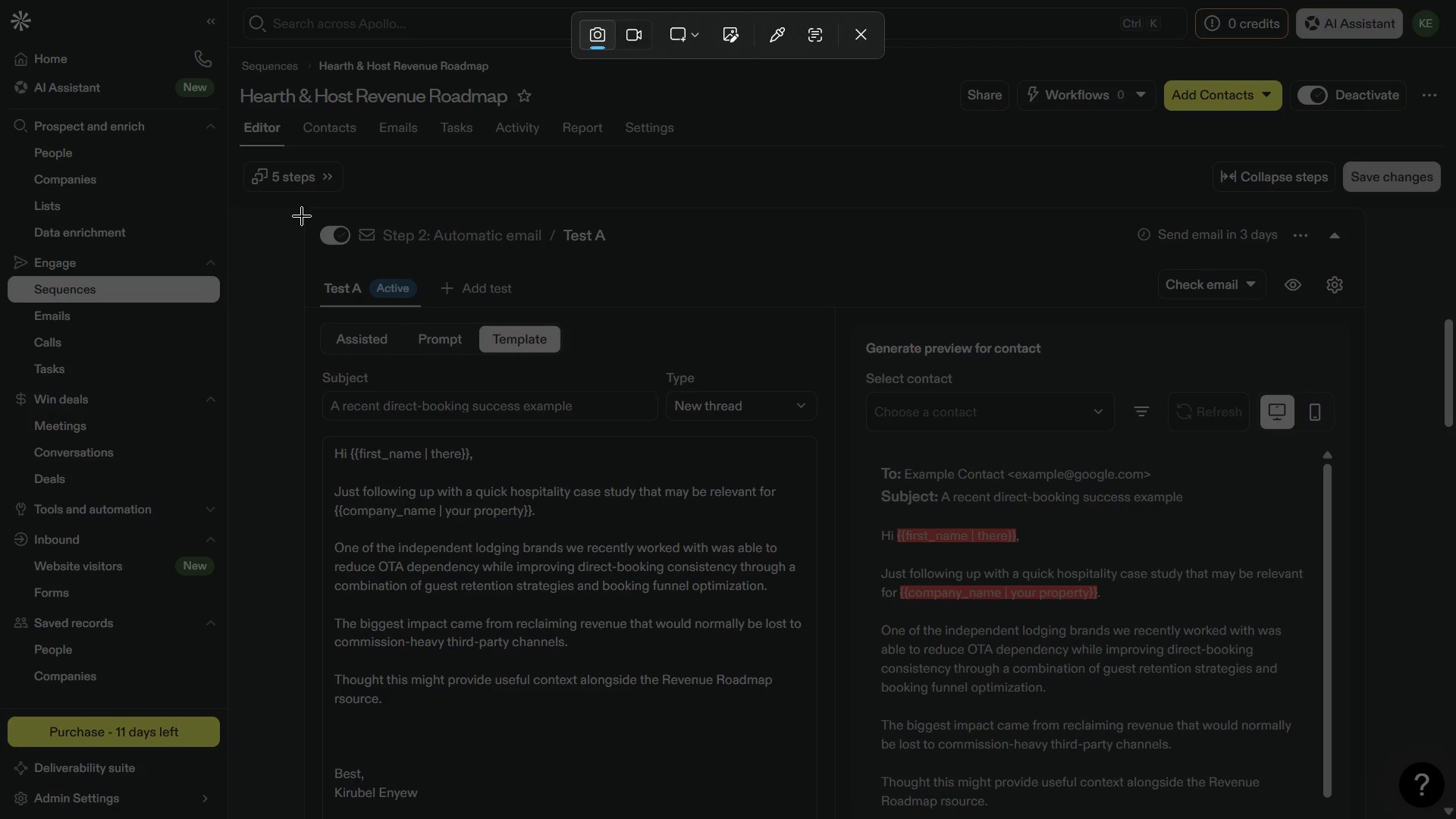 
left_click_drag(start_coordinate=[297, 214], to_coordinate=[850, 818])
 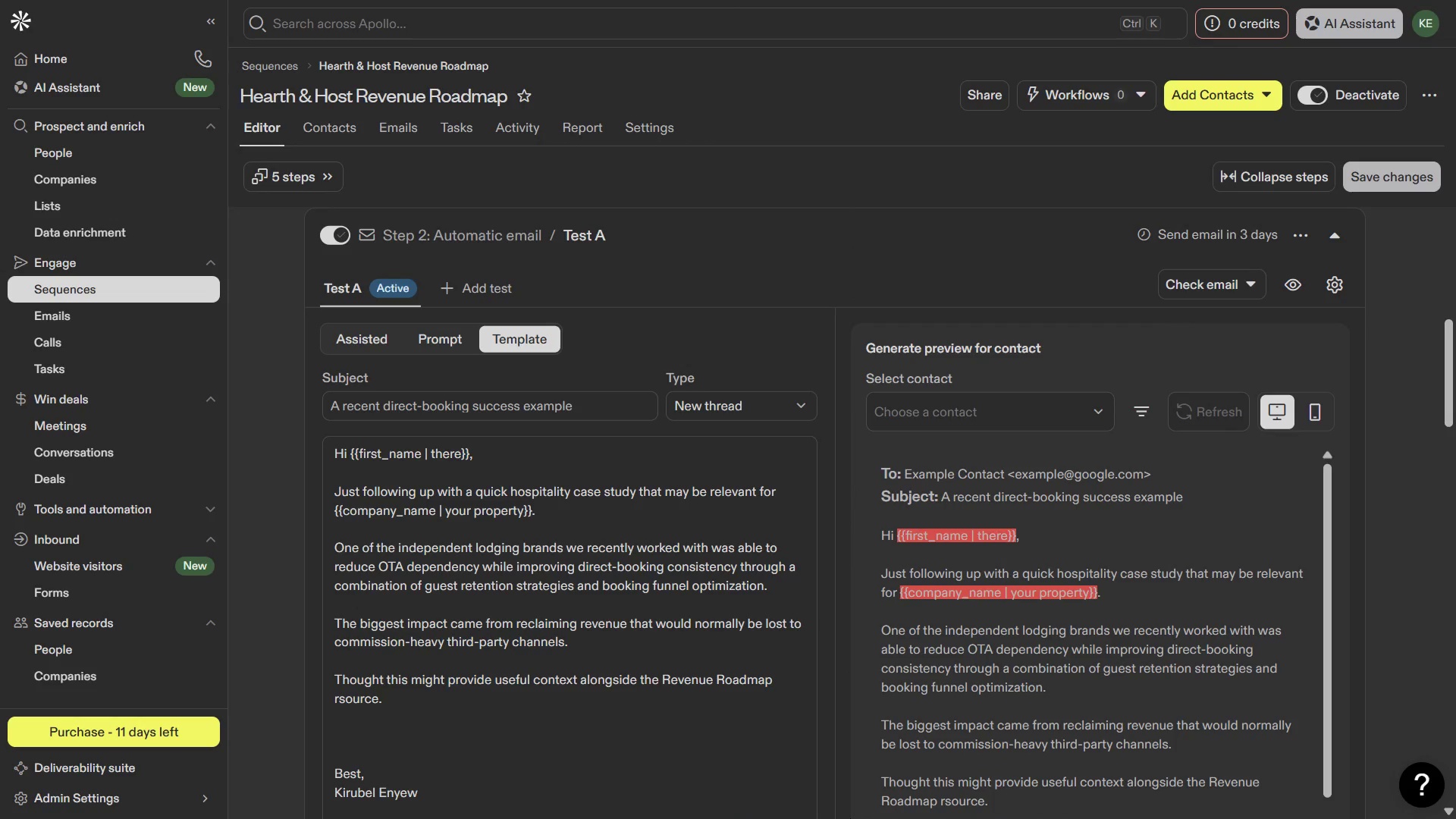 
key(Meta+MetaLeft)
 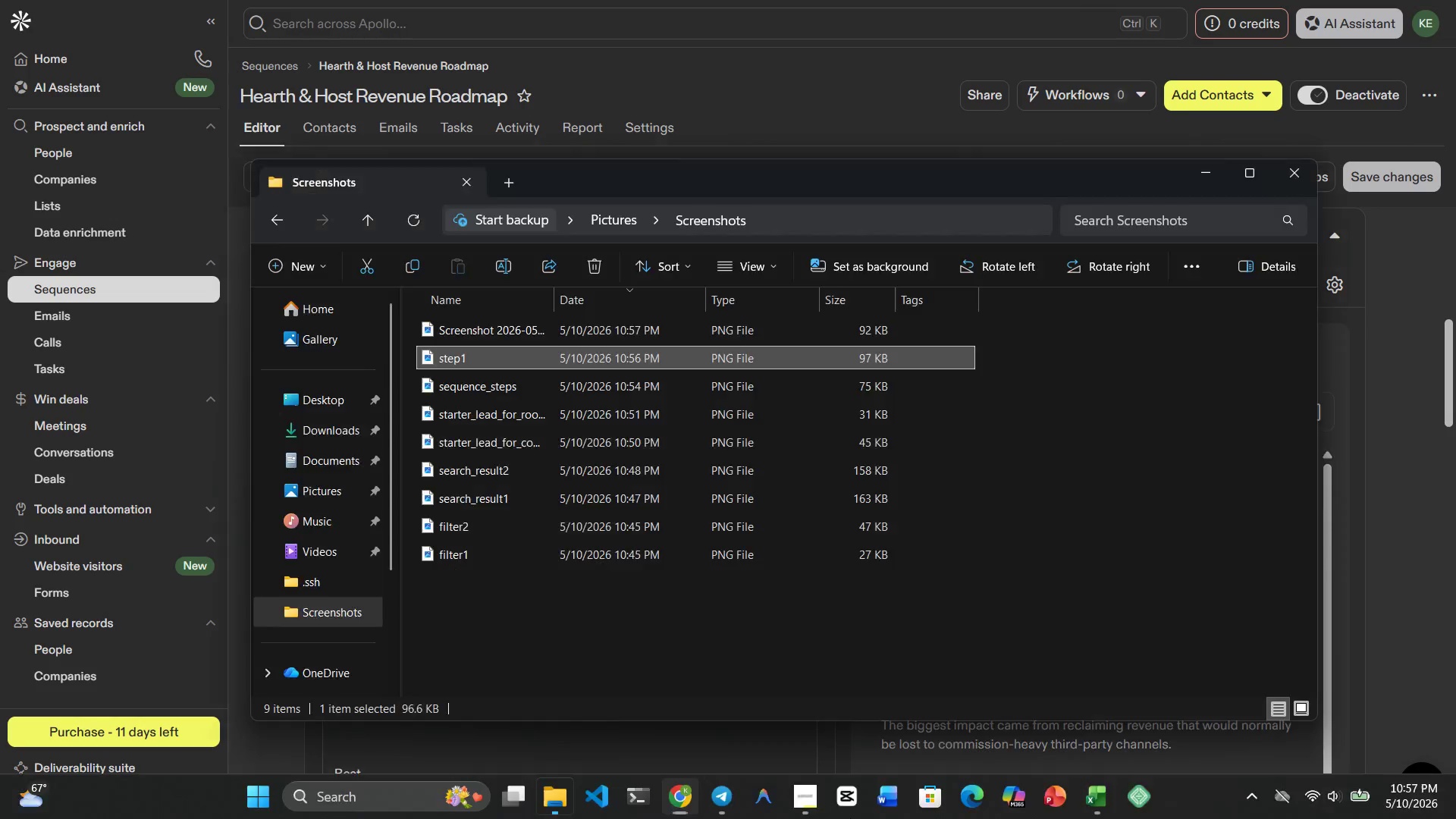 
key(Meta+1)
 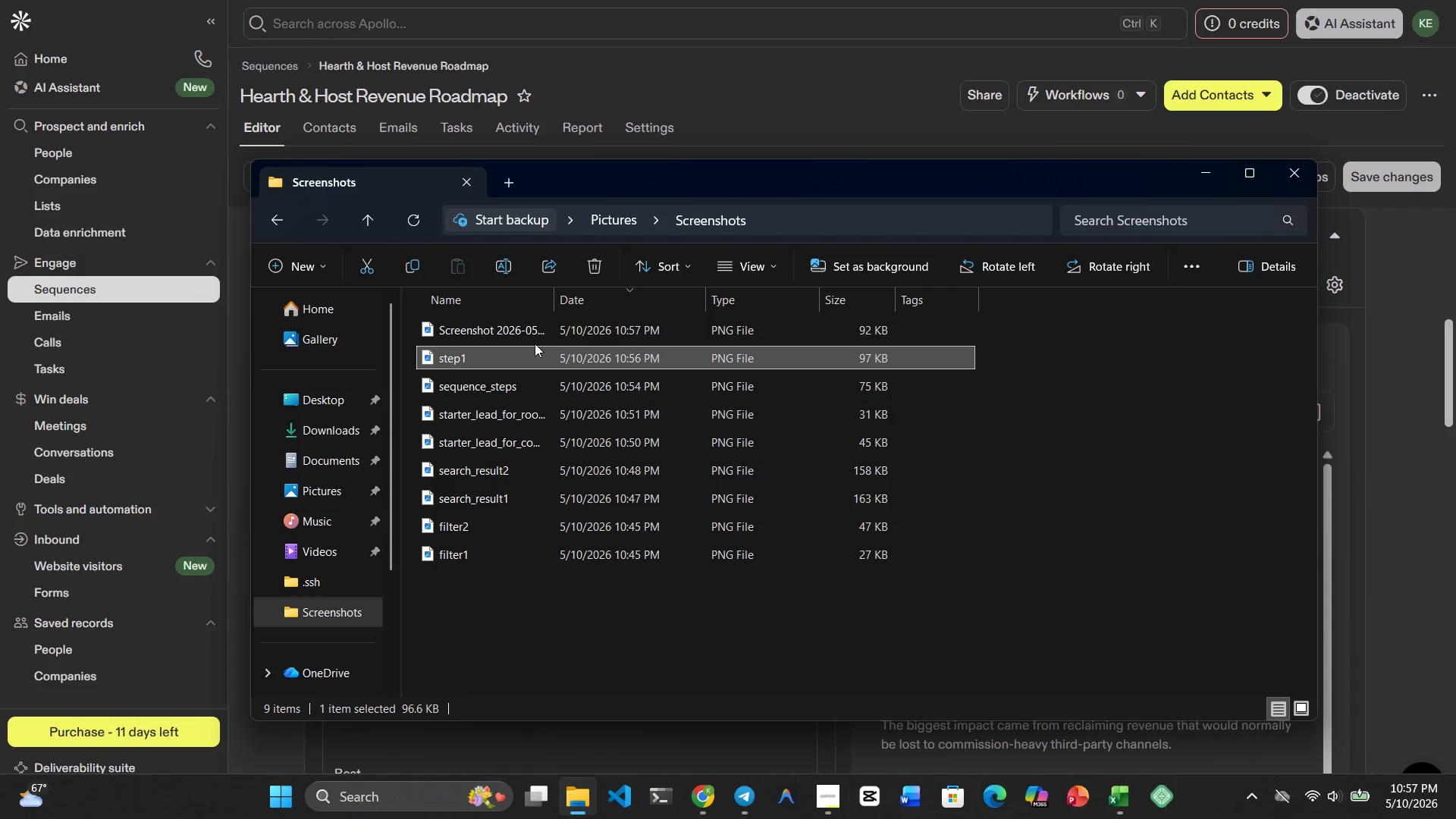 
left_click([532, 334])
 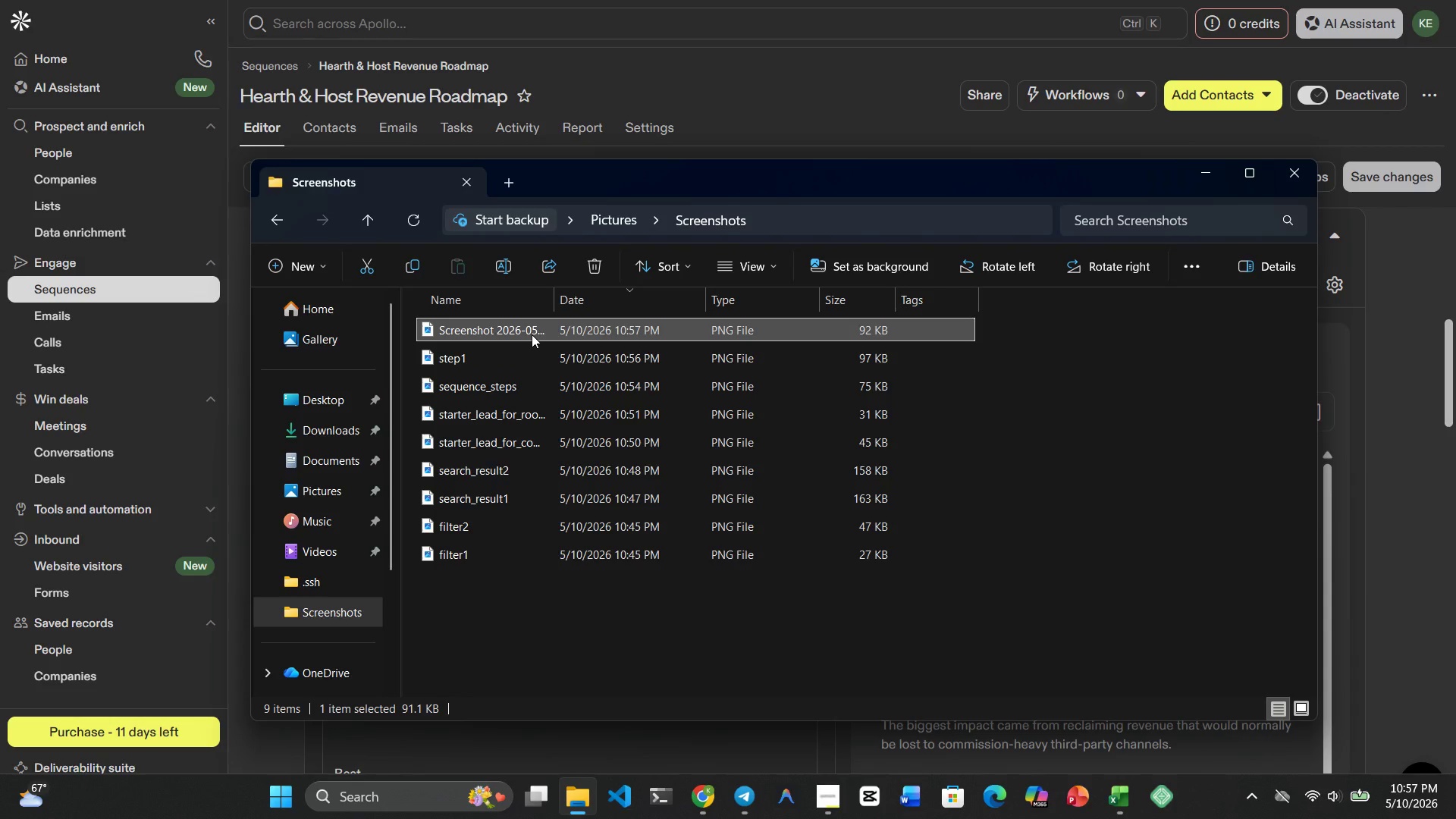 
right_click([532, 334])
 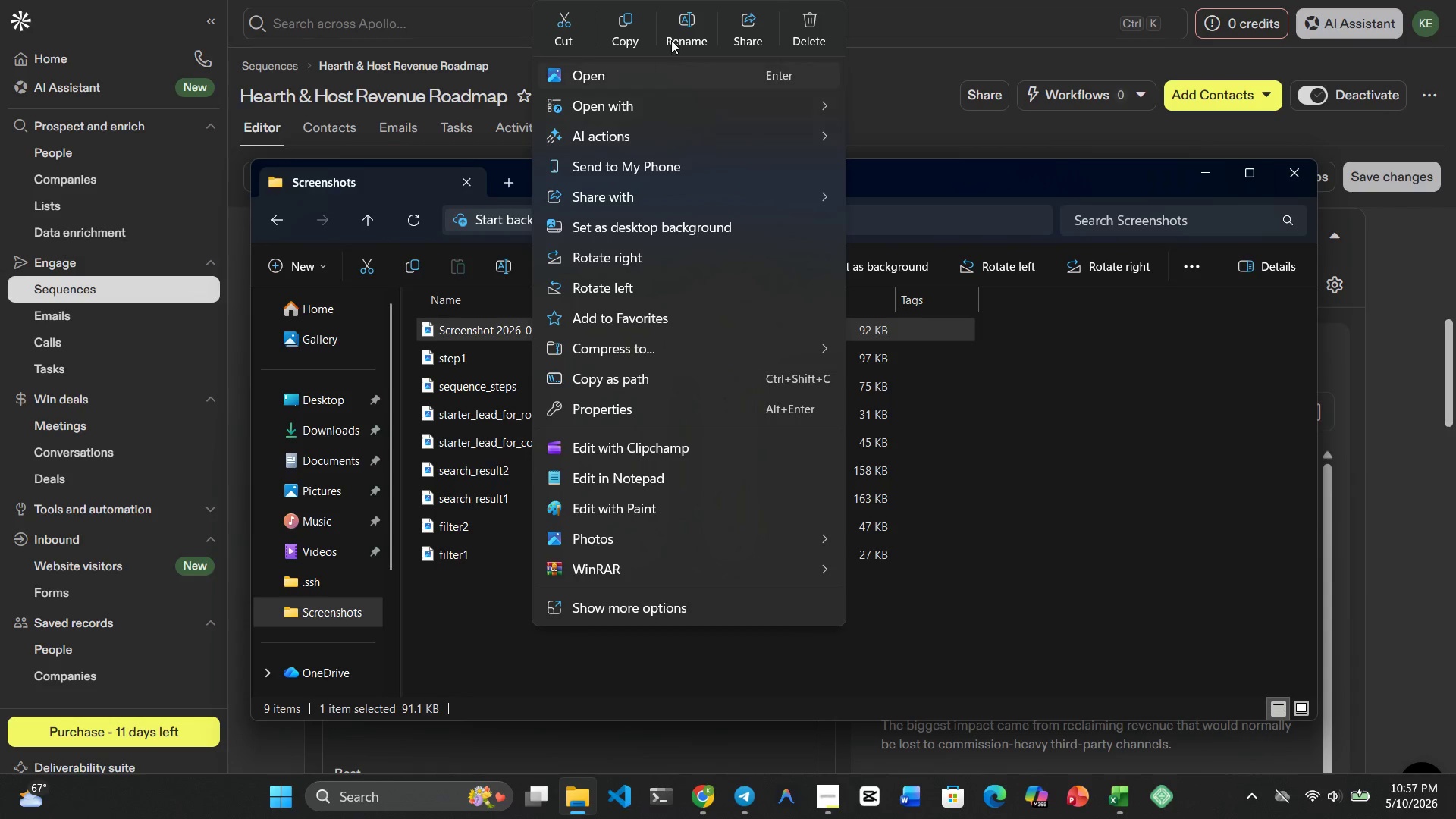 
left_click([676, 31])
 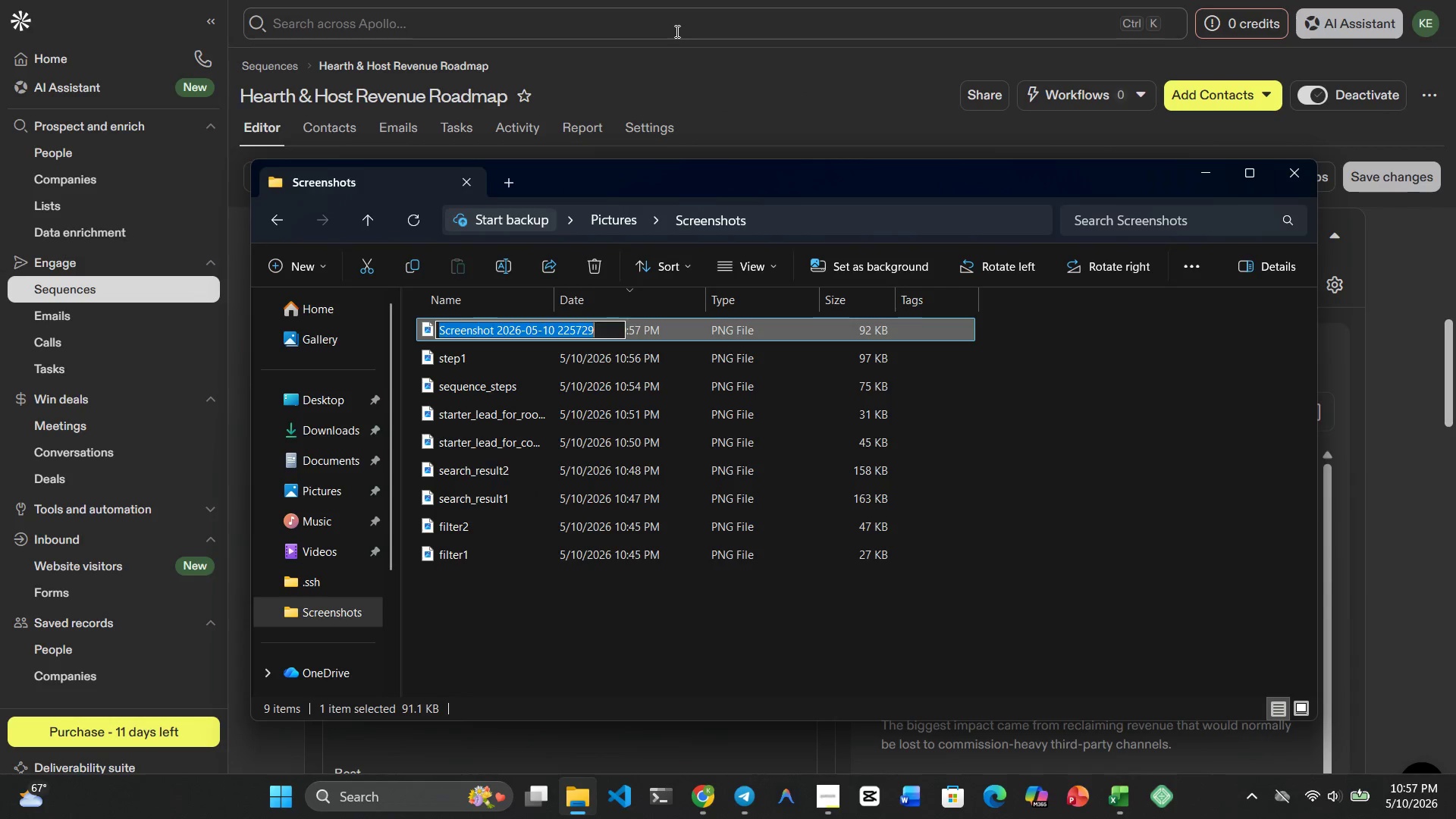 
type(step2)
 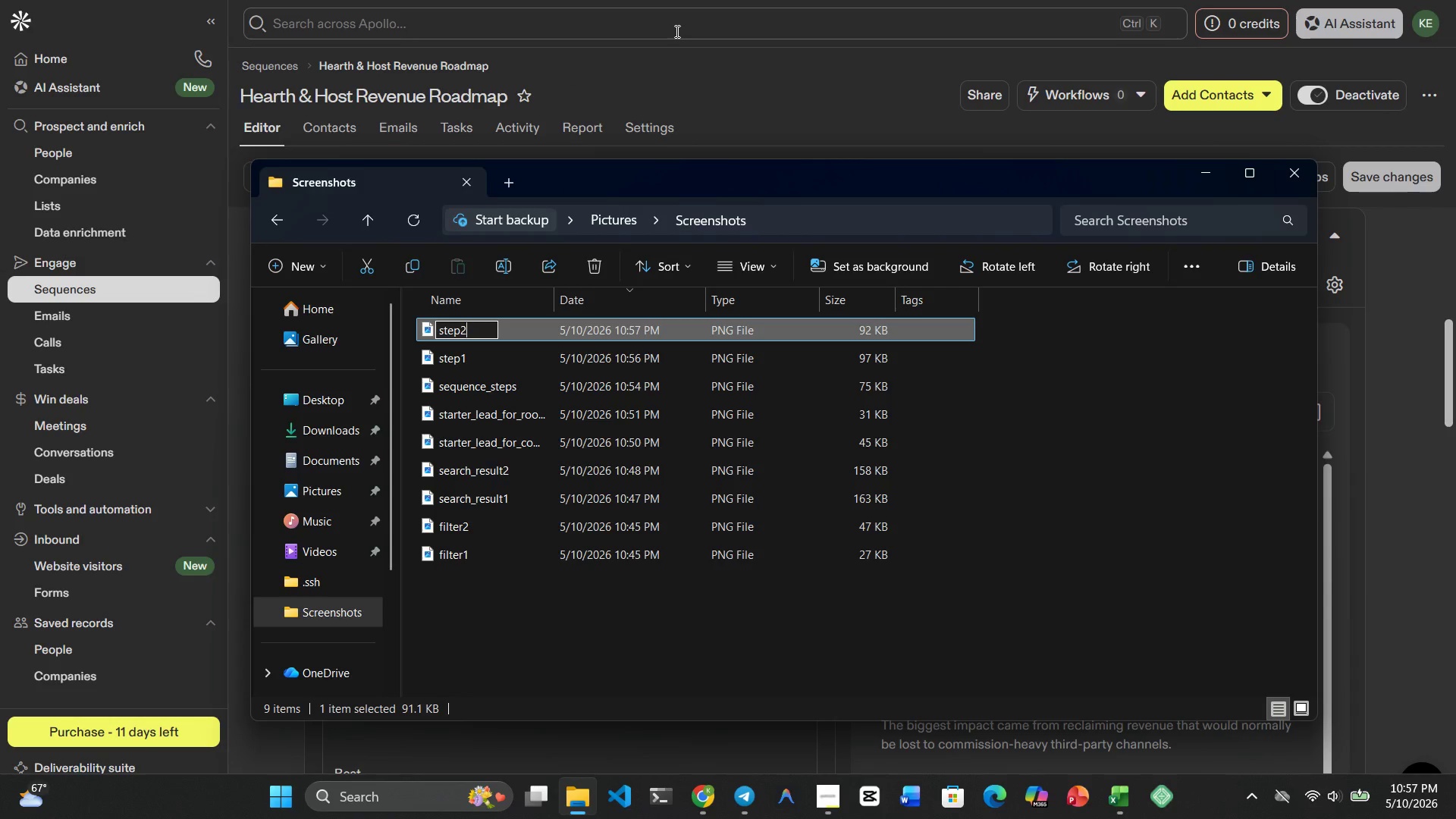 
key(Enter)
 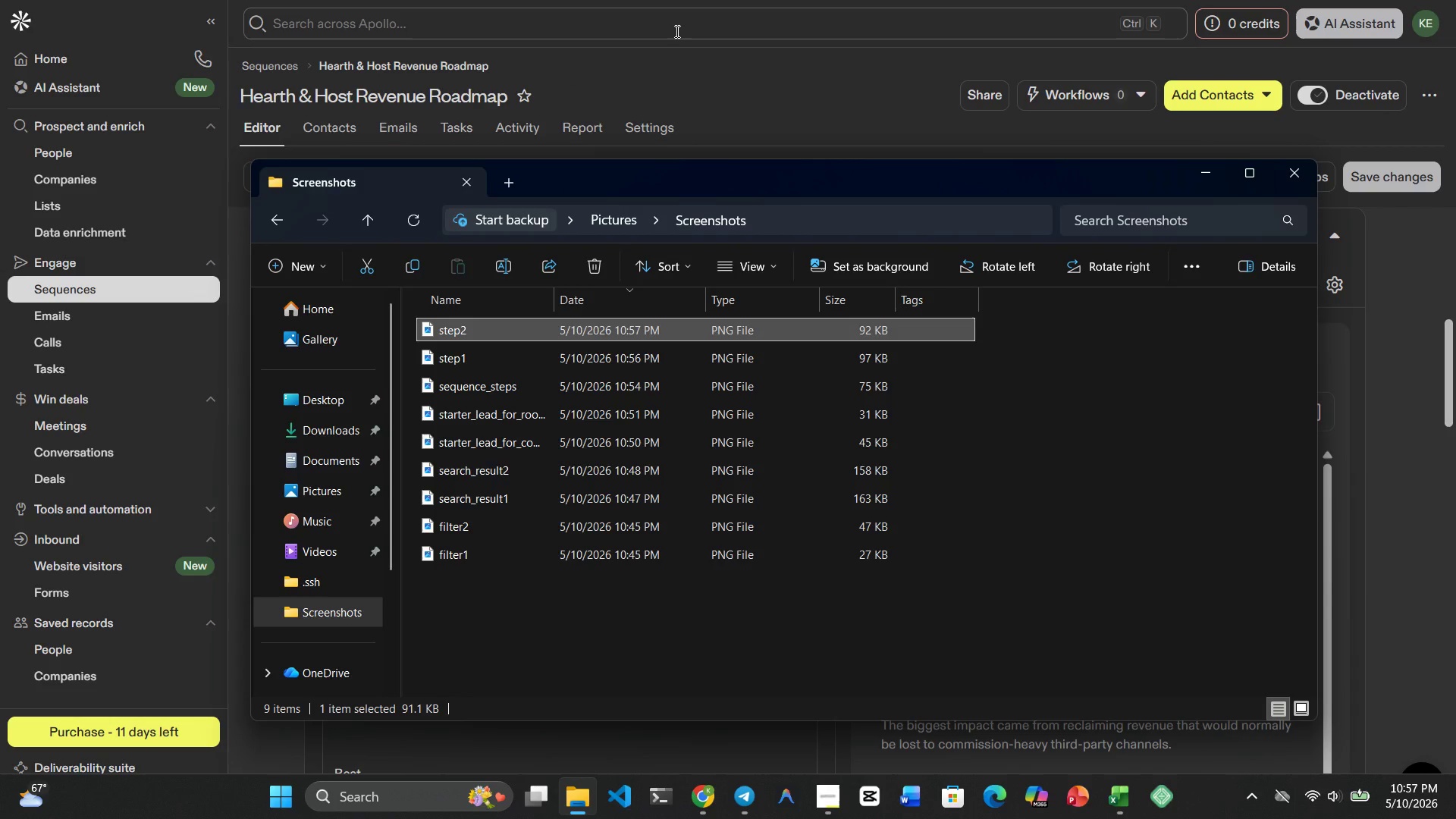 
key(Meta+MetaLeft)
 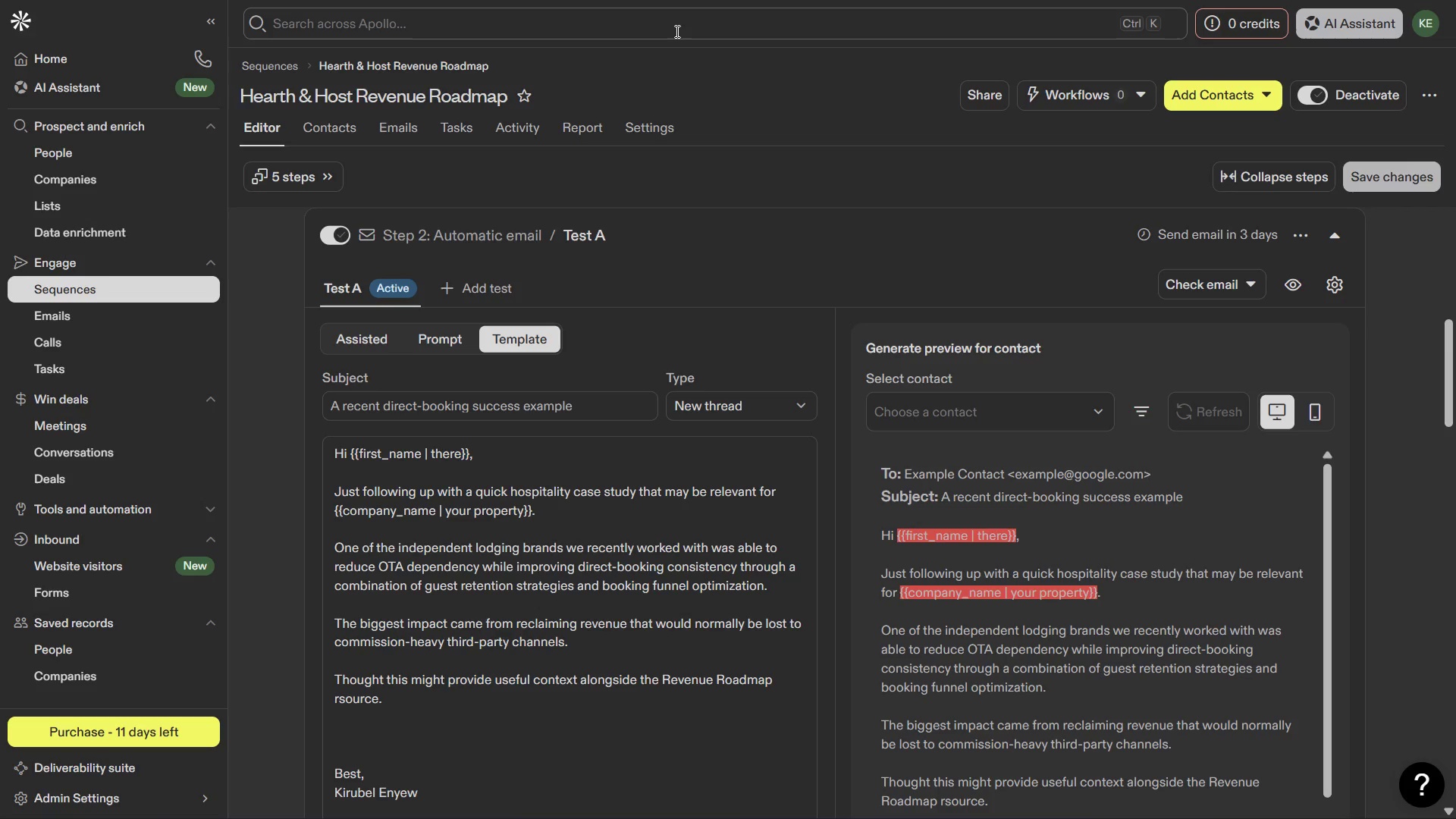 
key(Meta+4)
 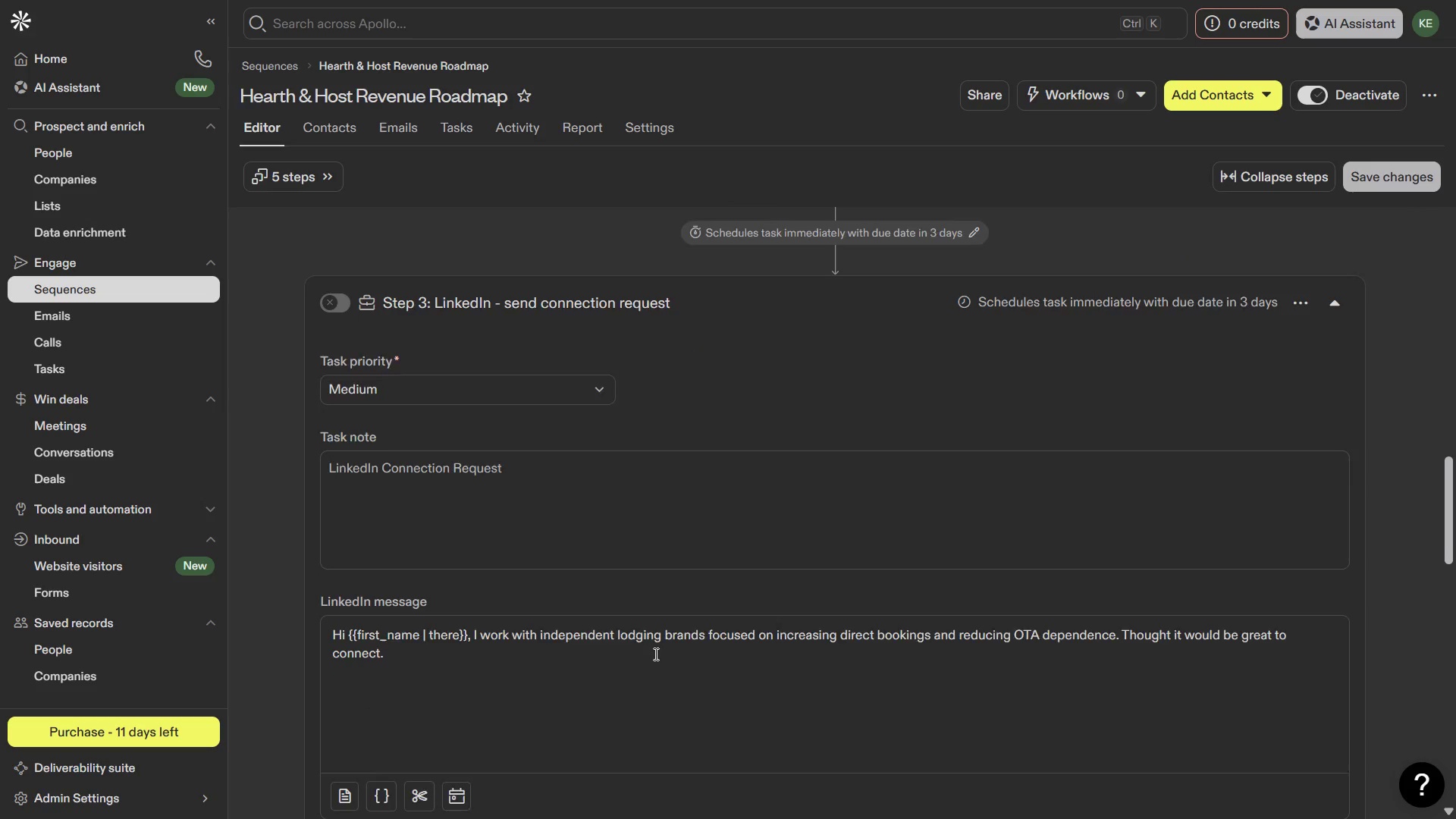 
wait(42.92)
 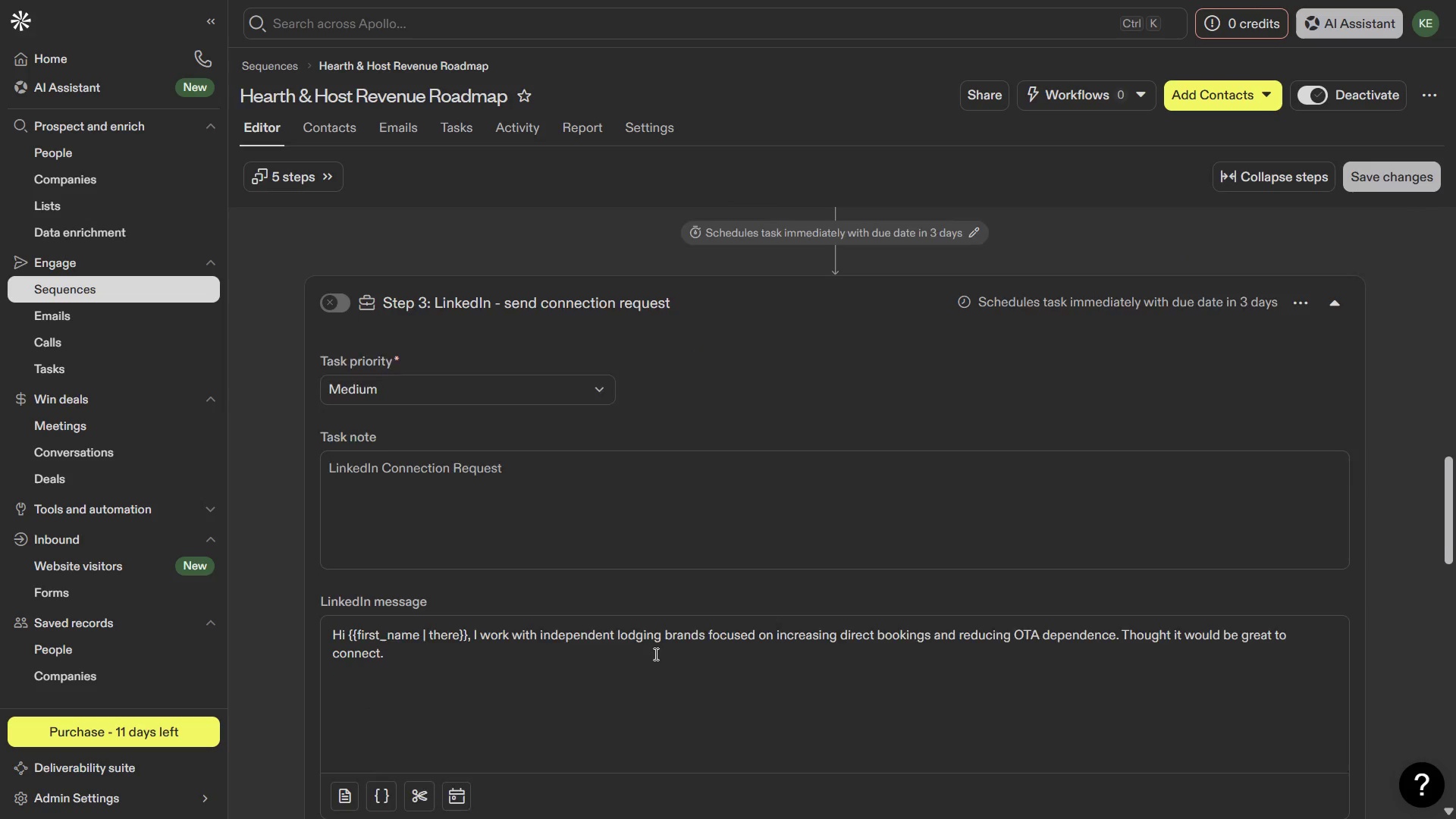 
key(PrintScreen)
 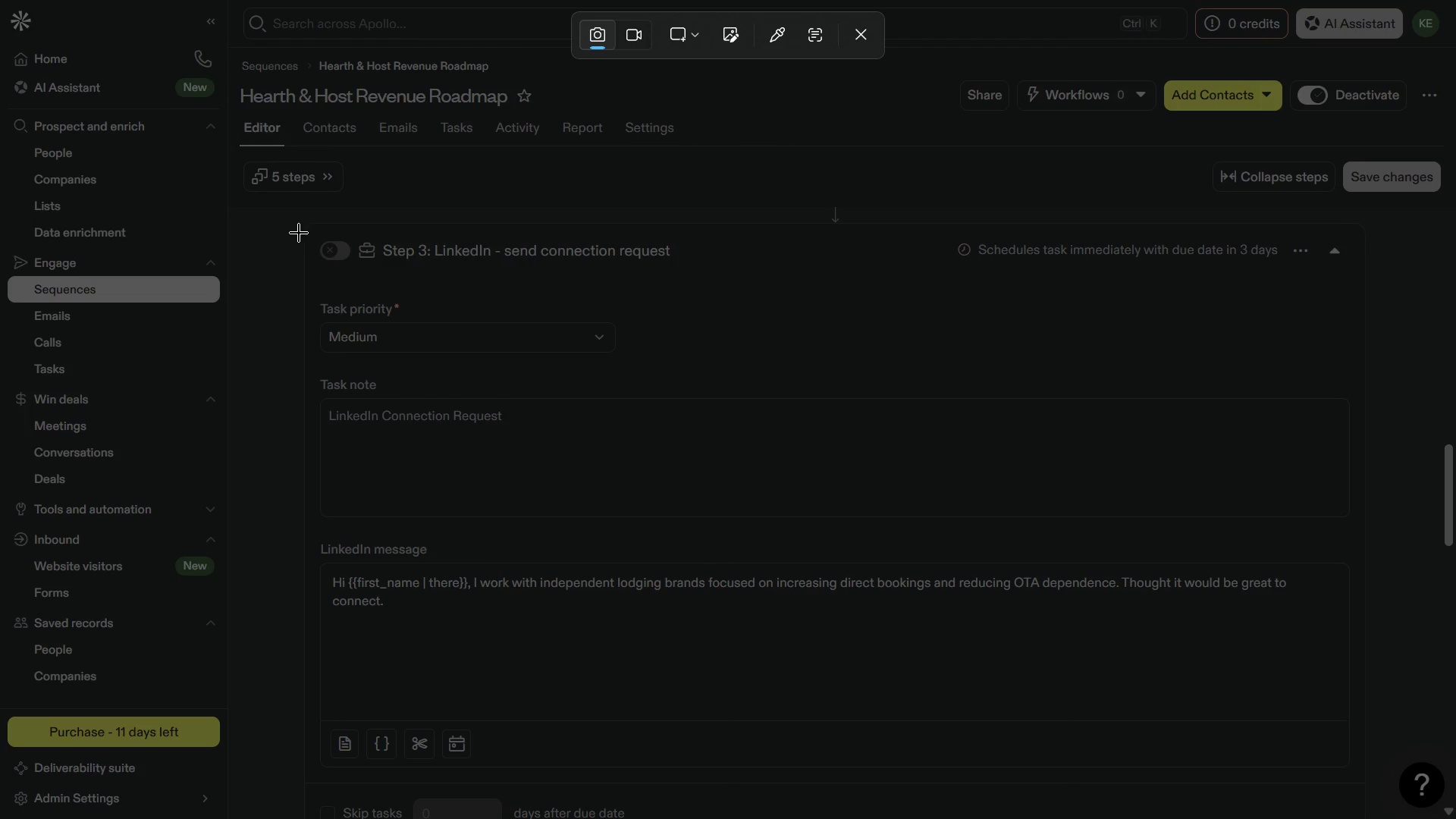 
left_click_drag(start_coordinate=[298, 226], to_coordinate=[1357, 730])
 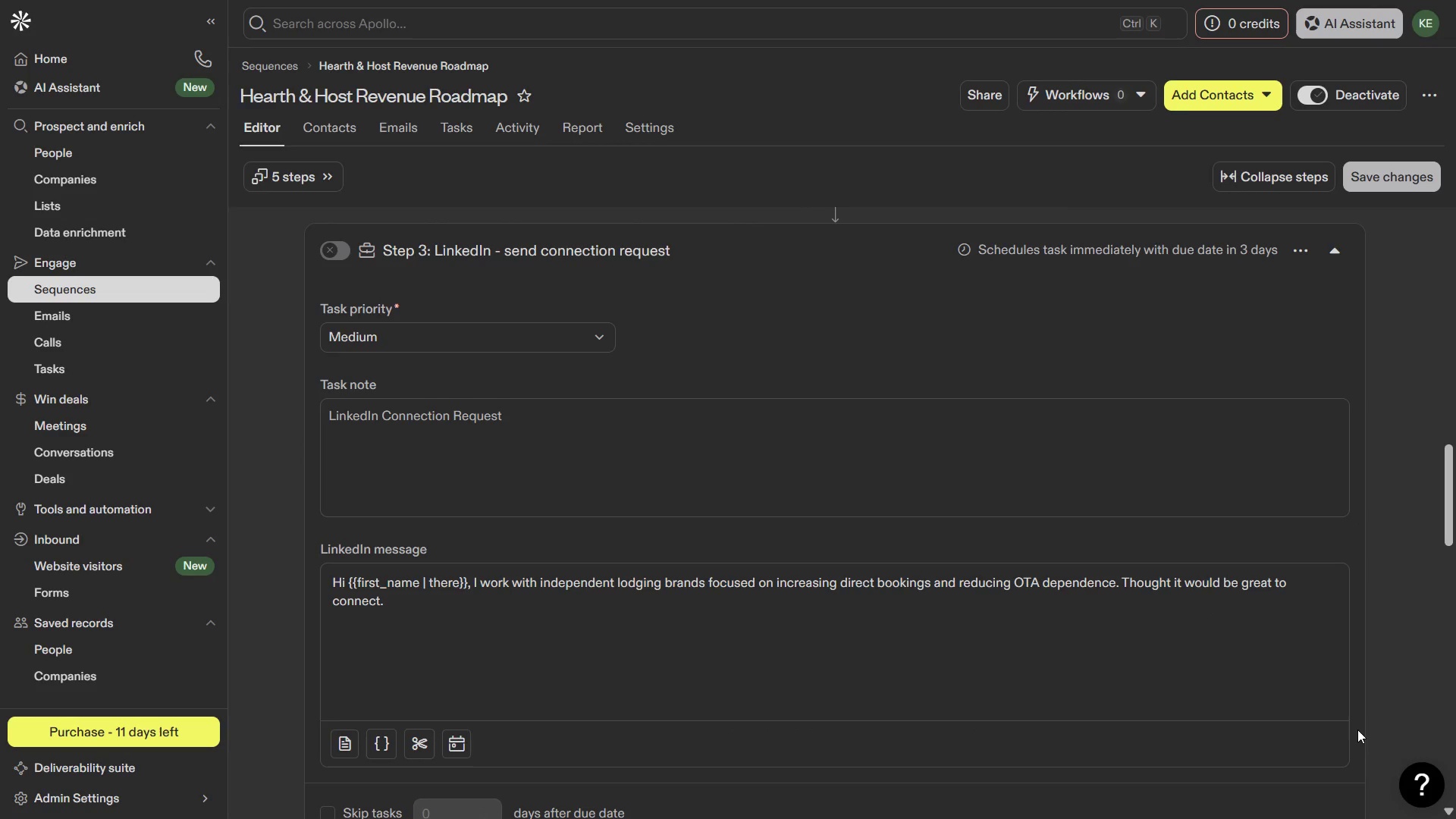 
key(Meta+MetaLeft)
 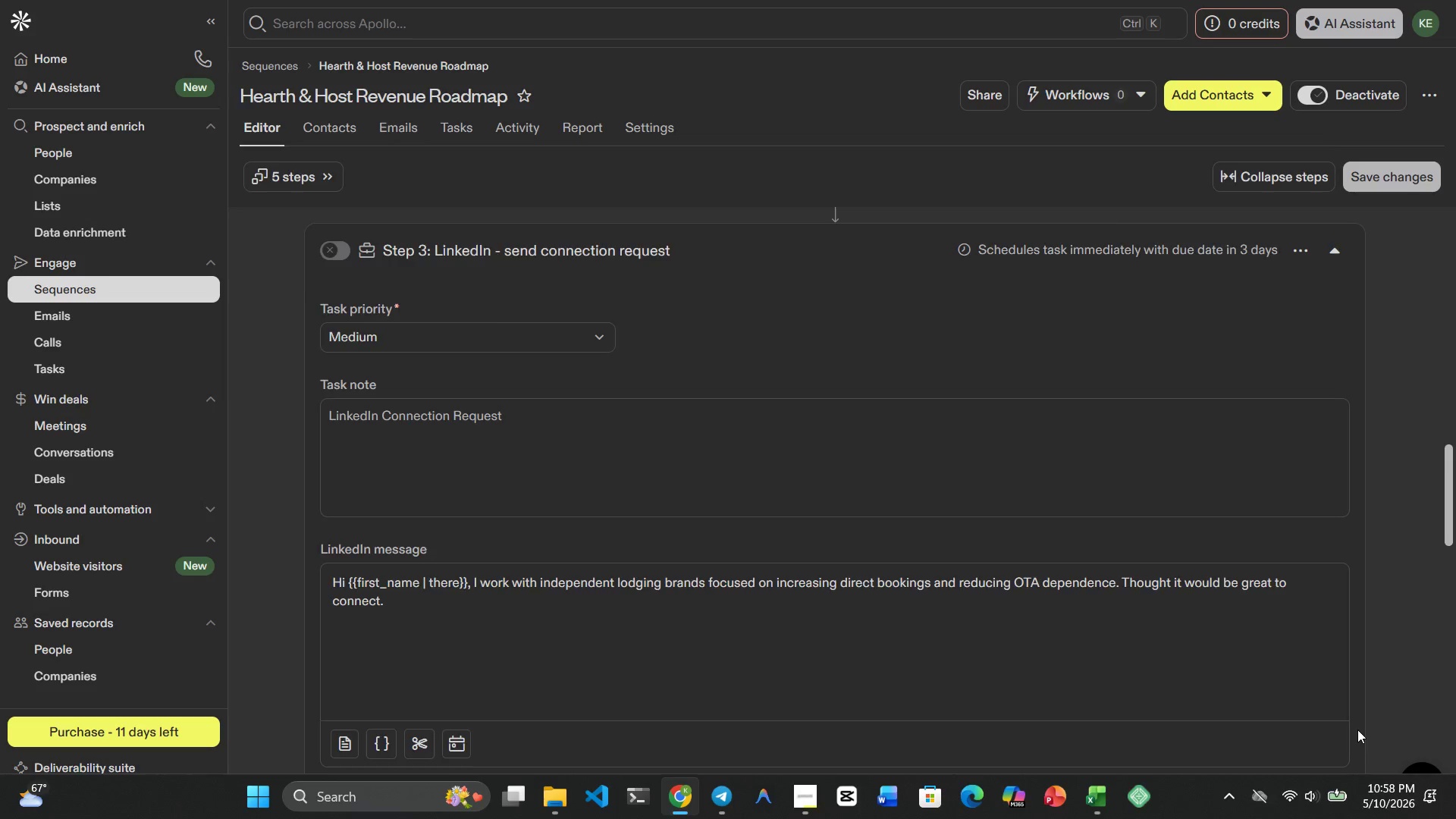 
key(Meta+1)
 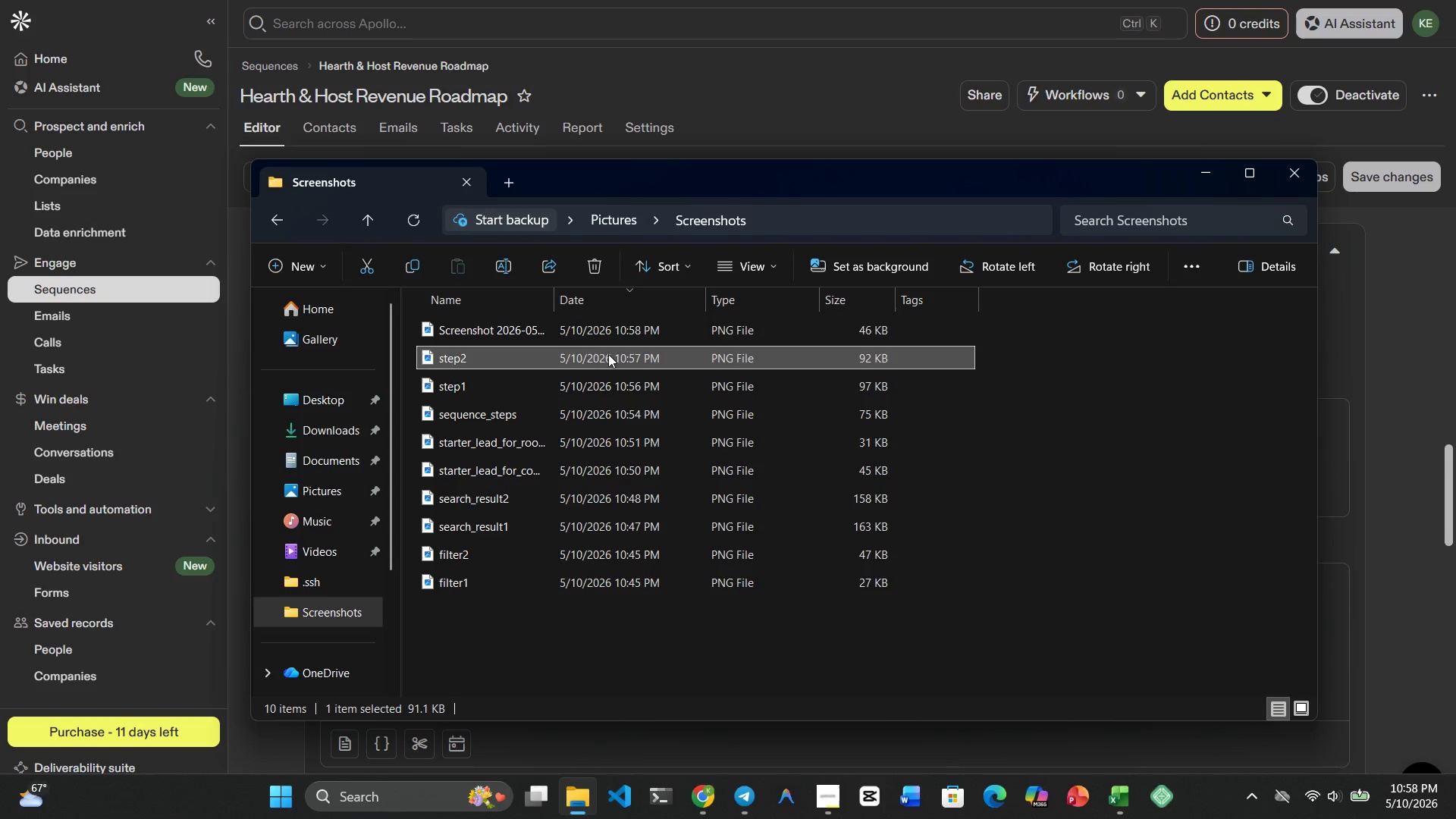 
left_click([573, 333])
 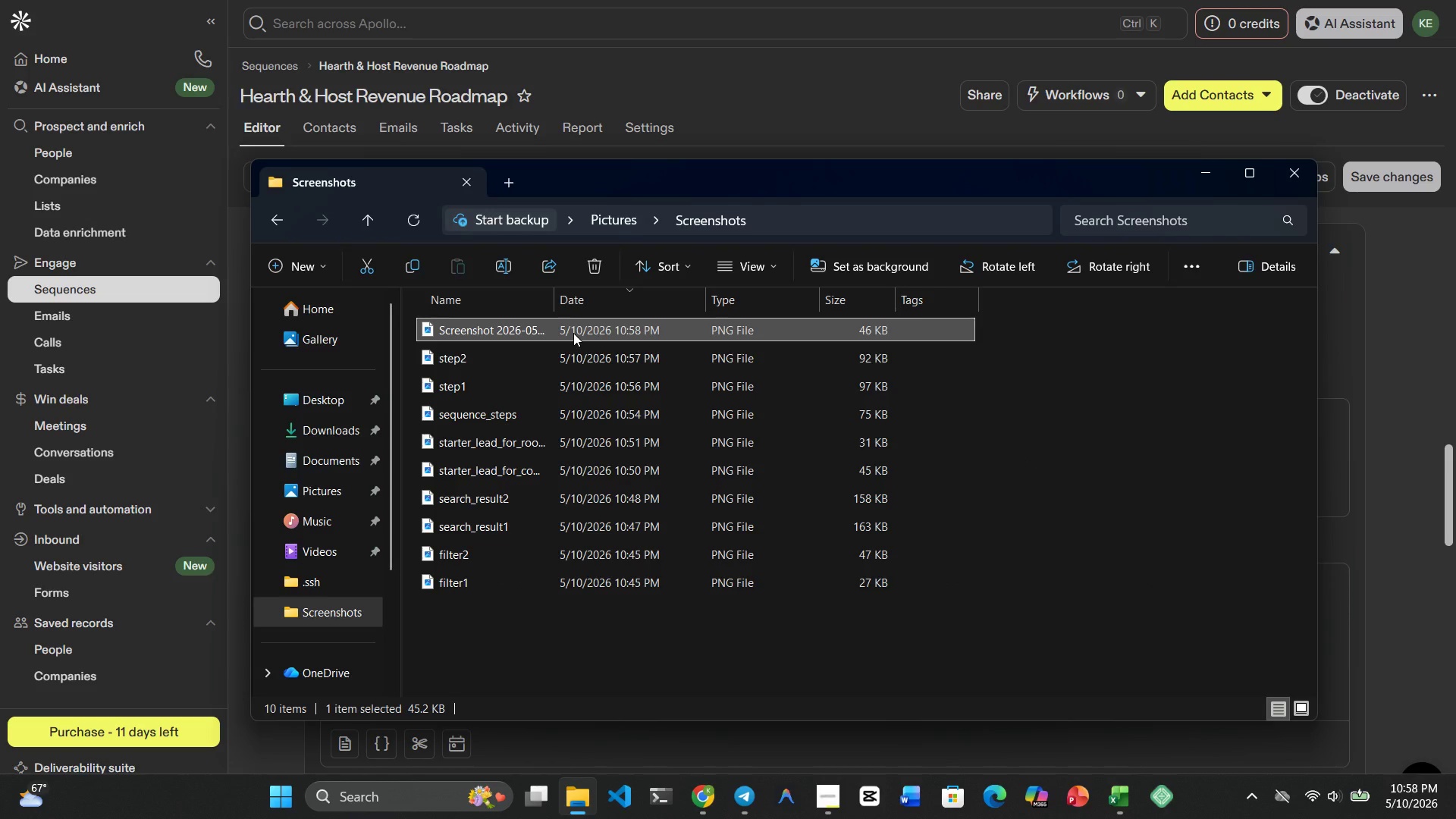 
right_click([573, 333])
 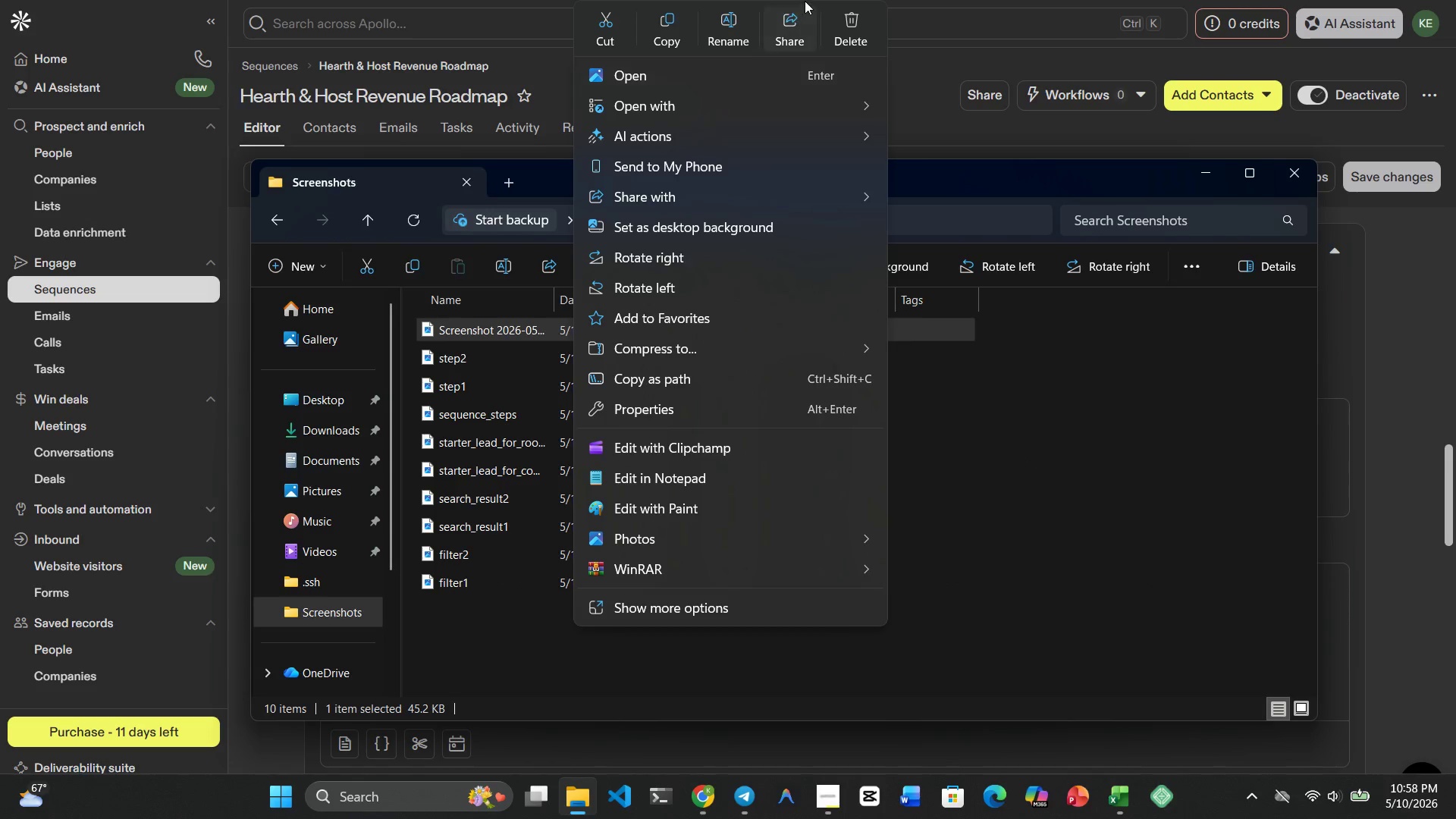 
left_click([720, 33])
 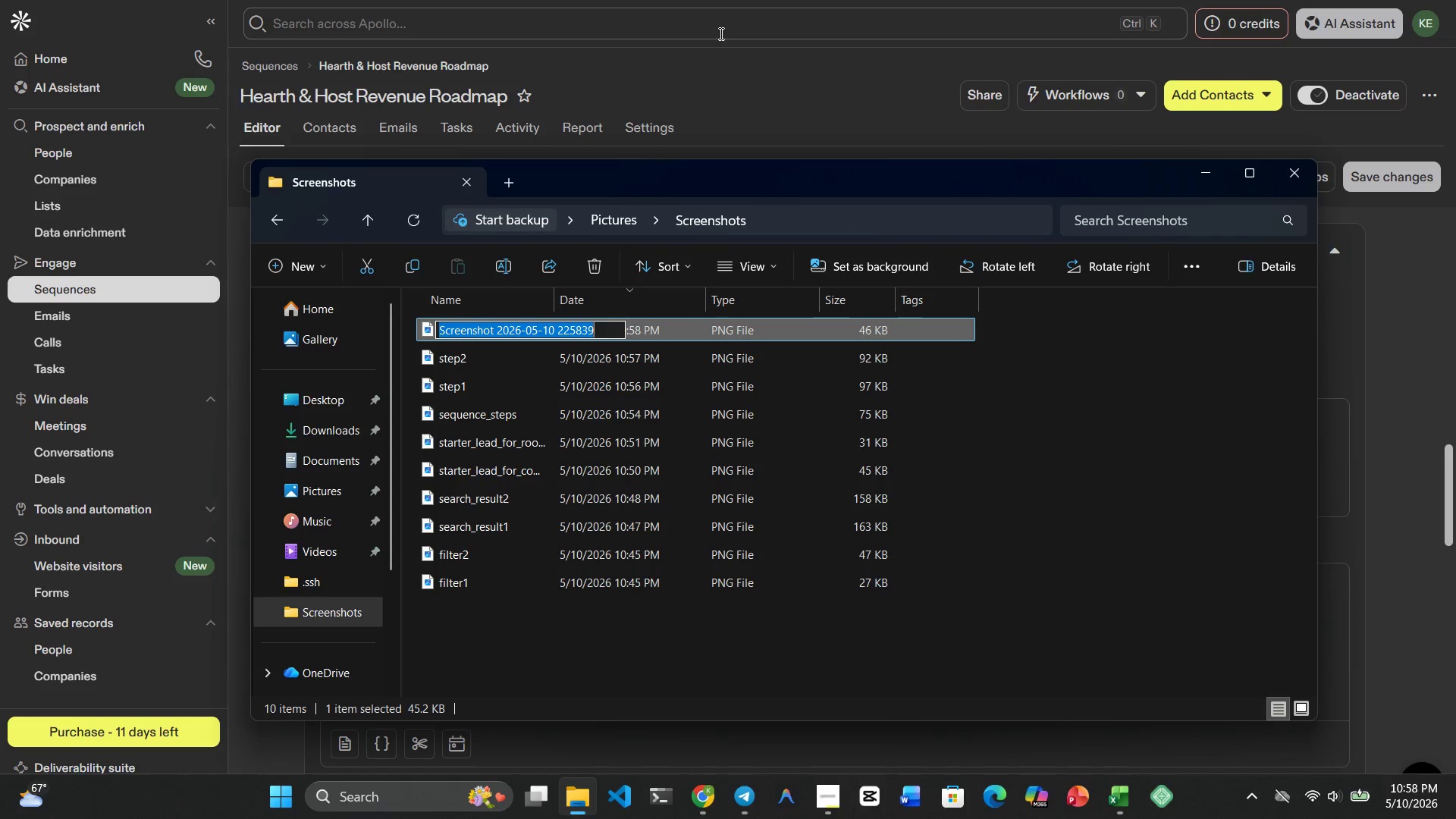 
type(step3)
 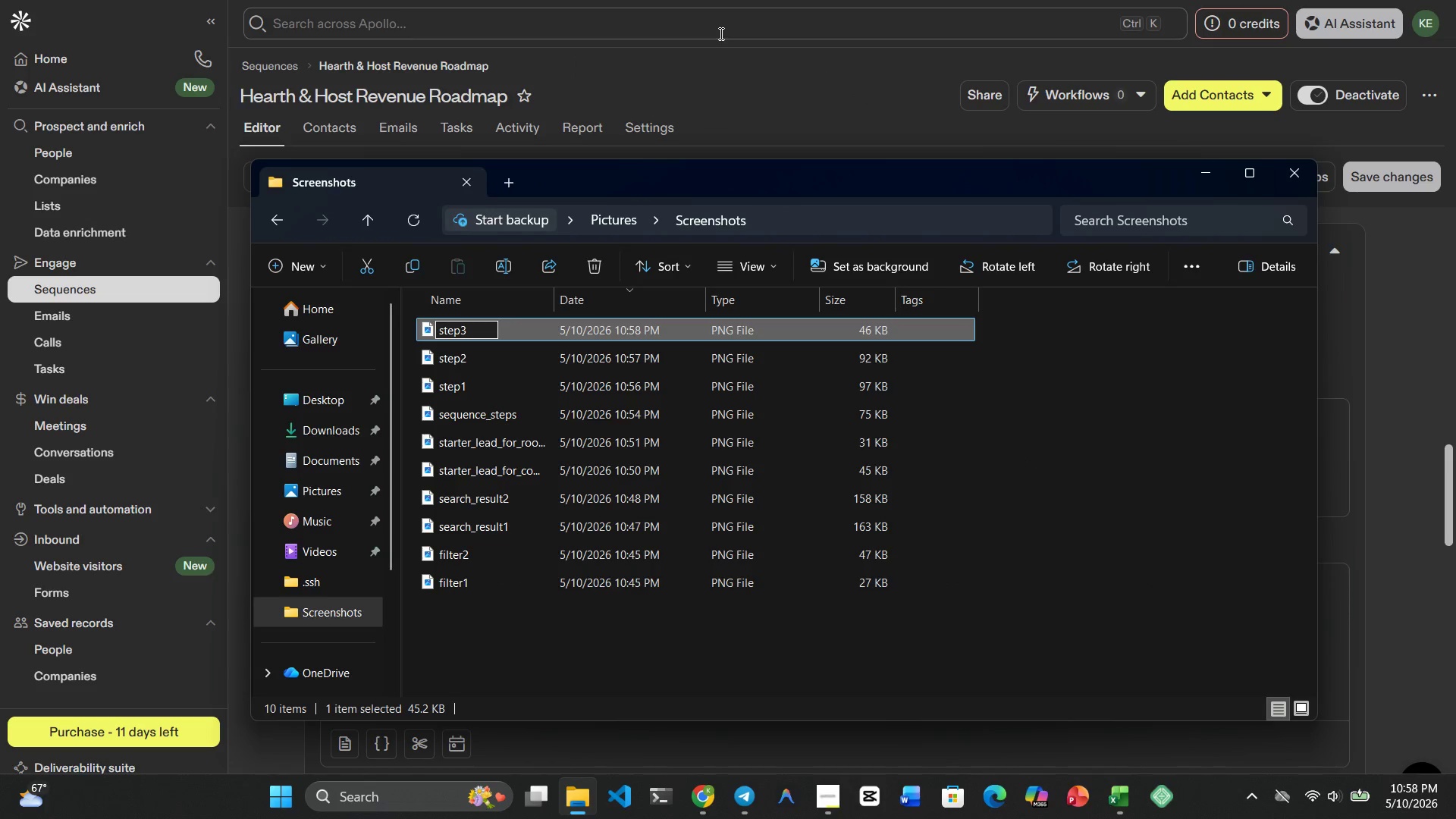 
key(Enter)
 